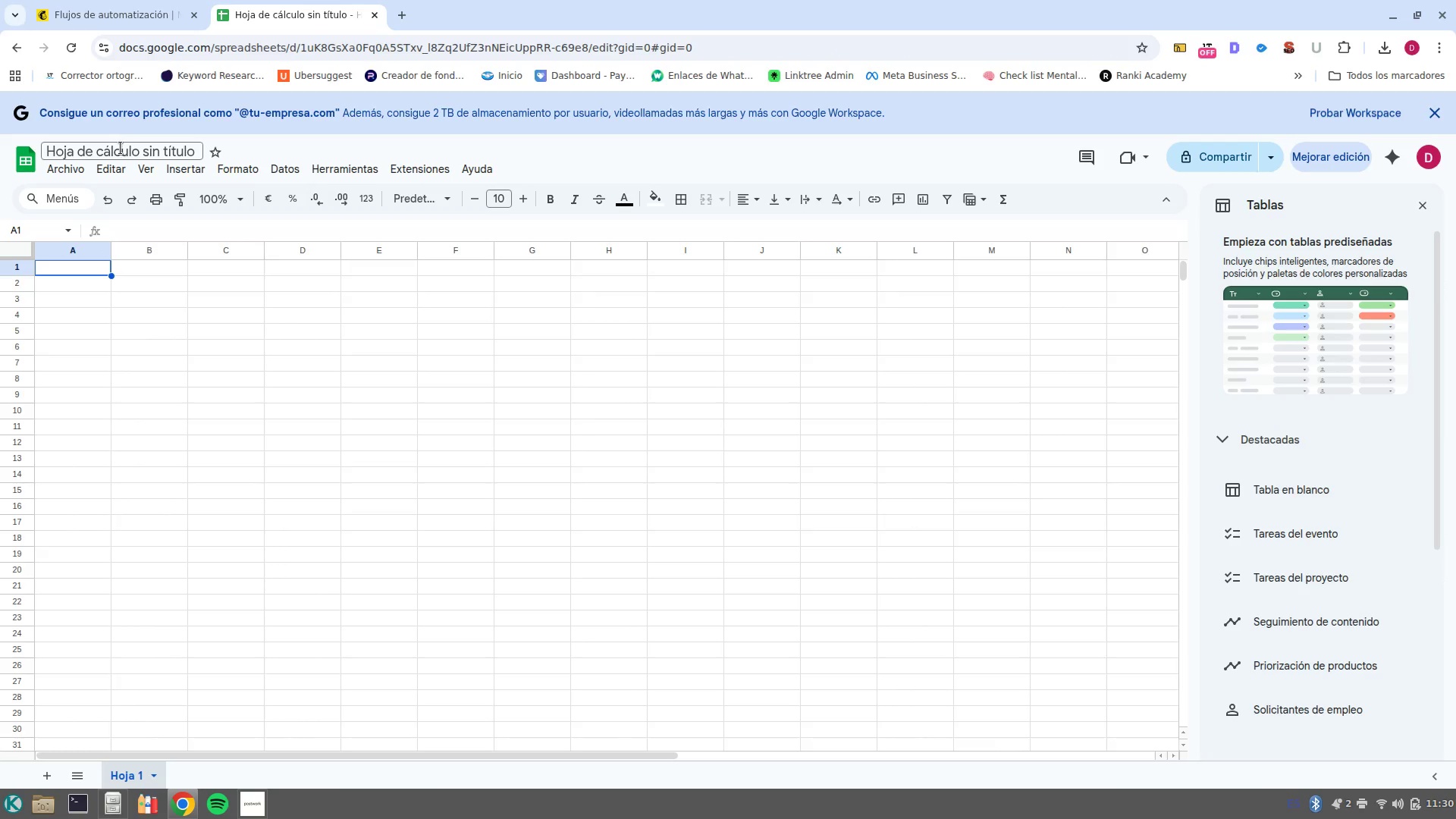 
left_click([121, 148])
 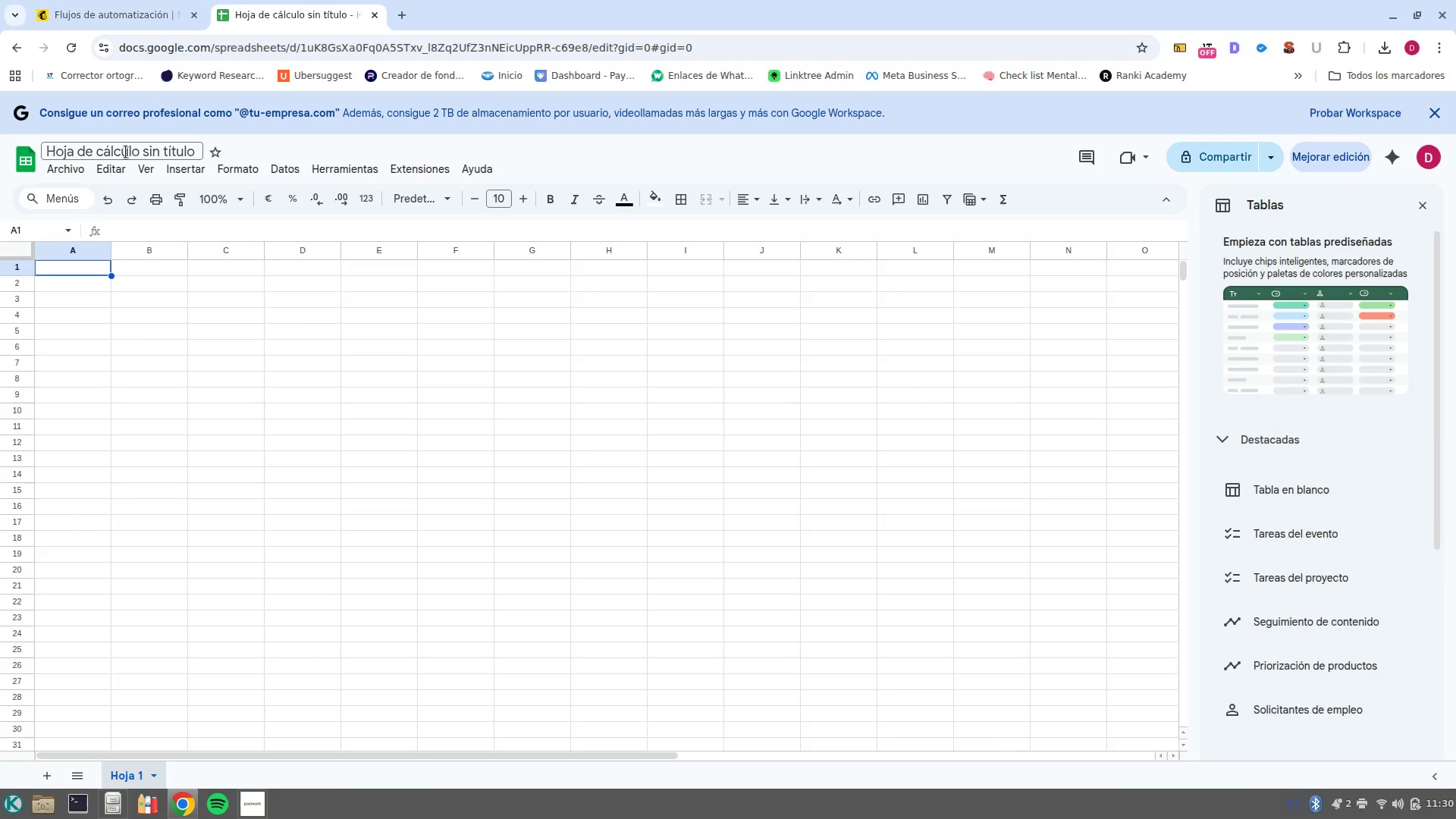 
triple_click([126, 152])
 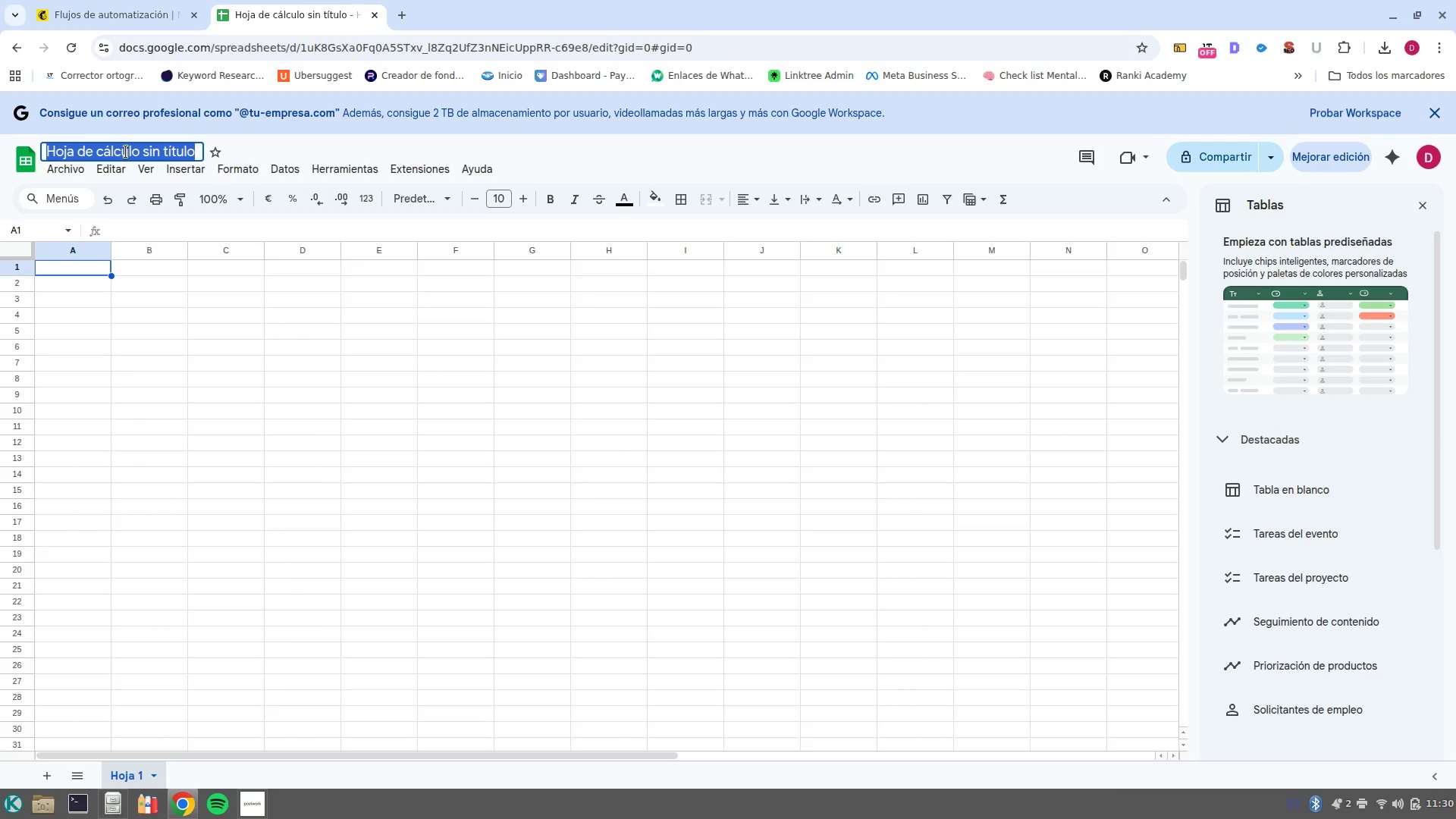 
type(club vip vagabond pizza)
 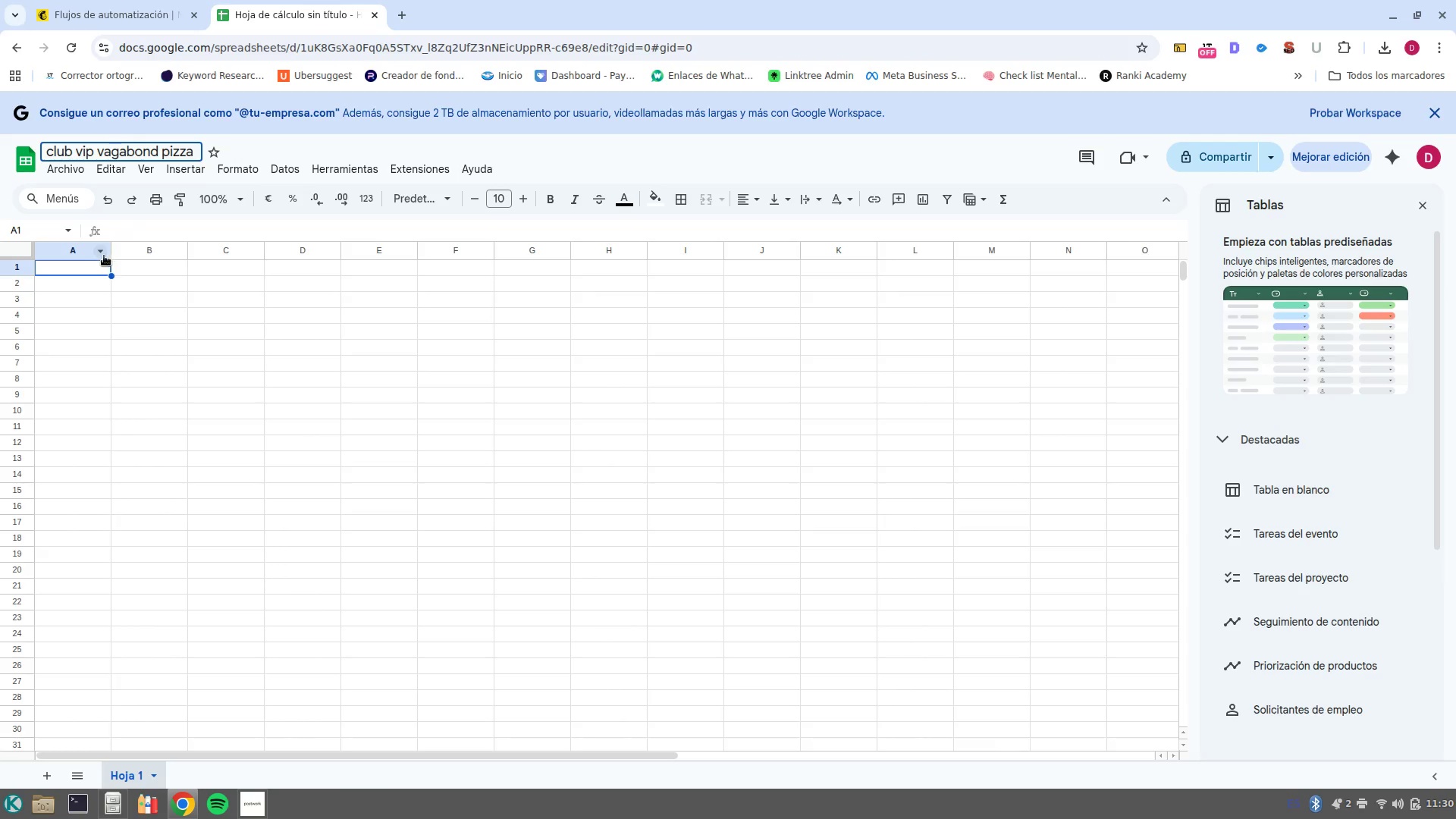 
left_click([93, 268])
 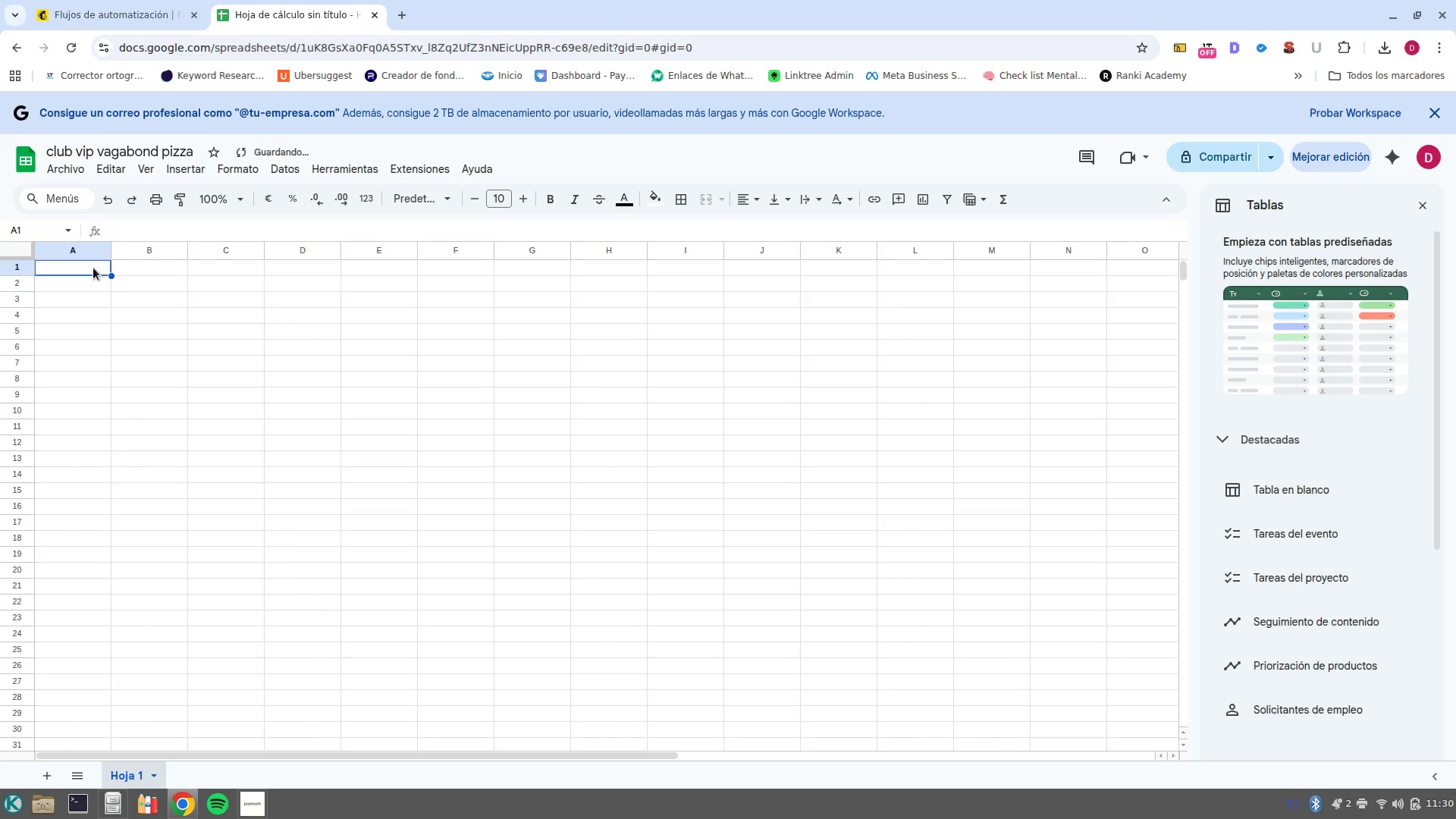 
left_click([93, 268])
 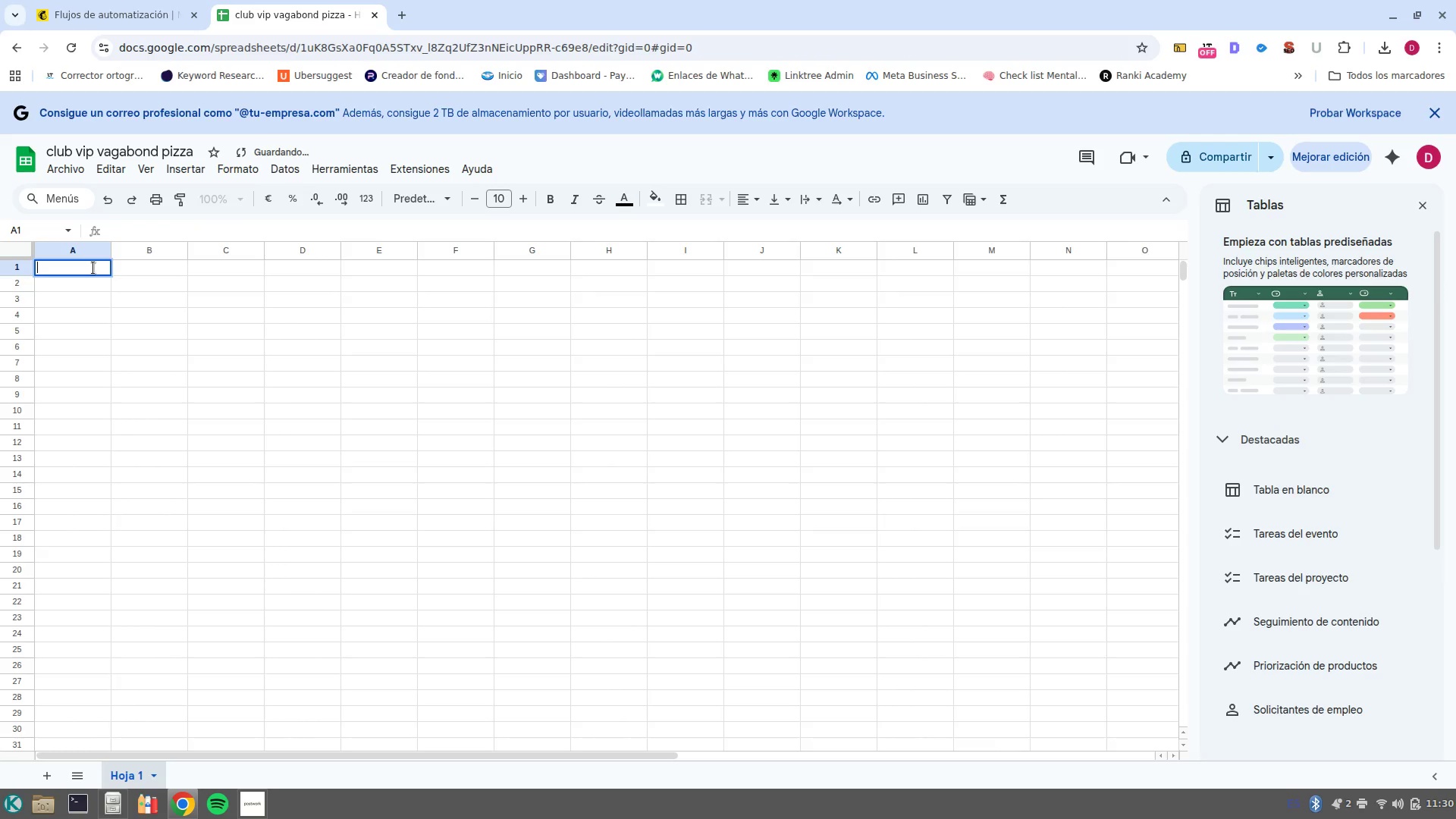 
type(Email)
key(Tab)
type(First name)
key(Tab)
type(Last name)
 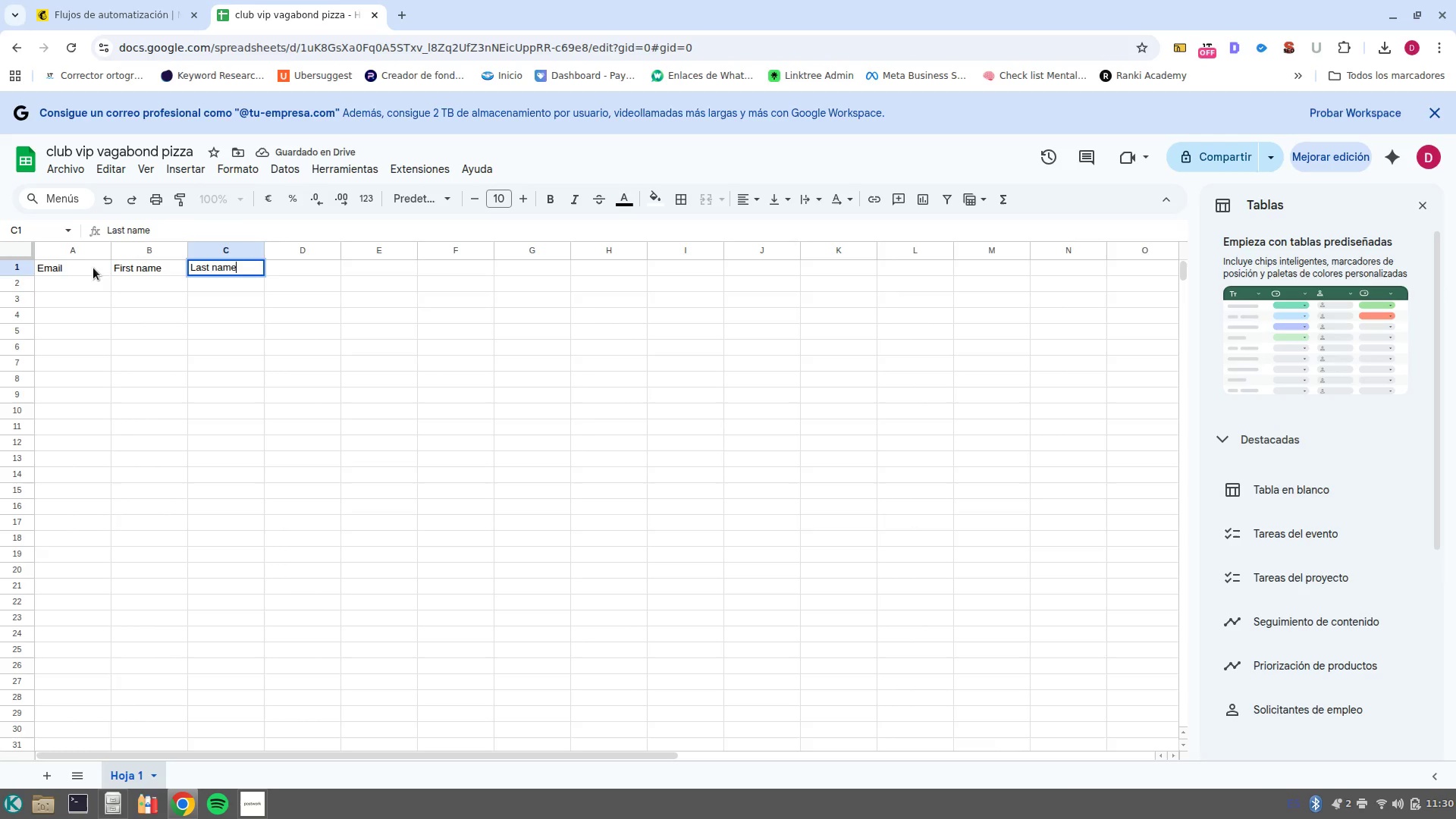 
wait(41.28)
 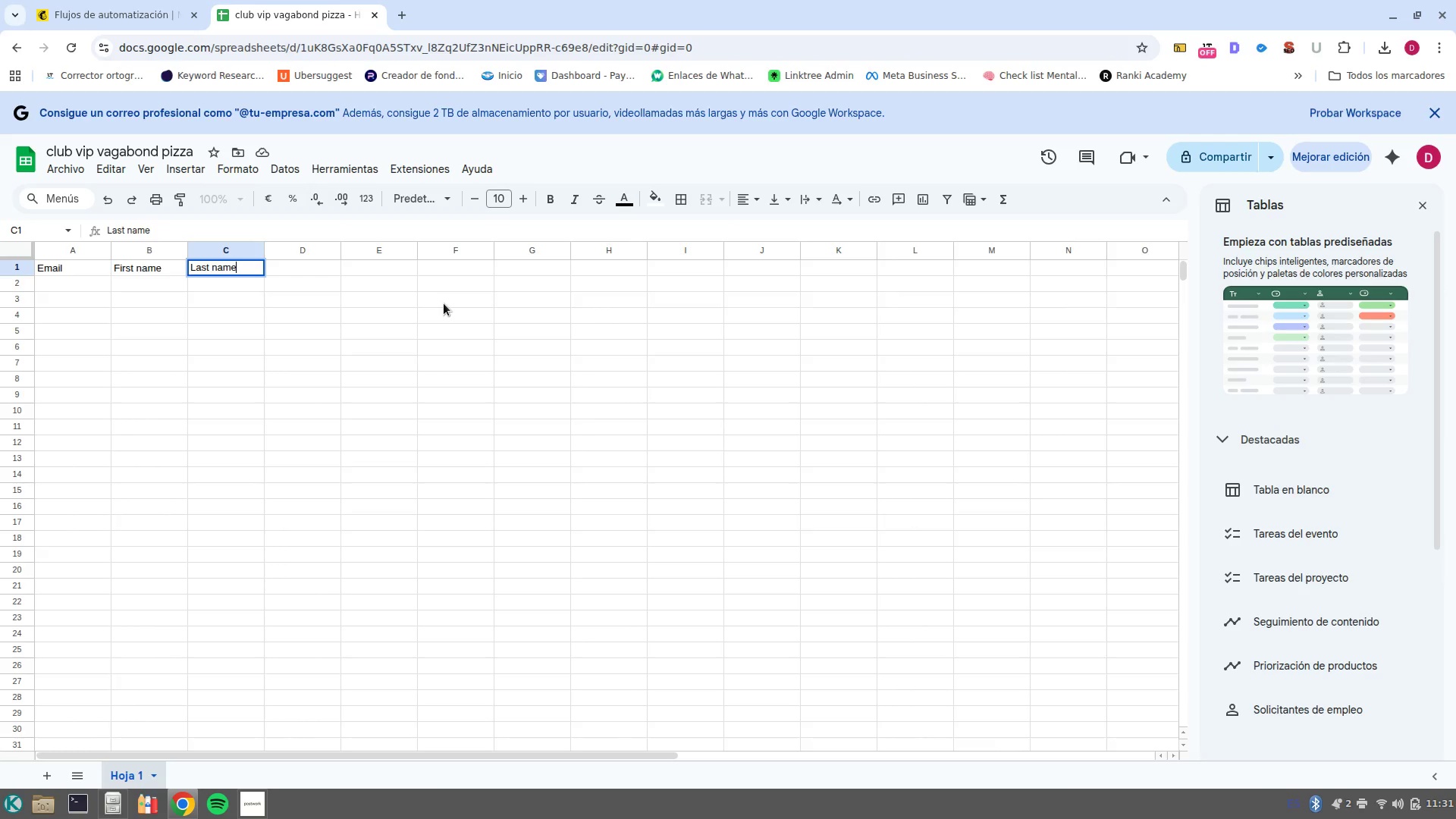 
left_click([91, 287])
 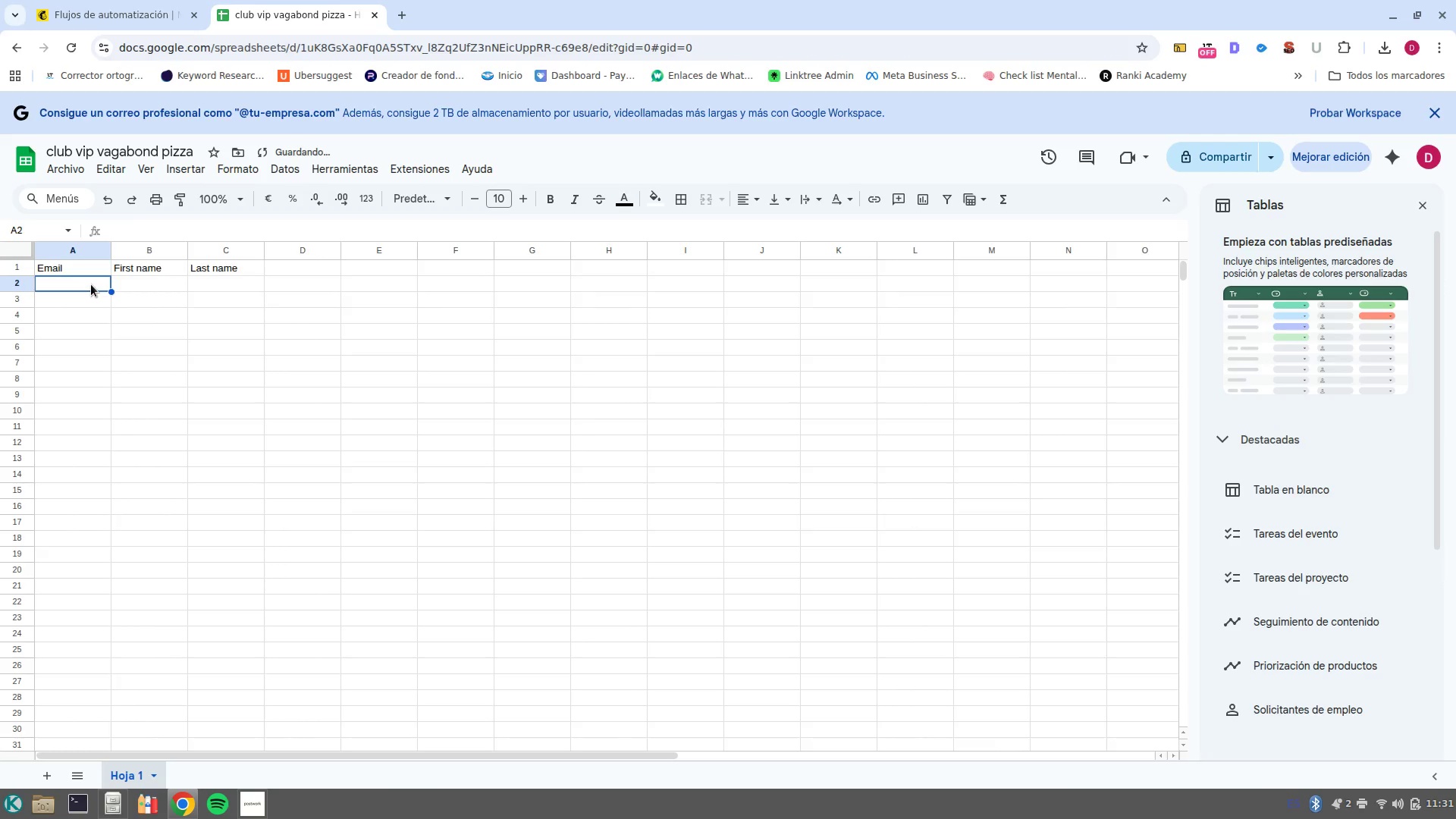 
left_click([91, 284])
 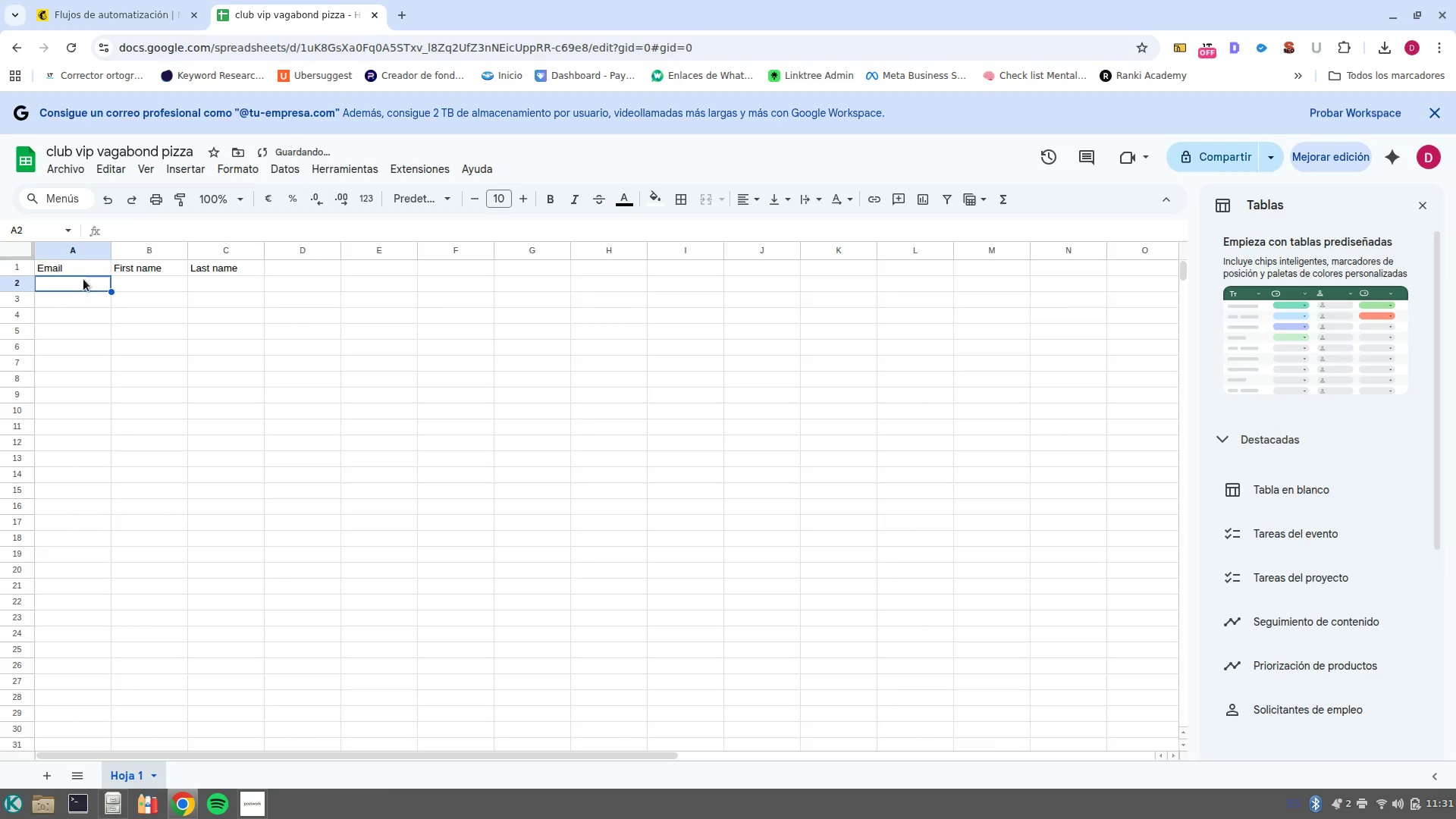 
double_click([83, 279])
 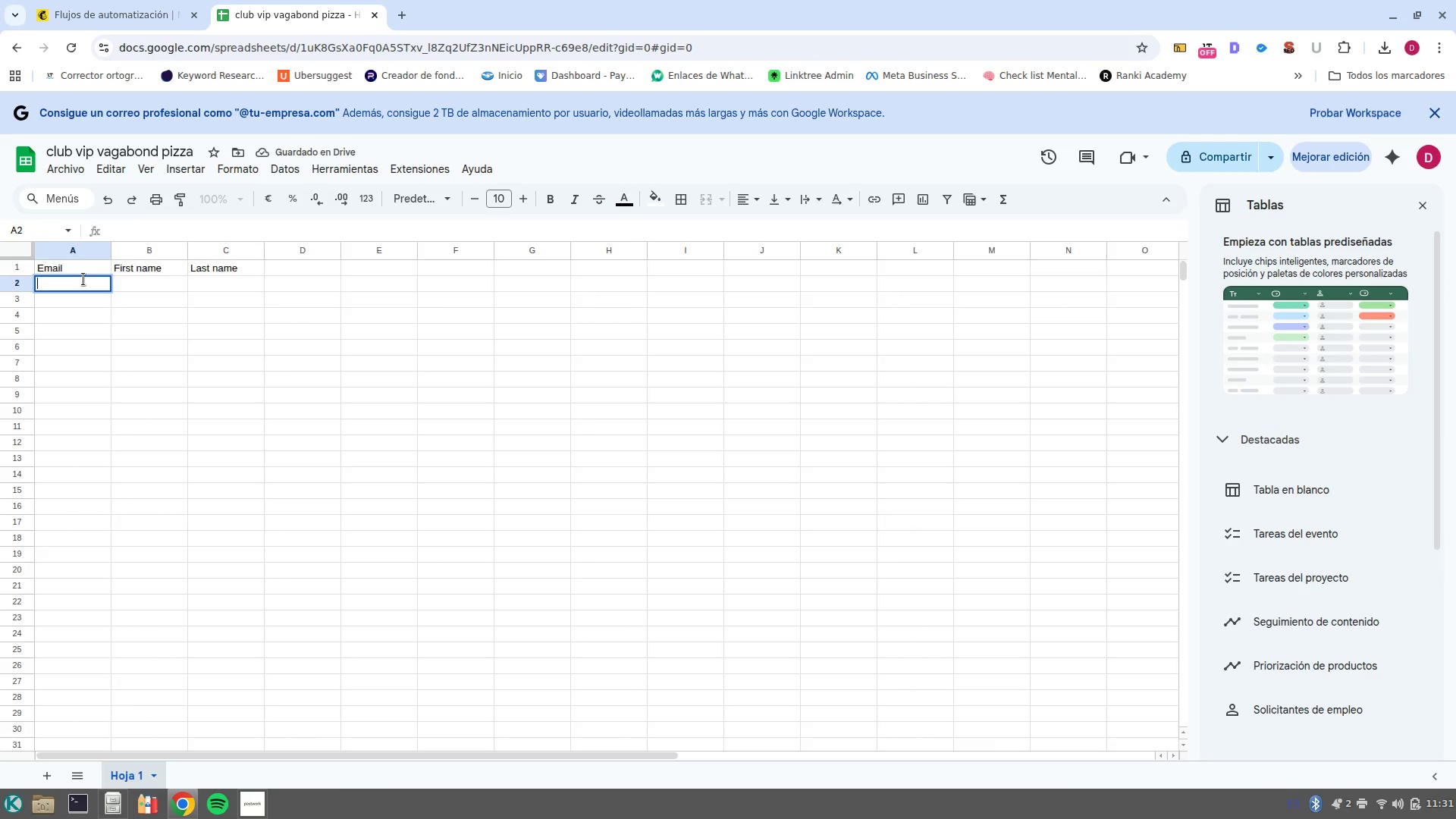 
type(camilo.pulgarinqgmail.com)
key(Tab)
type(Camilo)
key(Tab)
type(Pulgarin)
key(Tab)
 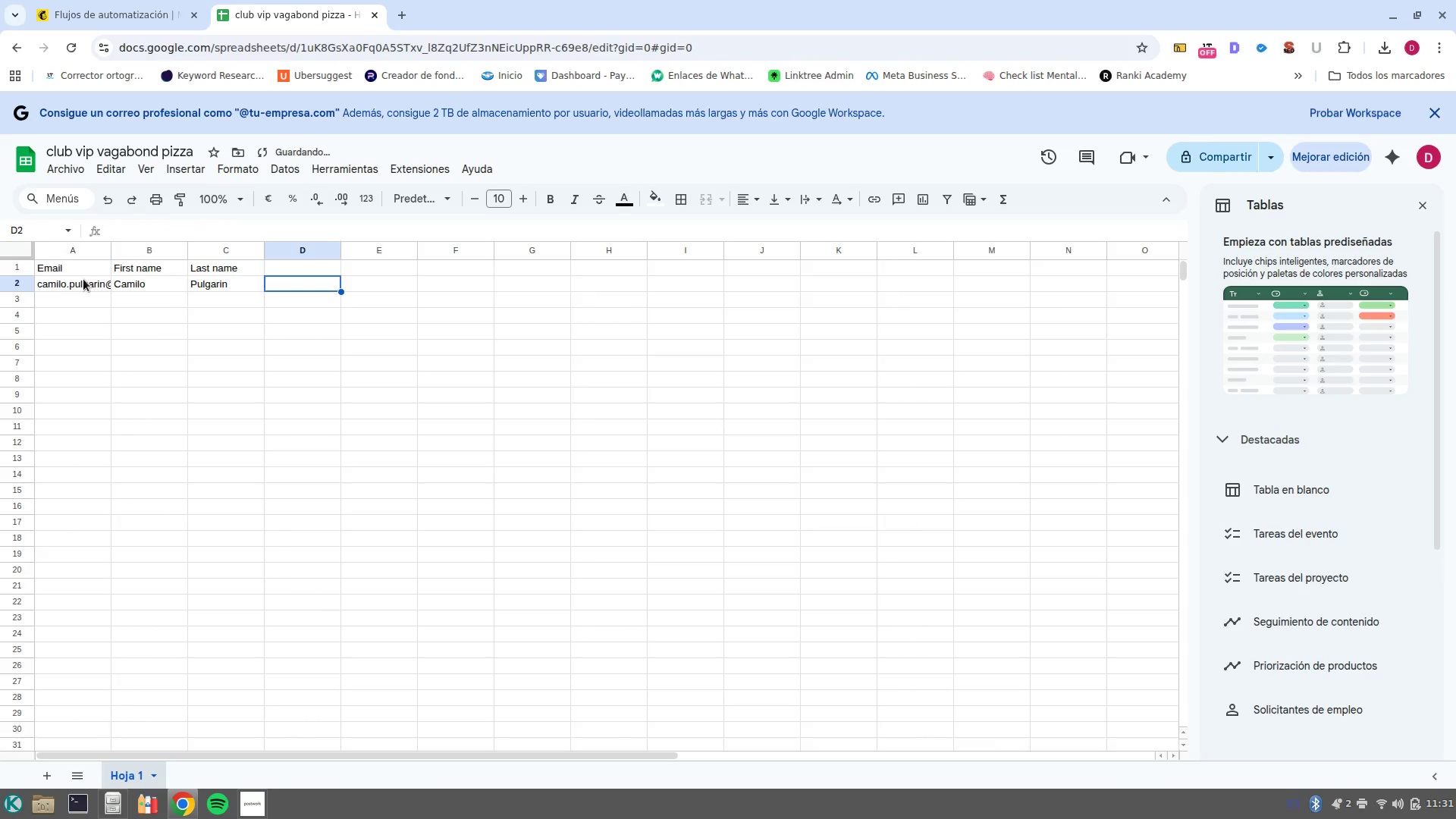 
hold_key(key=AltRight, duration=0.43)
 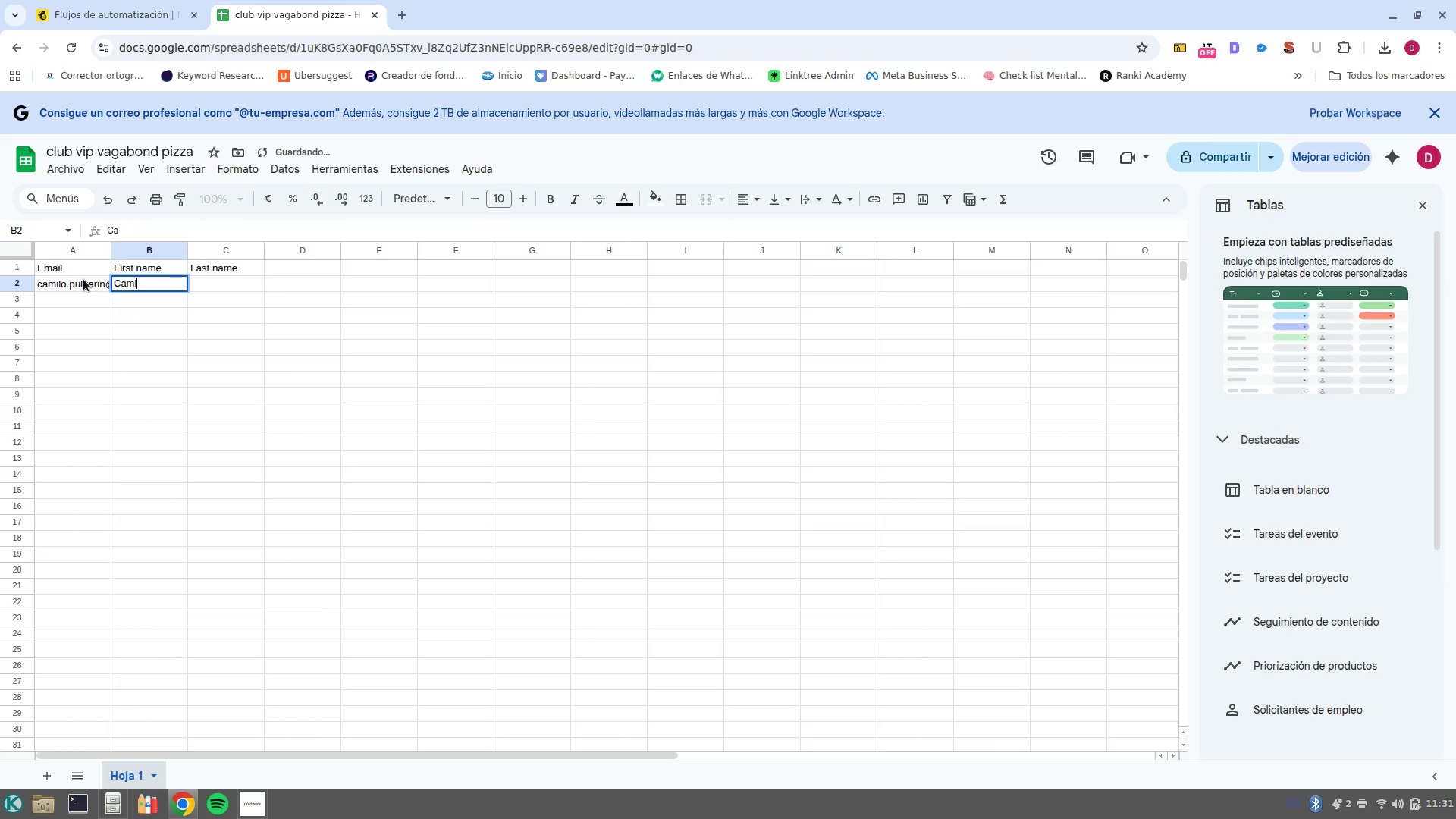 
left_click([80, 293])
 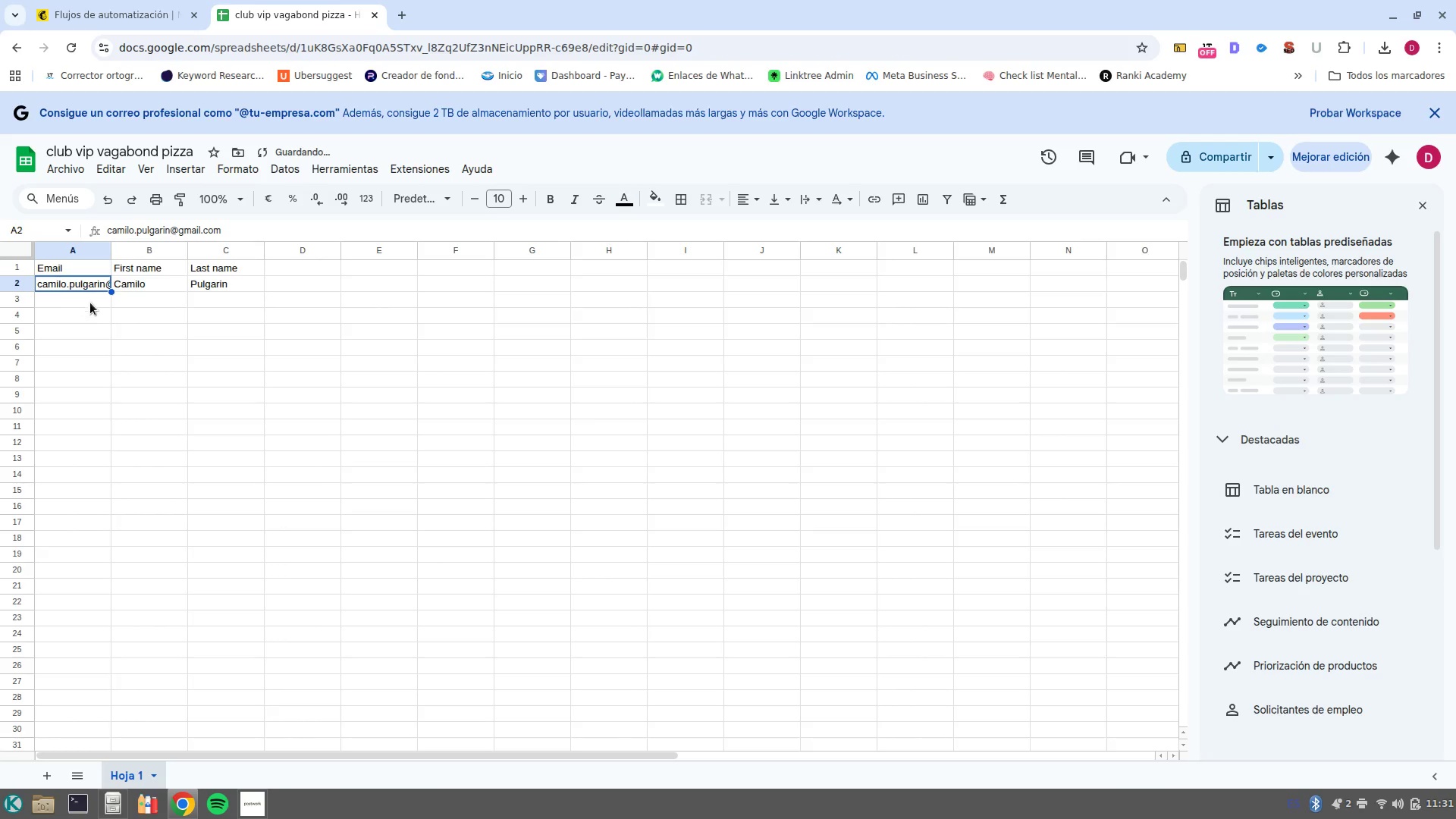 
double_click([90, 303])
 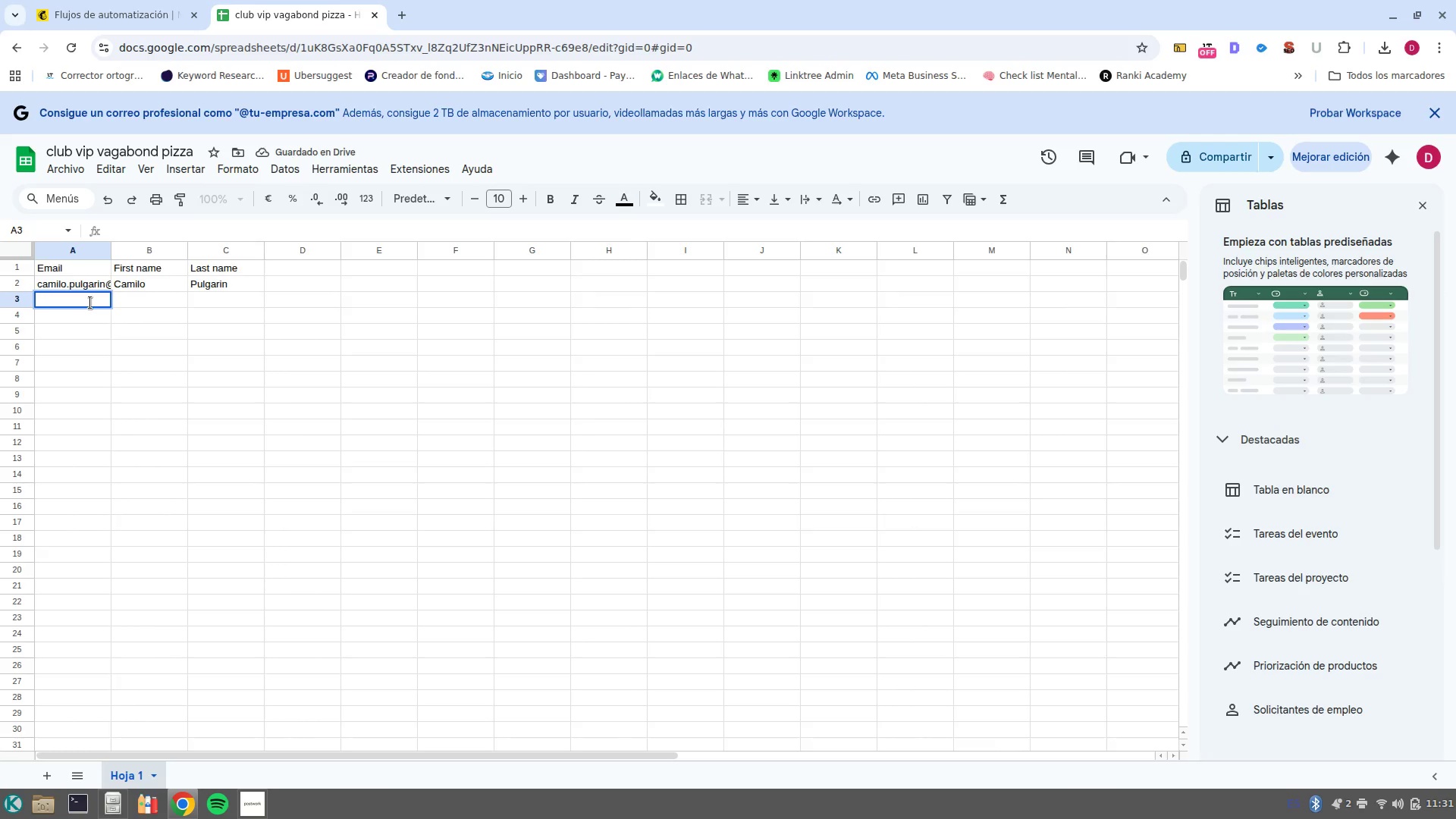 
type(mariana.hernandez)
key(Tab)
type(Mariana)
key(Tab)
type(Hernandez)
key(Tab)
 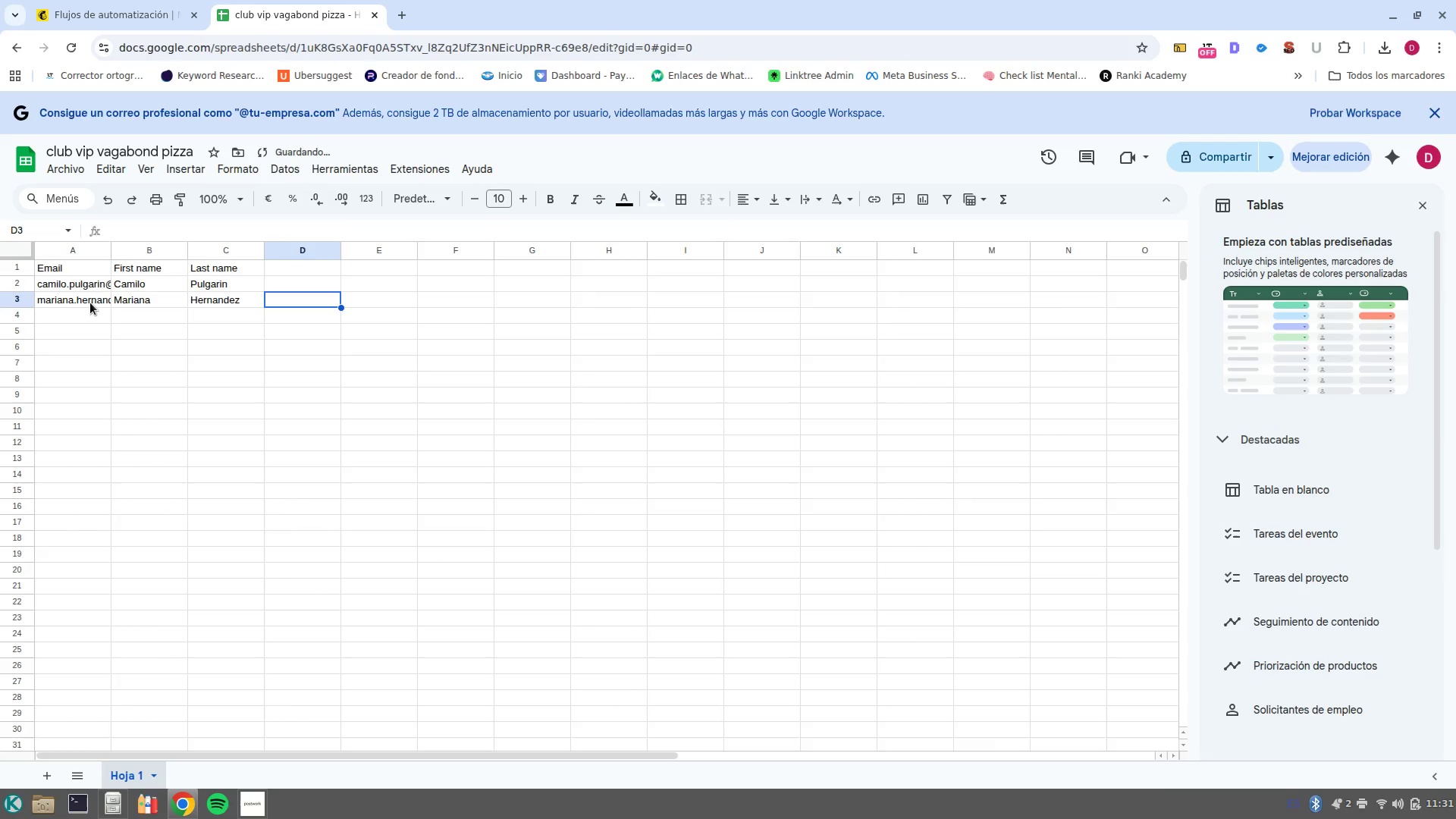 
double_click([86, 313])
 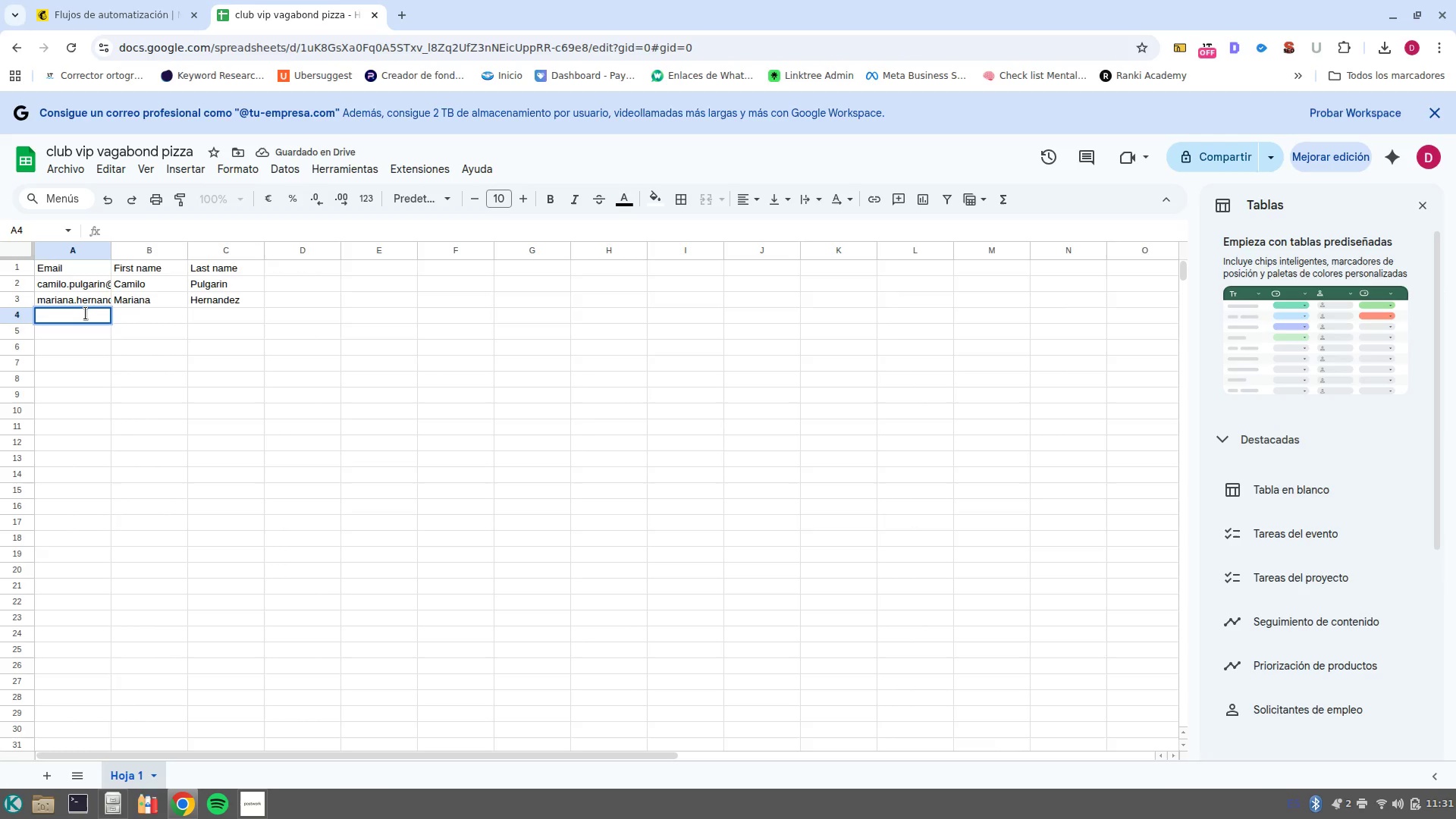 
type(daleja)
key(Backspace)
type(andr.marulanda)
key(Tab)
type(Dalejandro)
key(Tab)
type(Marulanda)
key(Tab)
 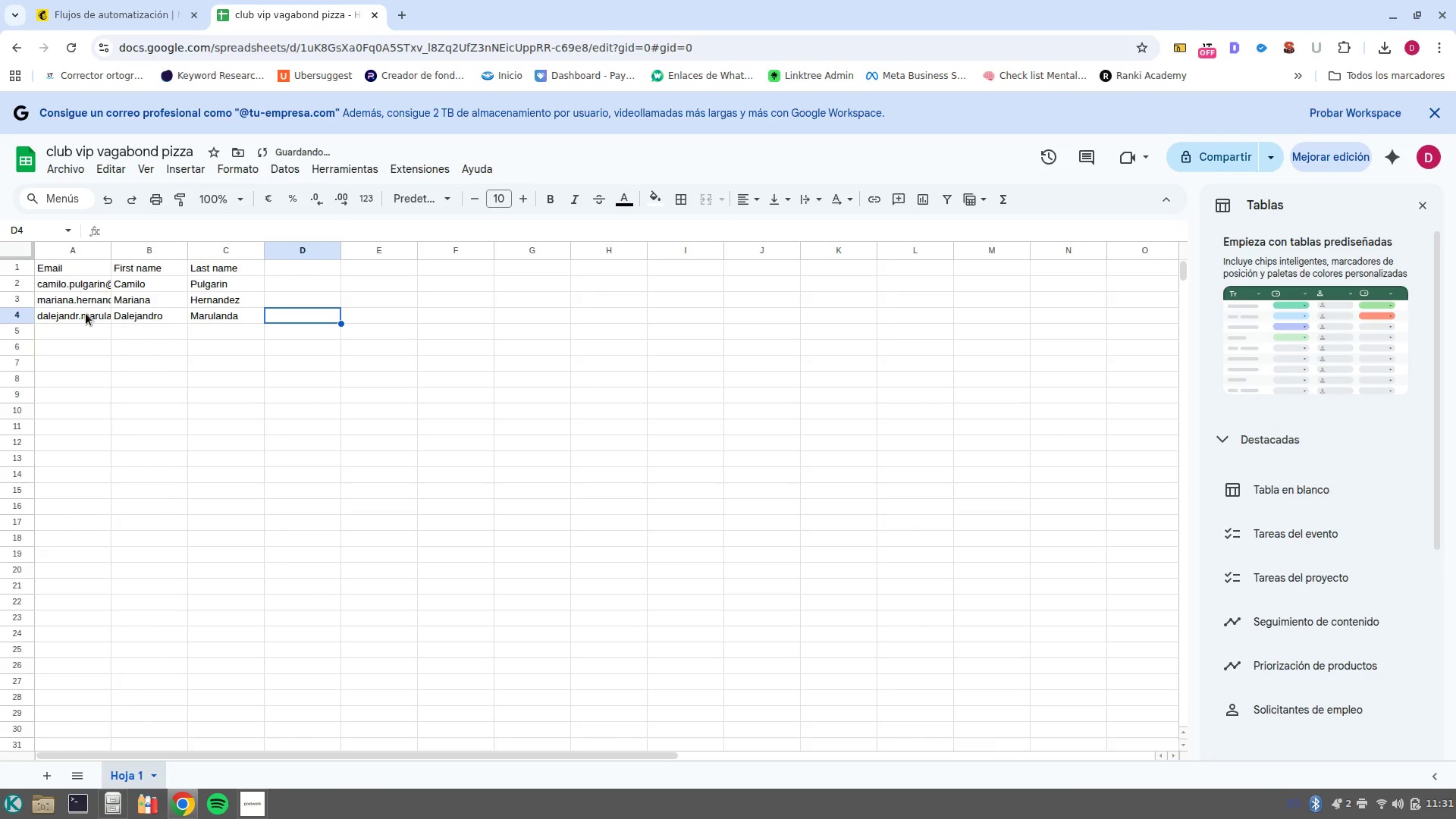 
left_click([84, 329])
 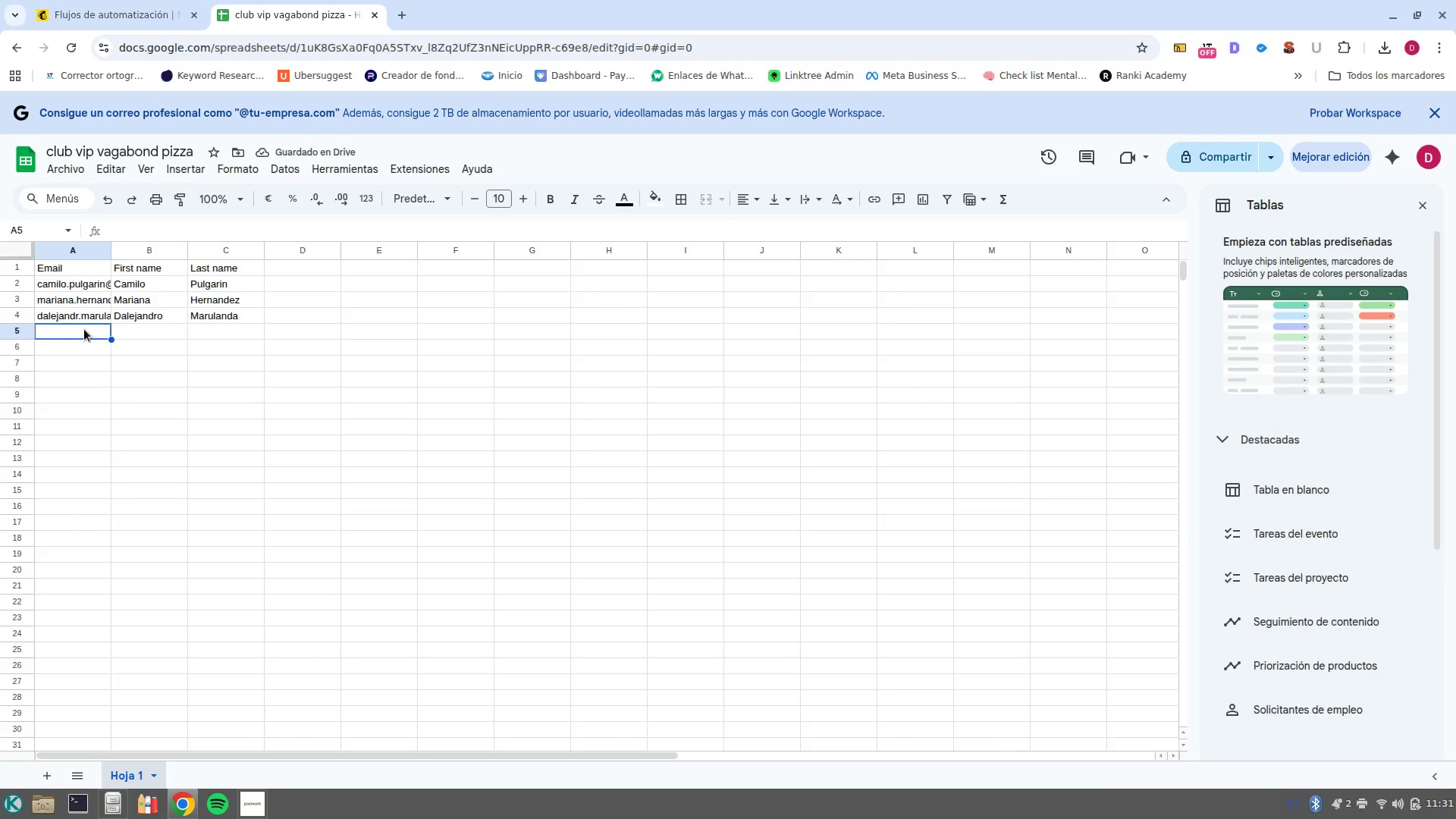 
double_click([84, 329])
 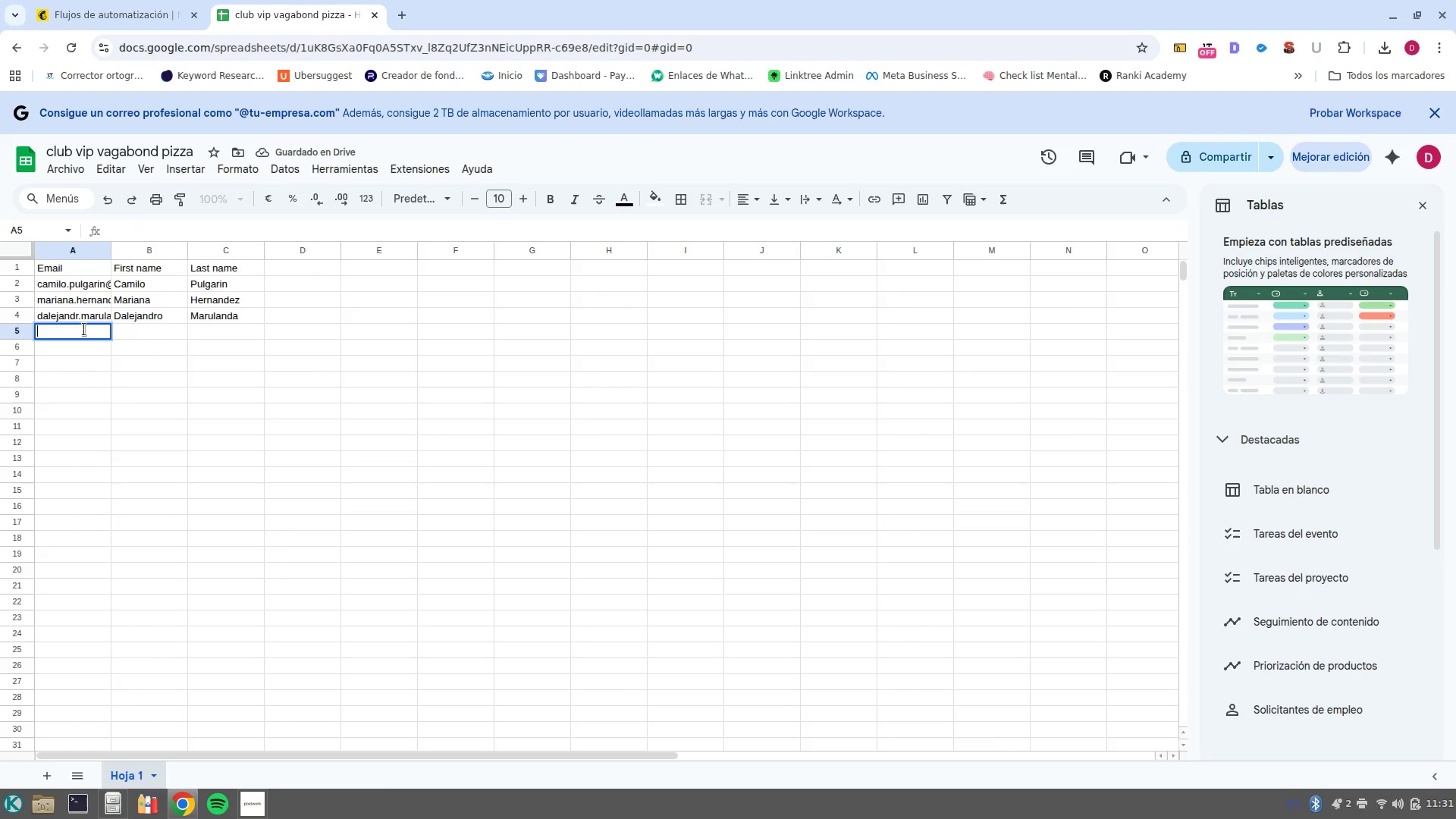 
type(juan esteban)
key(Backspace)
key(Backspace)
key(Backspace)
key(Backspace)
key(Backspace)
key(Backspace)
key(Backspace)
key(Backspace)
type(.estebanqgmai.)
key(Backspace)
type(l.com)
key(Tab)
type(Juan)
key(Tab)
type(Estea)
key(Backspace)
type(ban)
 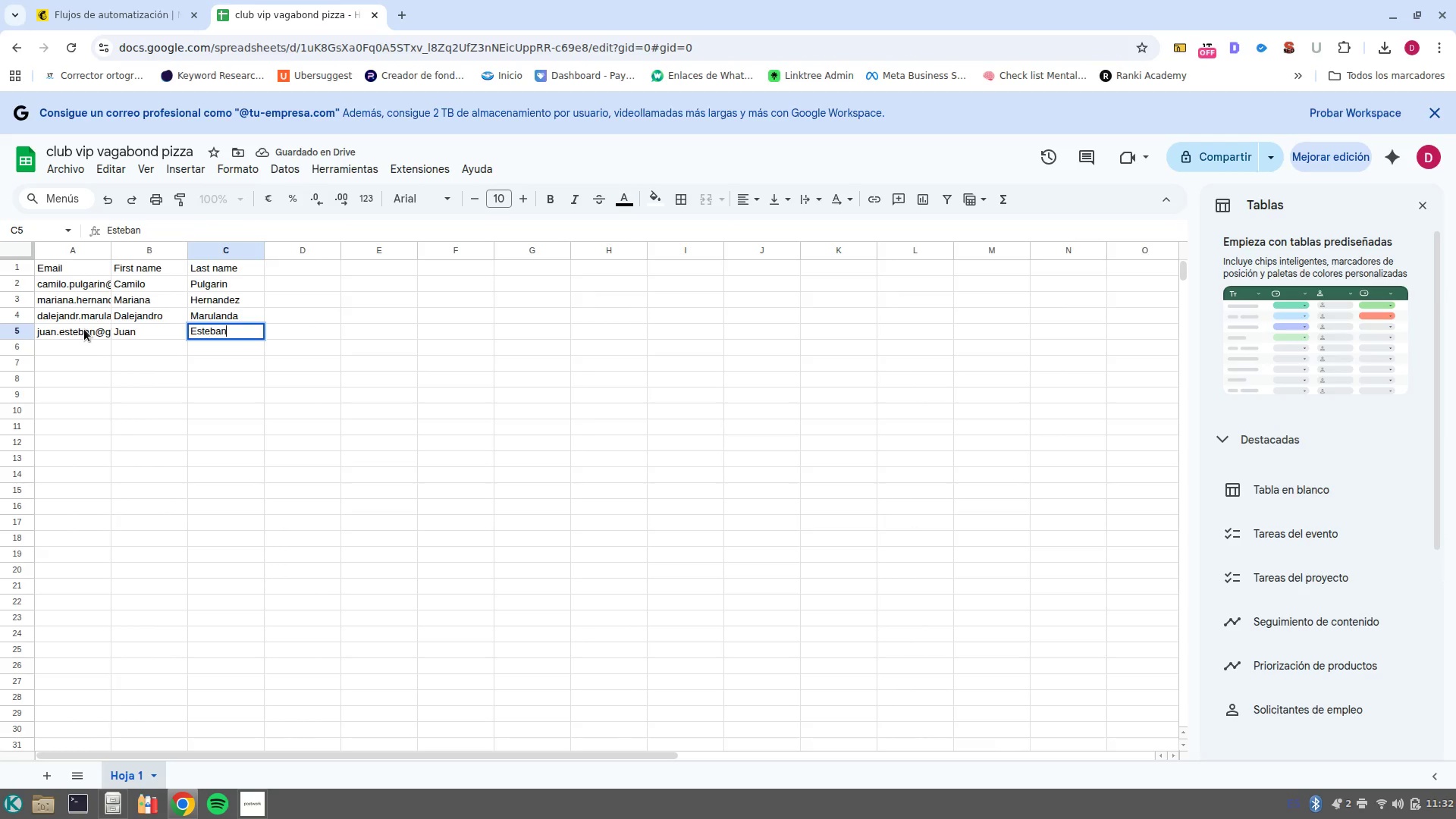 
hold_key(key=AltRight, duration=0.39)
 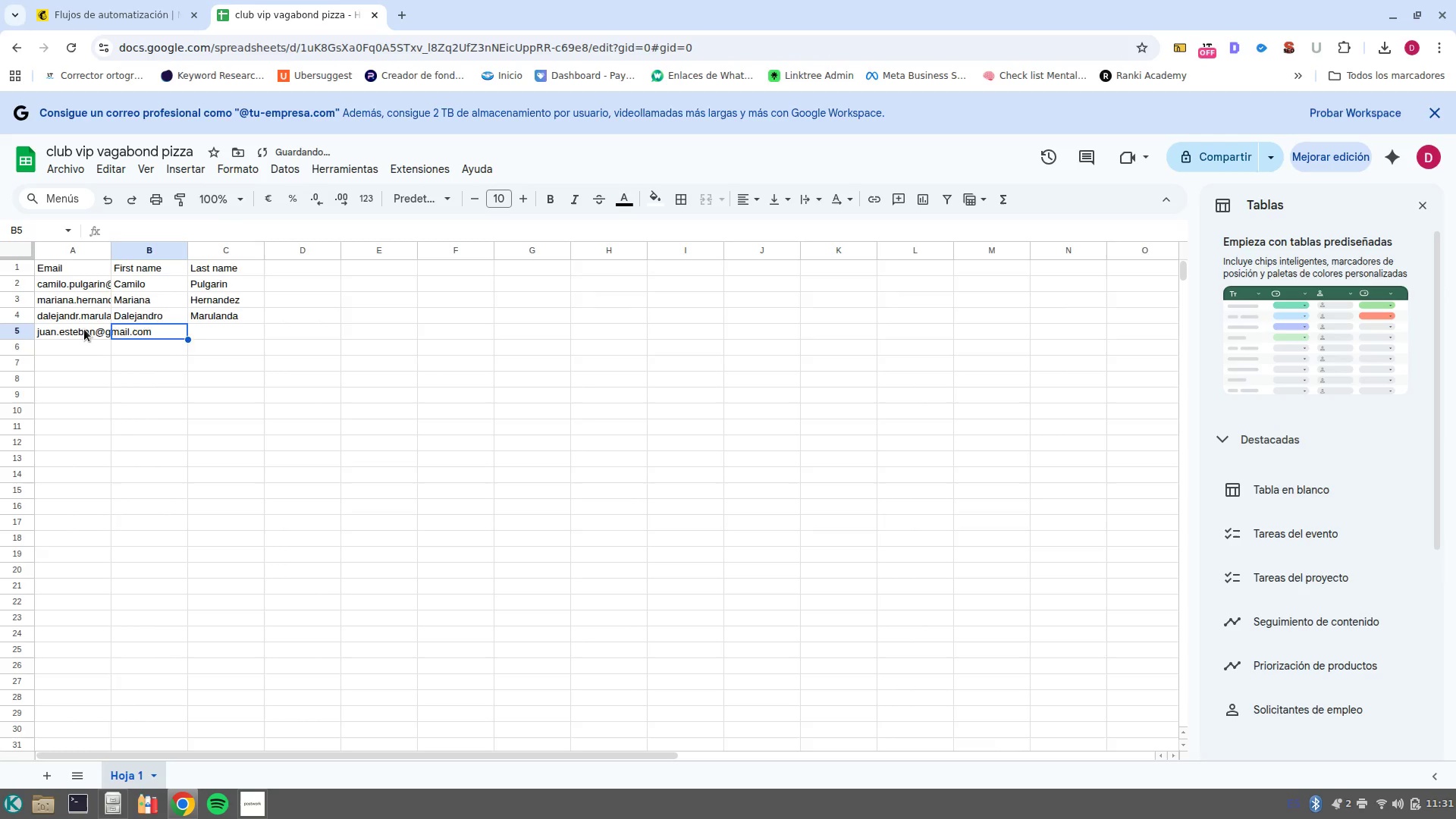 
key(Tab)
 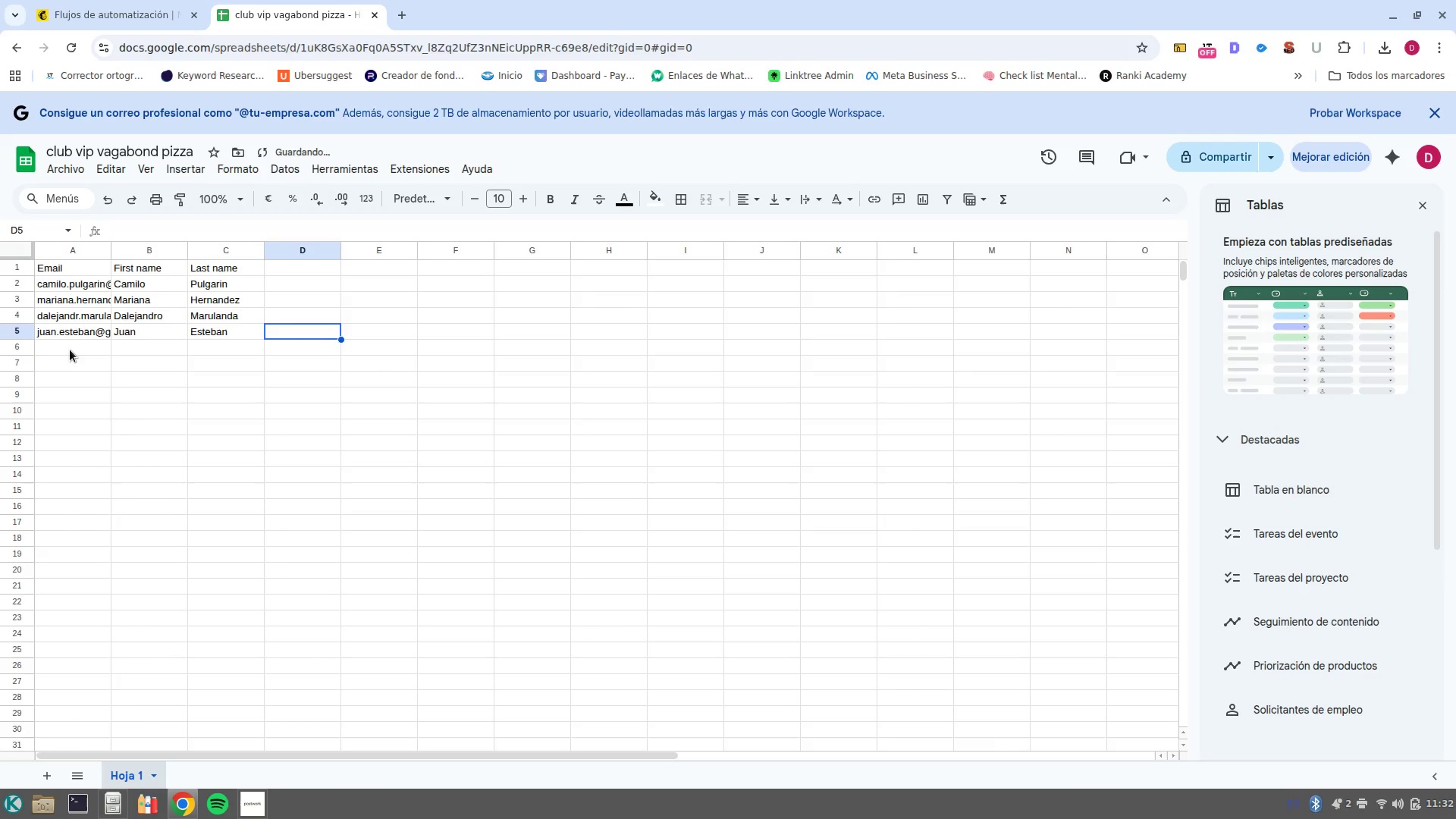 
left_click([73, 350])
 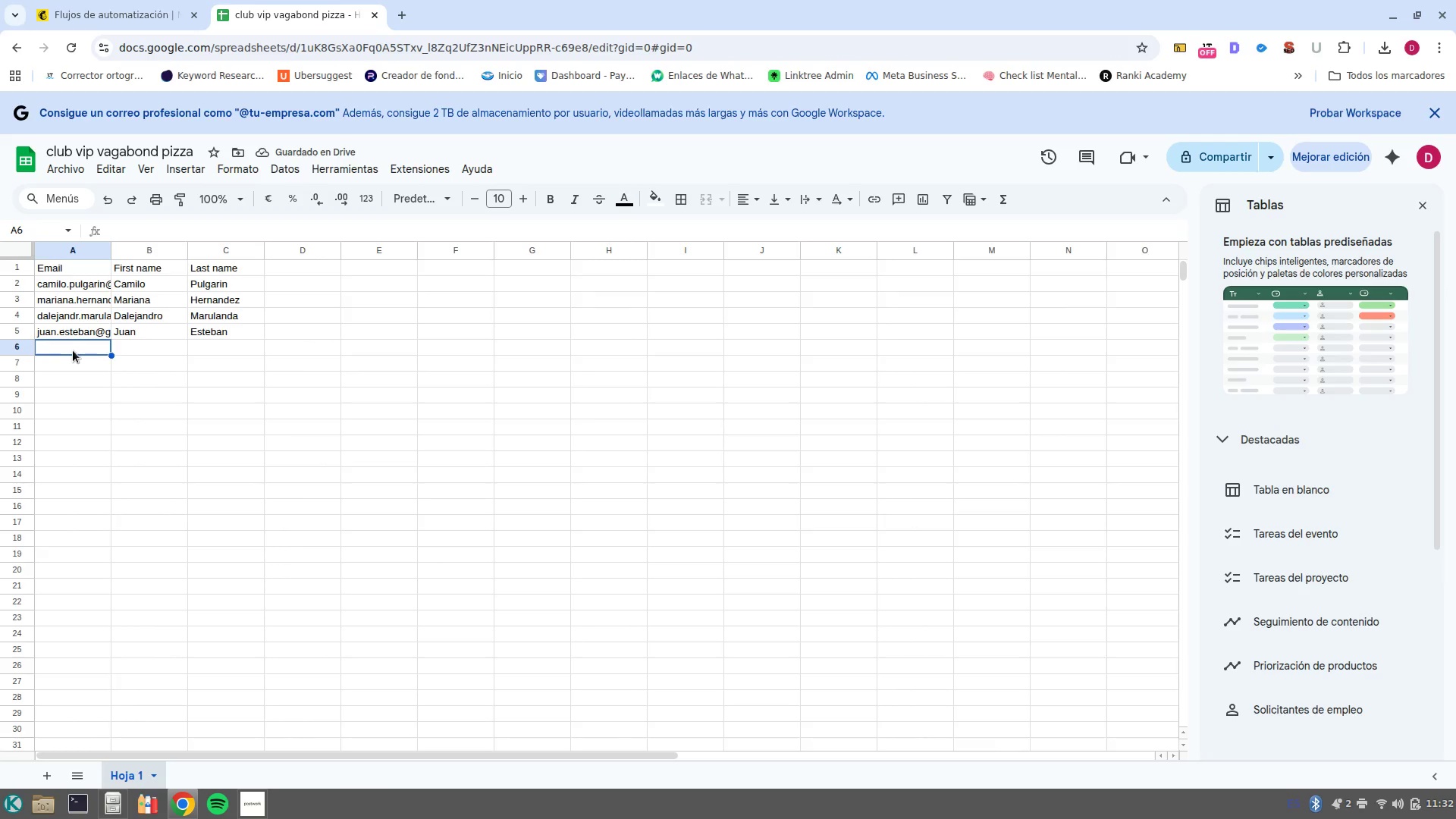 
type(elenaqgmail.com)
key(Tab)
type(Elena)
key(Tab)
type(Gait'an)
 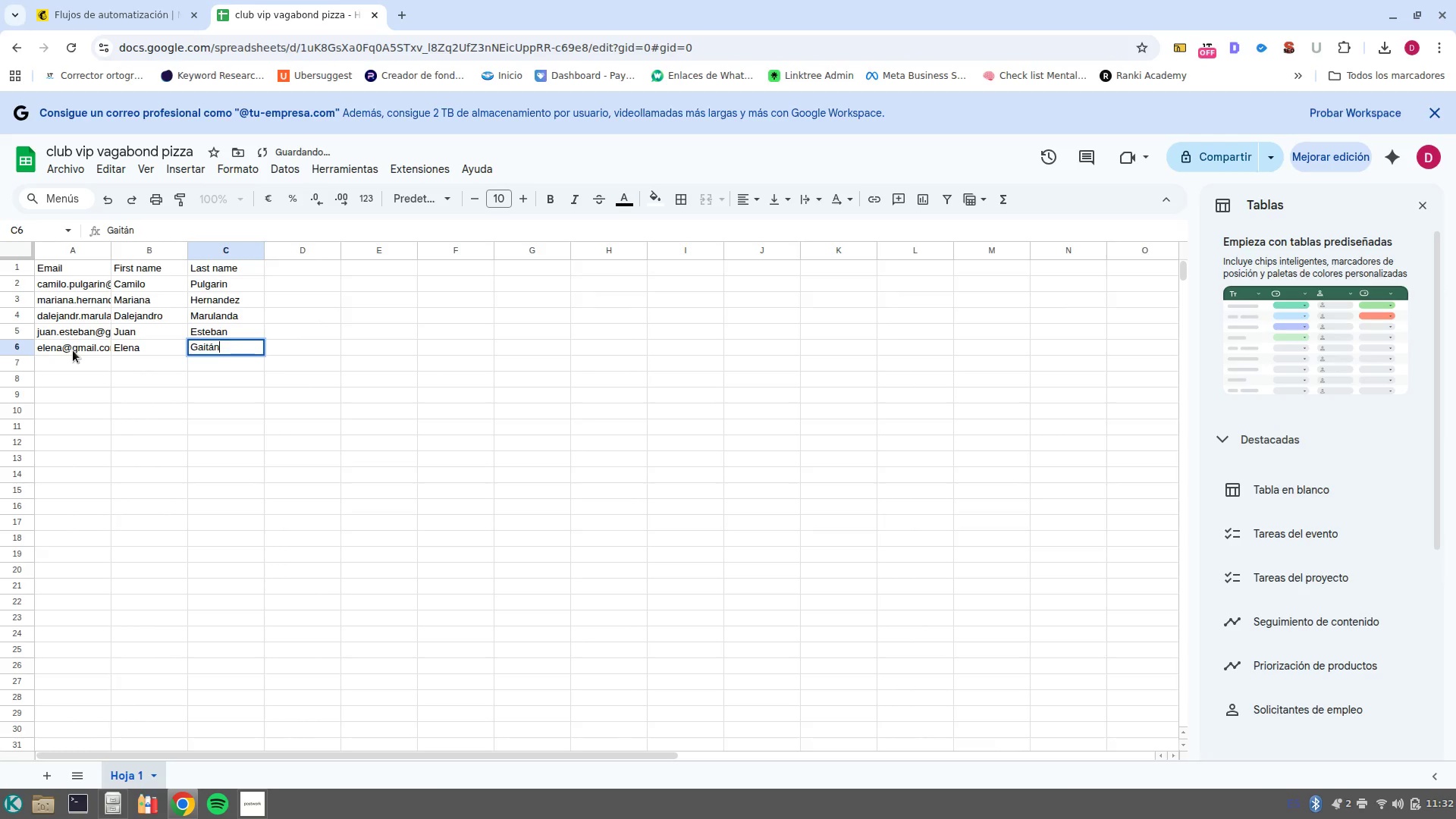 
hold_key(key=AltRight, duration=0.33)
 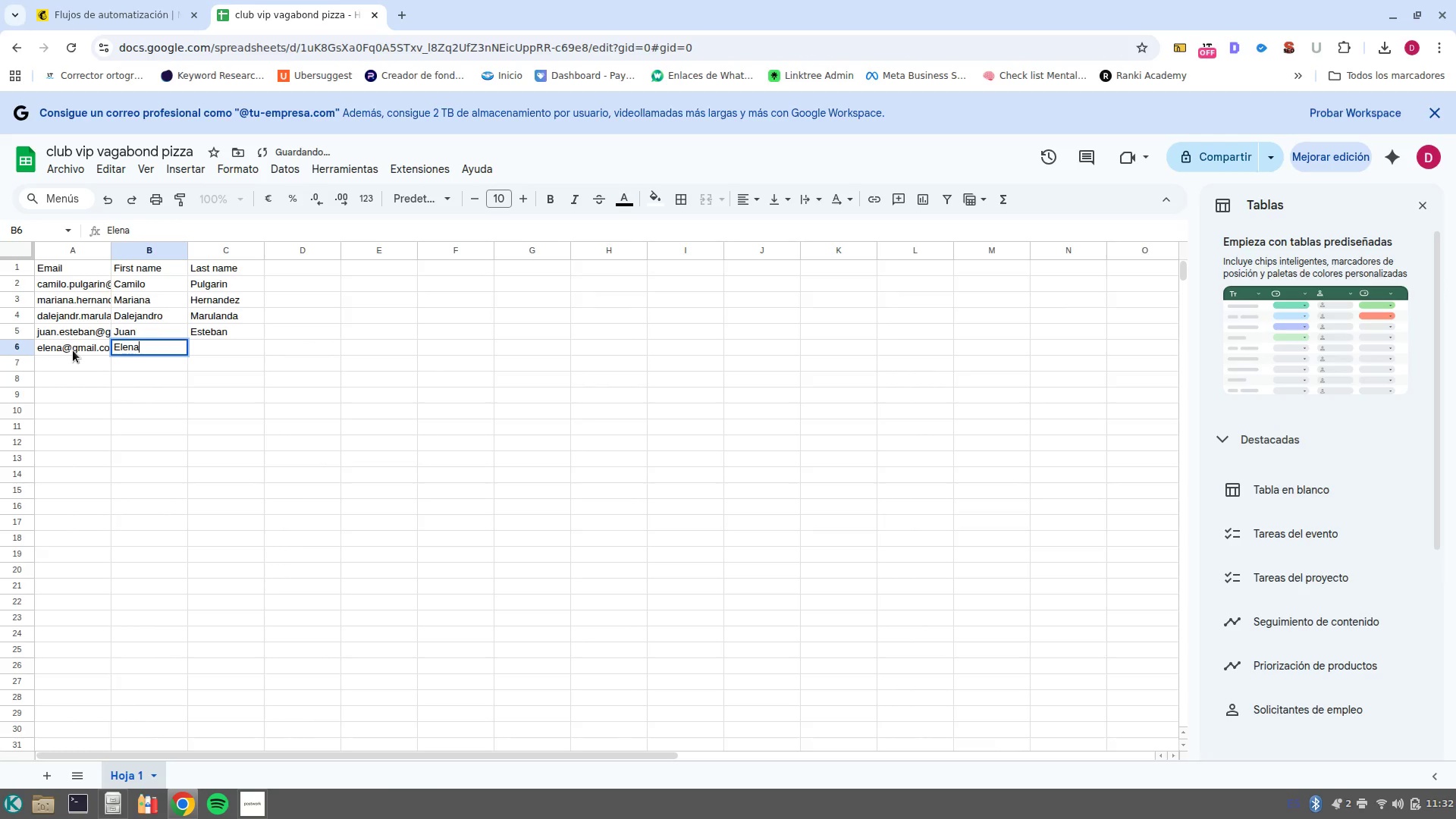 
left_click([324, 382])
 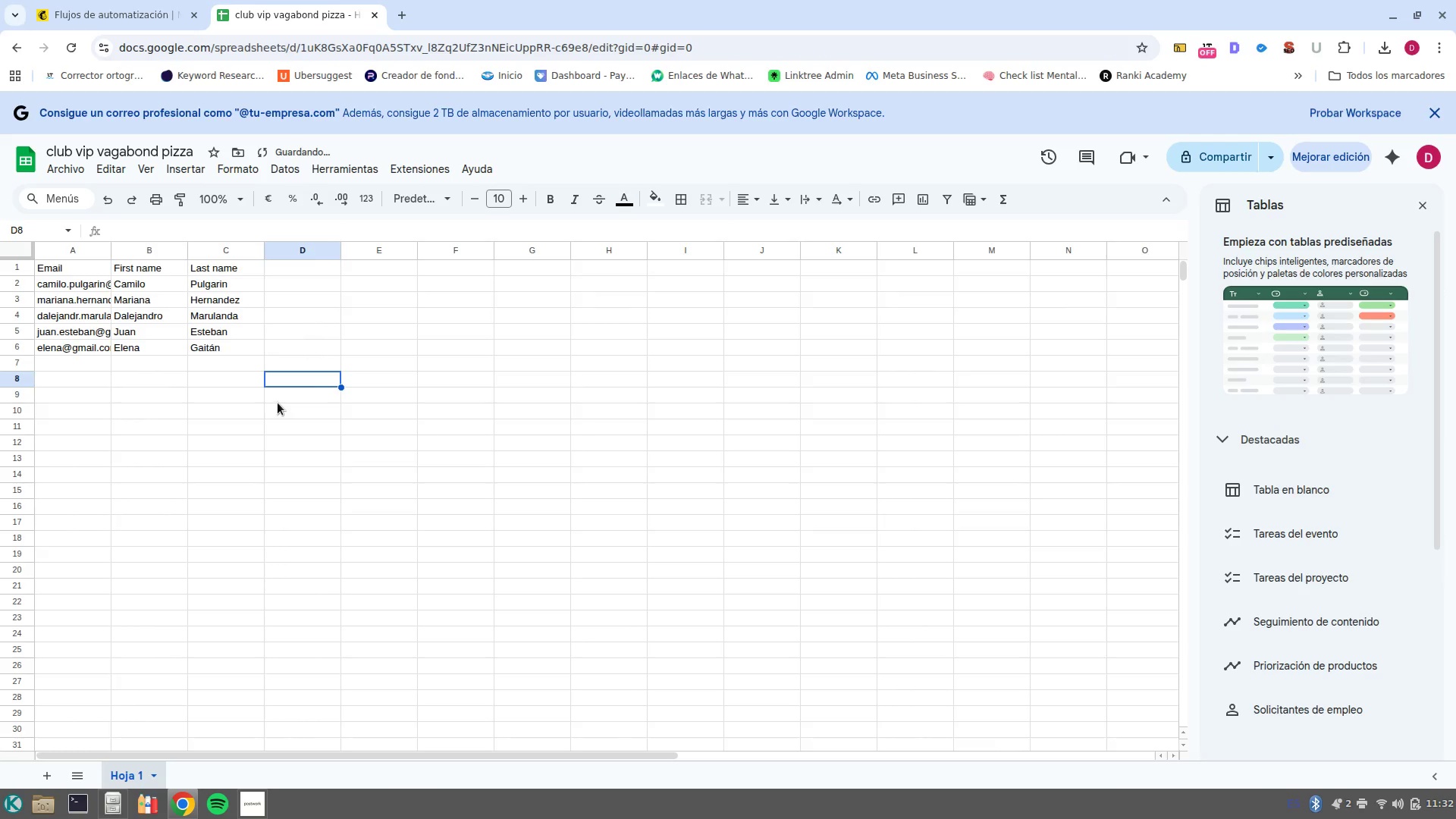 
left_click_drag(start_coordinate=[278, 403], to_coordinate=[59, 270])
 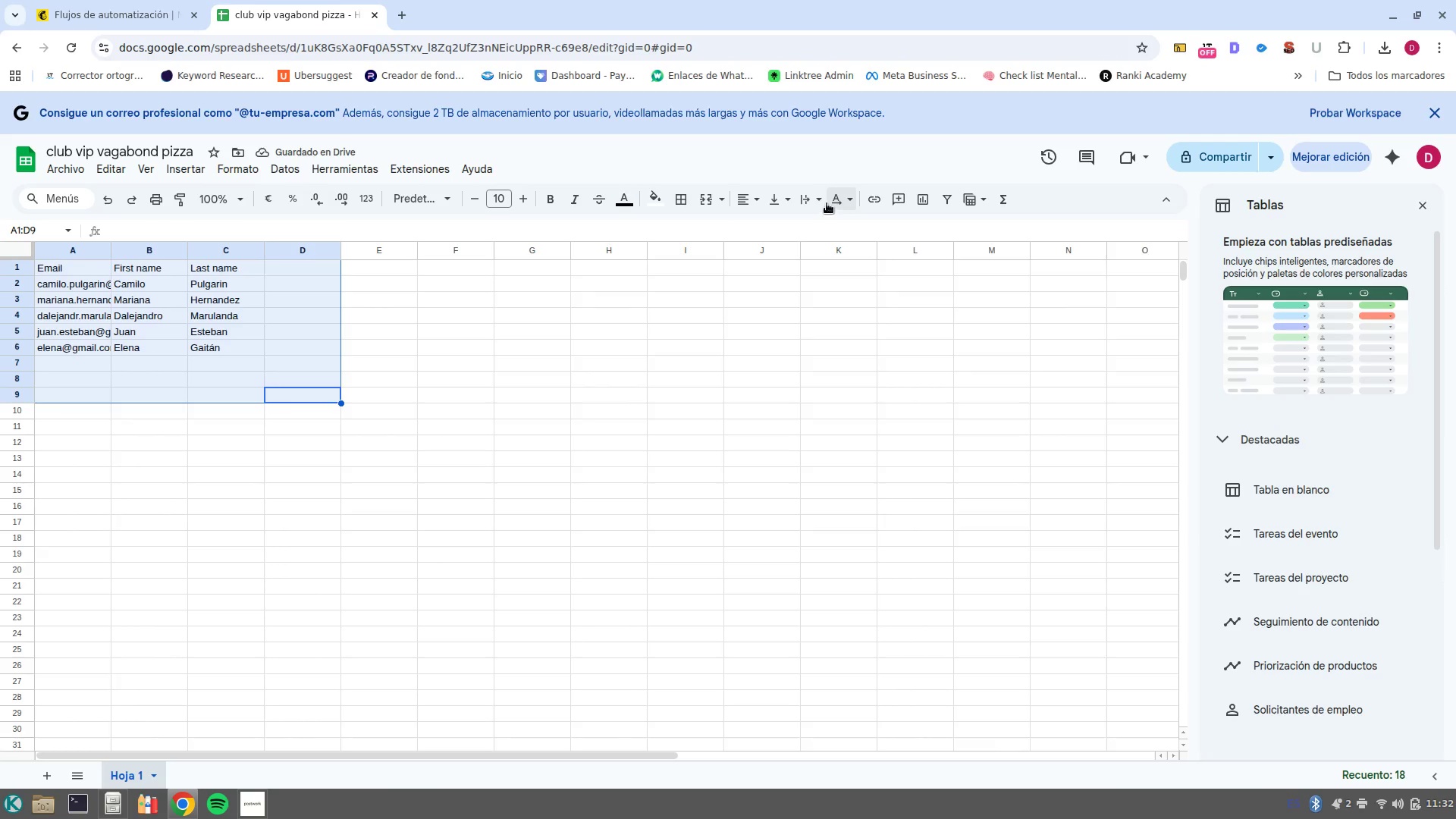 
left_click([811, 198])
 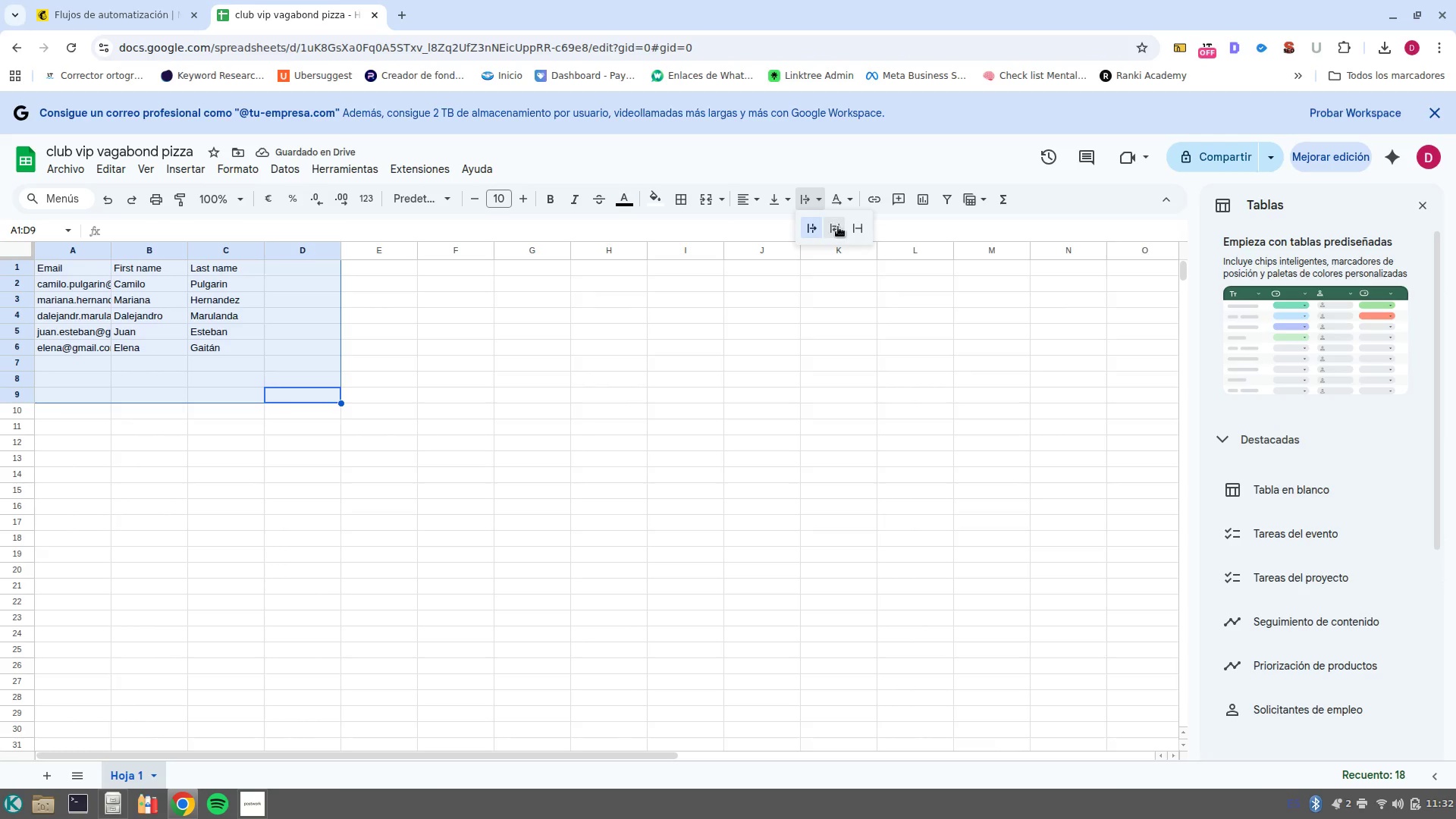 
left_click([839, 231])
 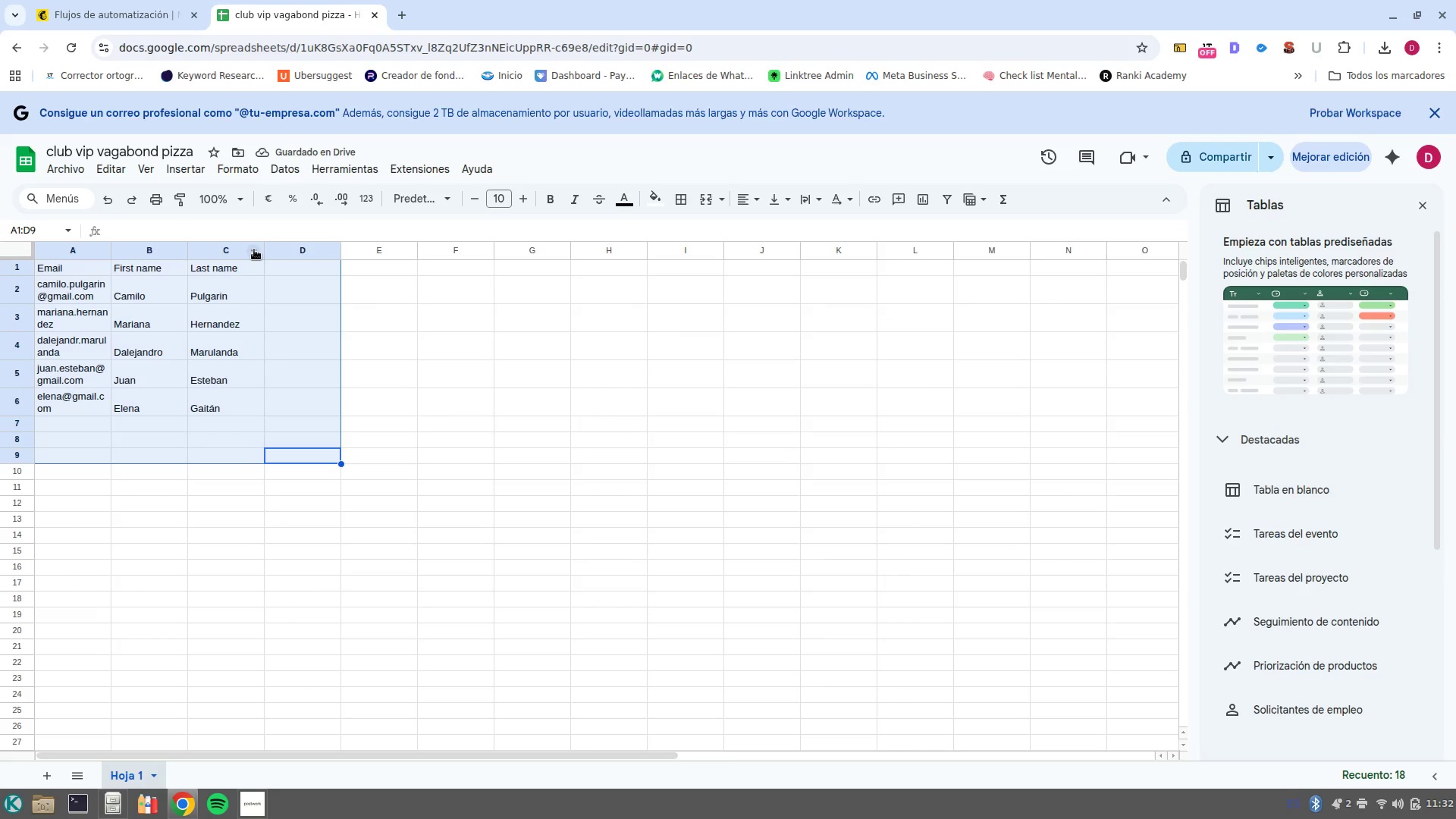 
left_click_drag(start_coordinate=[265, 251], to_coordinate=[448, 273])
 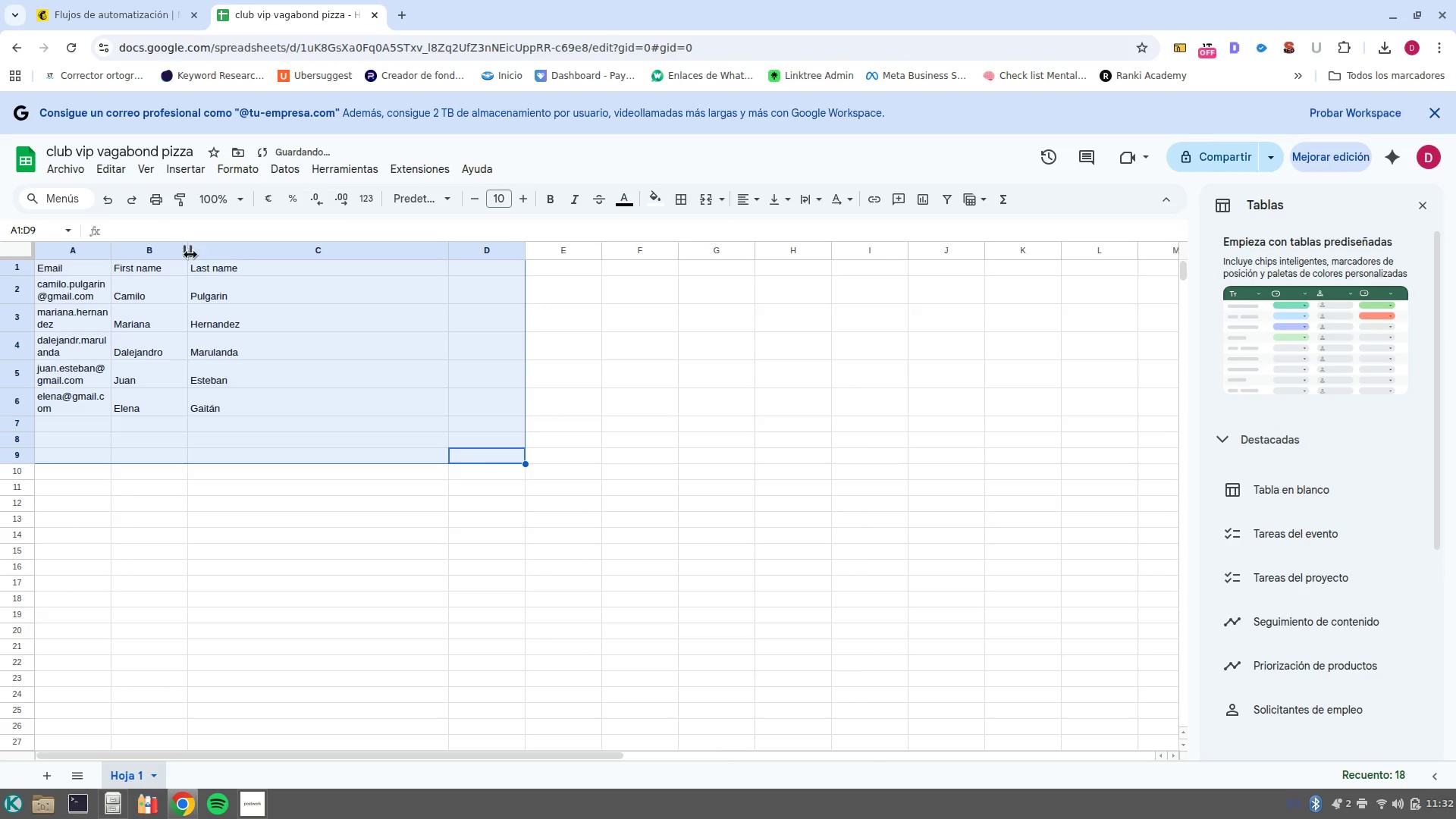 
left_click_drag(start_coordinate=[190, 255], to_coordinate=[306, 262])
 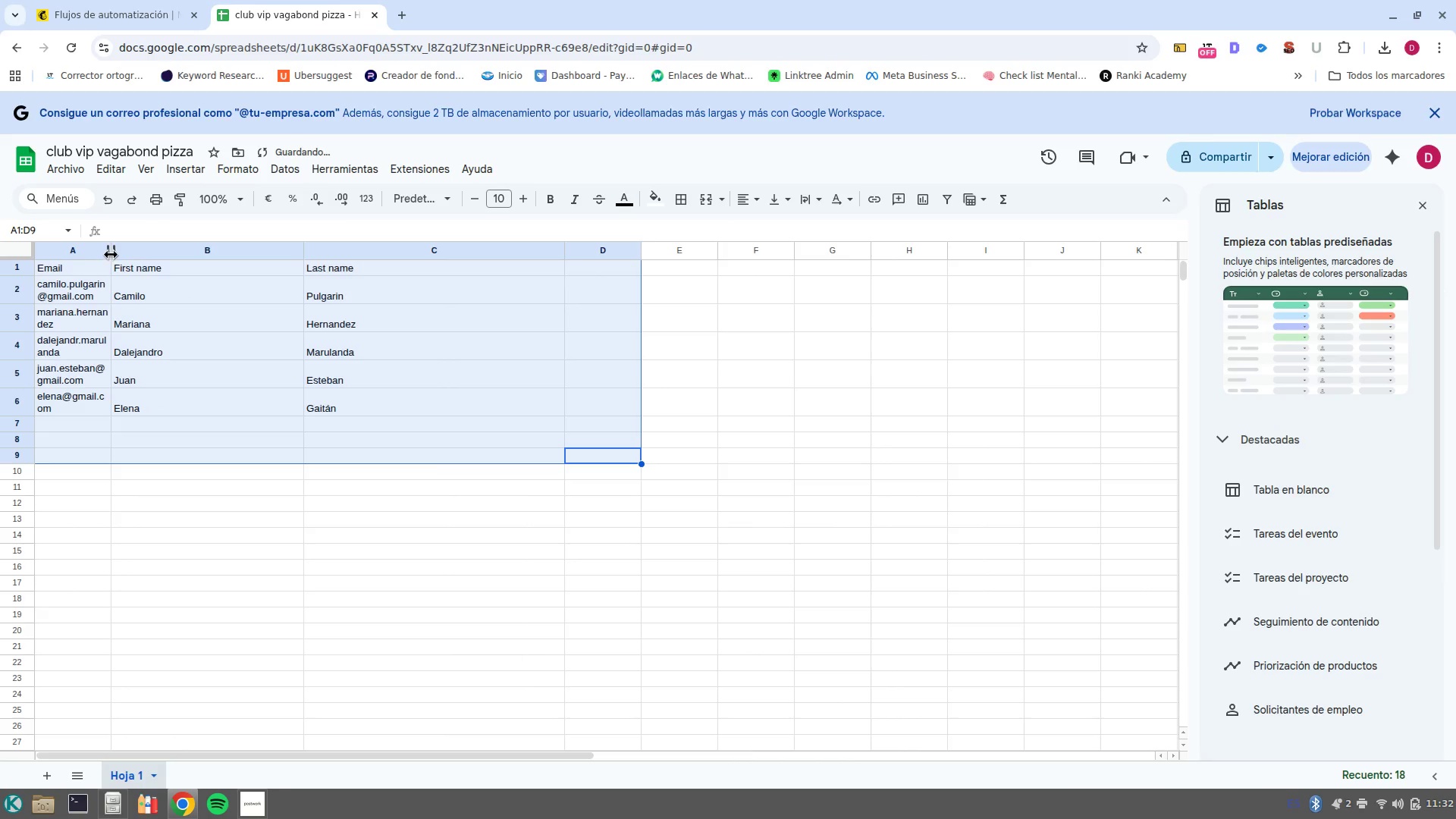 
left_click_drag(start_coordinate=[111, 255], to_coordinate=[243, 254])
 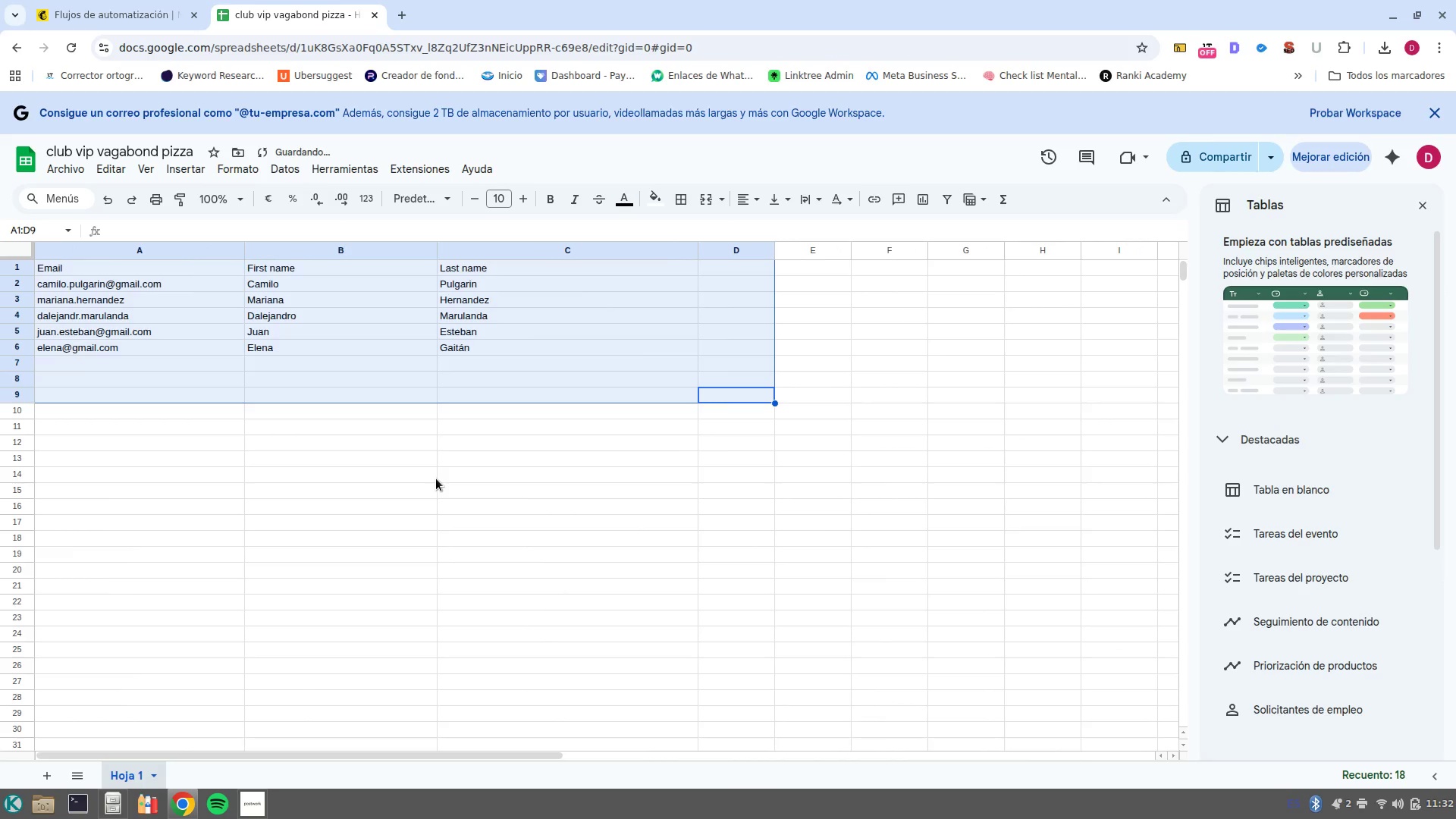 
left_click([436, 479])
 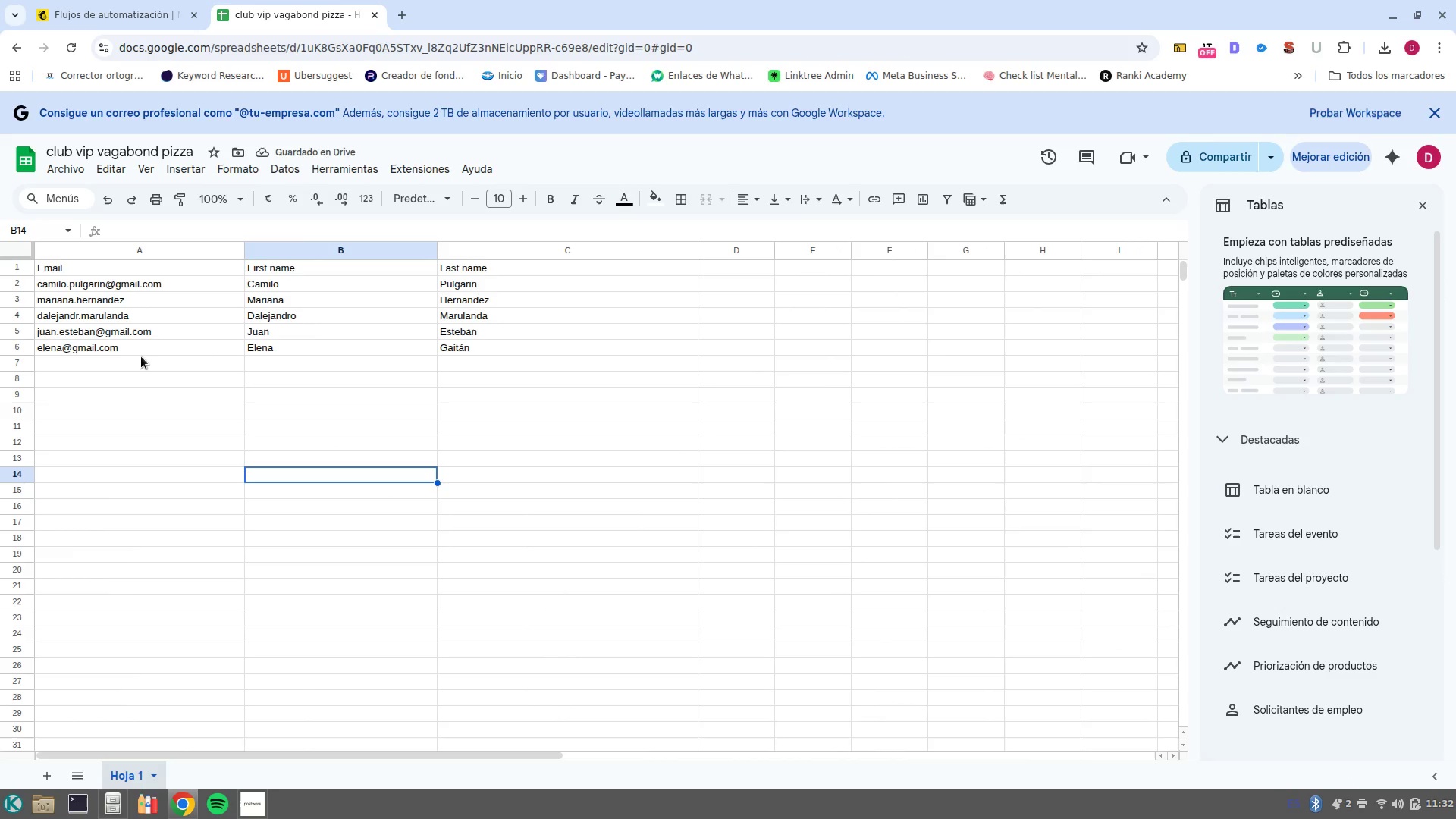 
wait(5.31)
 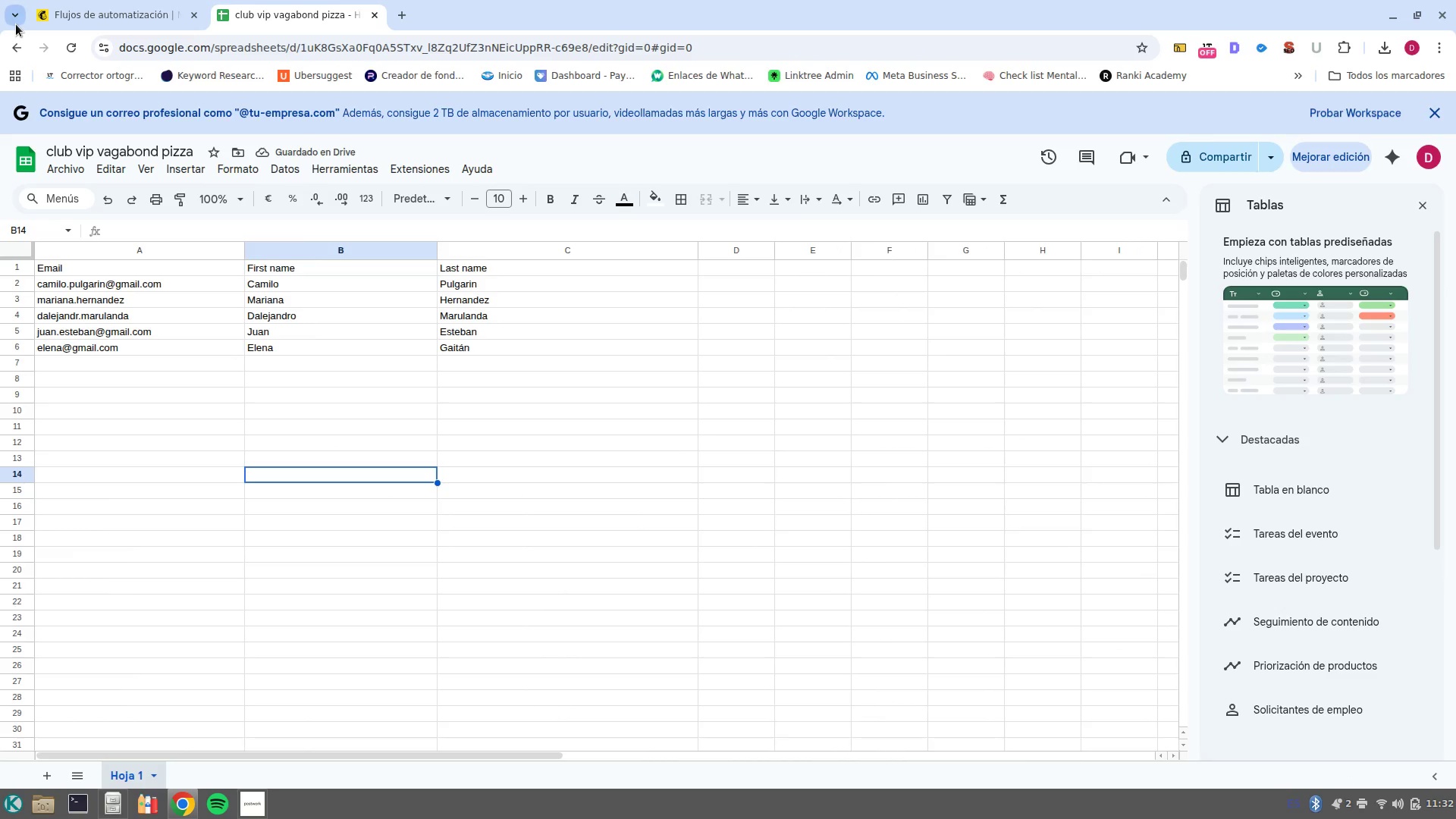 
left_click([64, 171])
 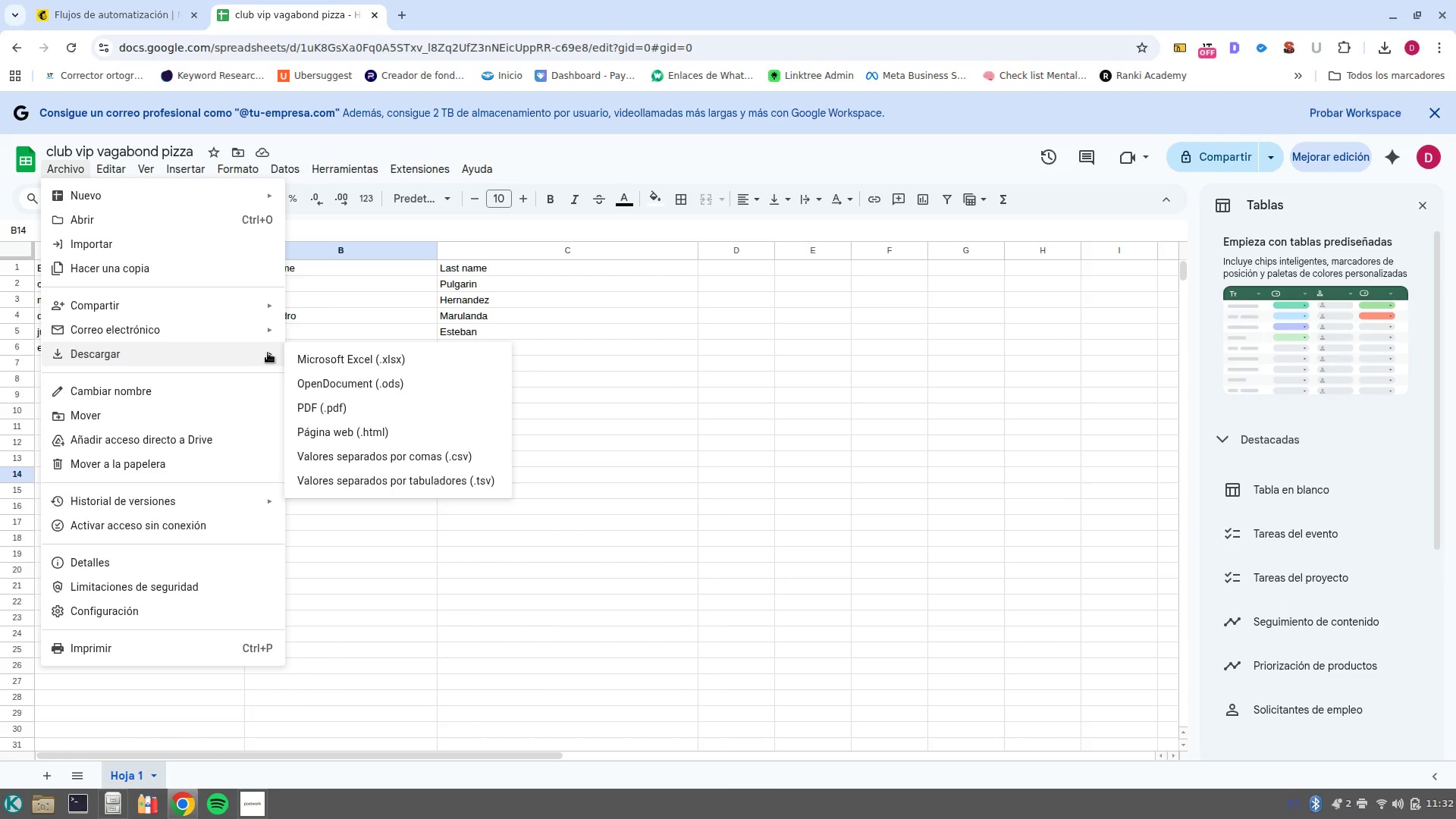 
wait(6.42)
 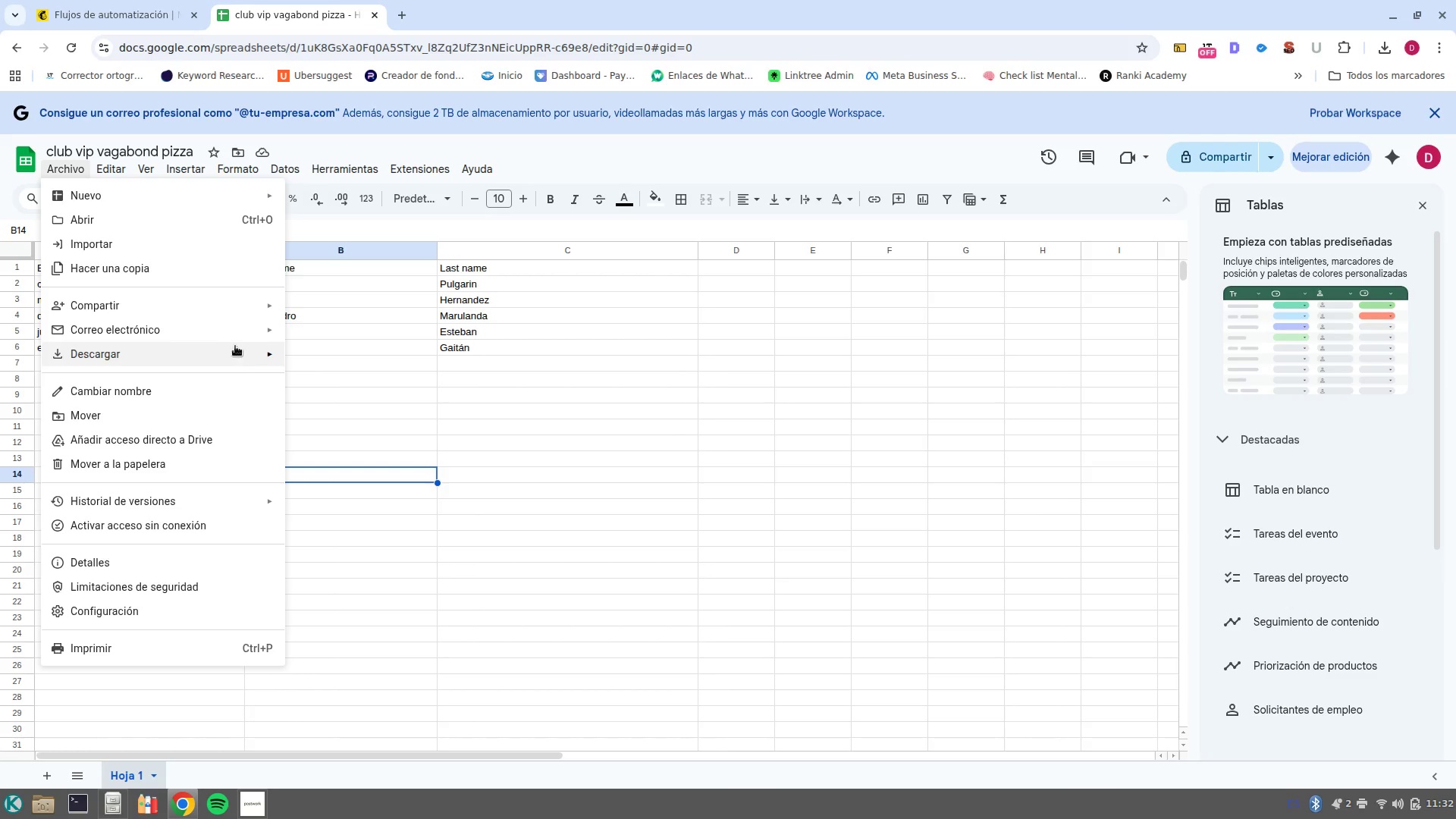 
left_click([460, 465])
 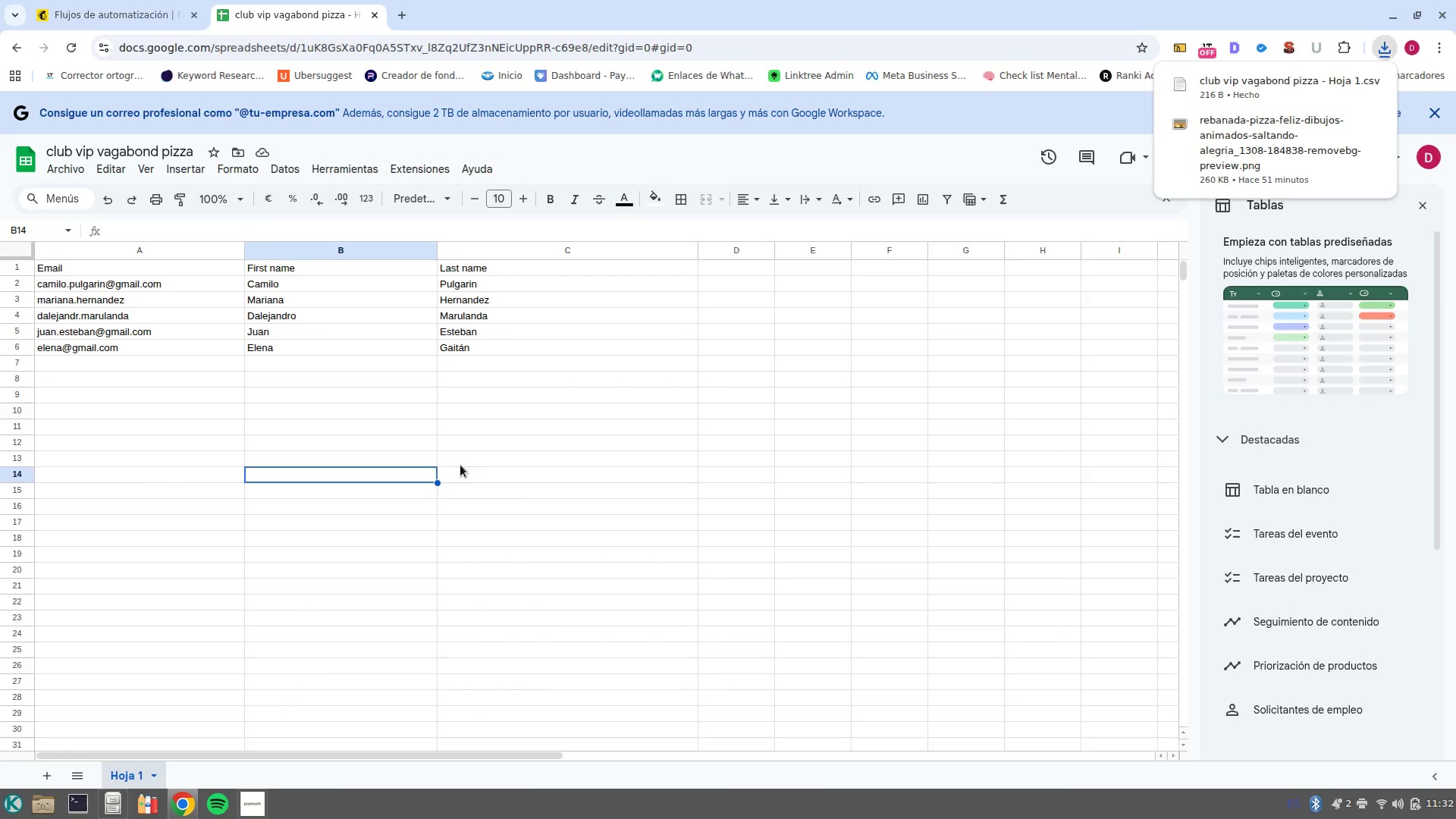 
left_click([94, 7])
 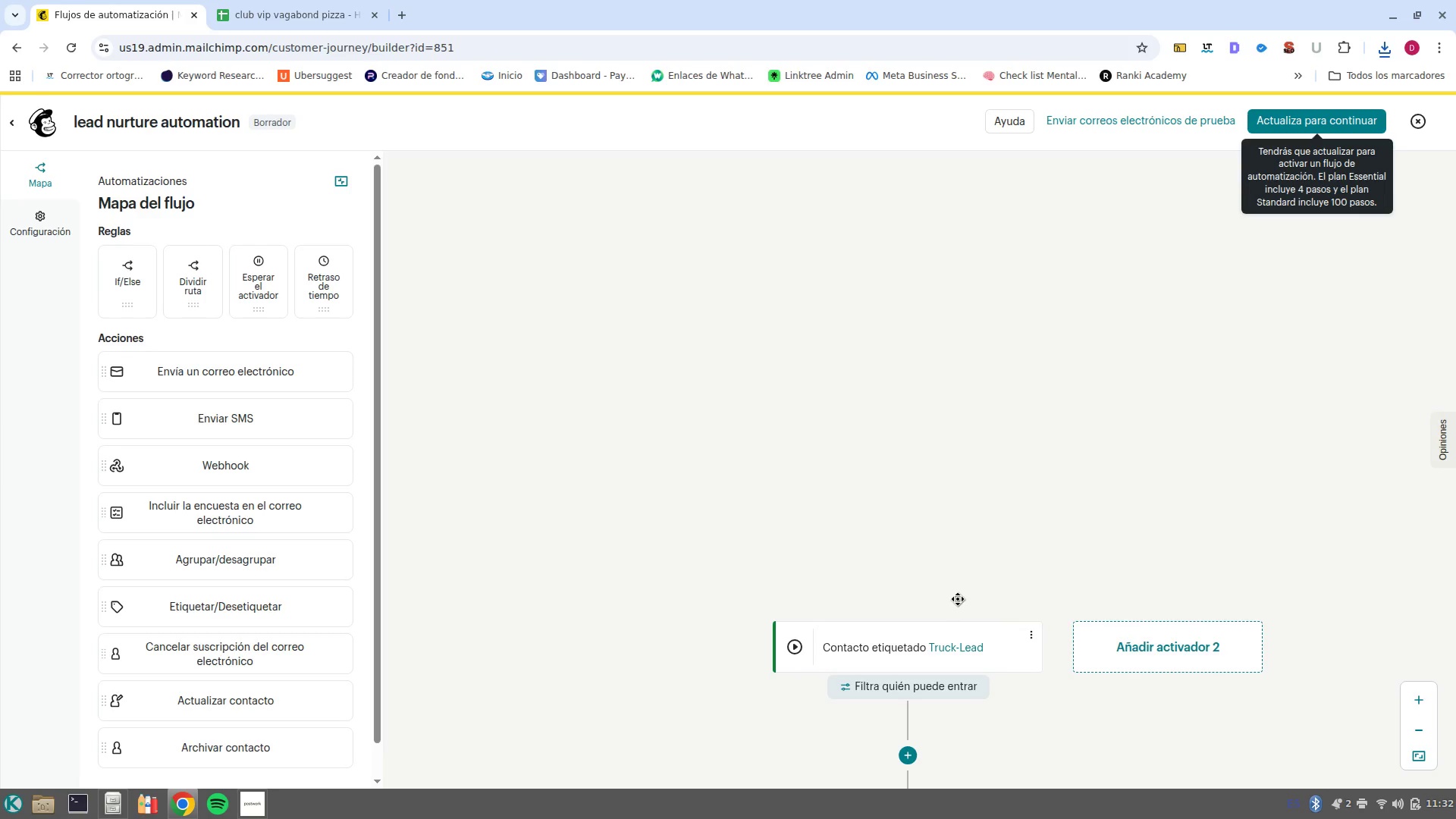 
scroll: coordinate [747, 510], scroll_direction: down, amount: 3.0
 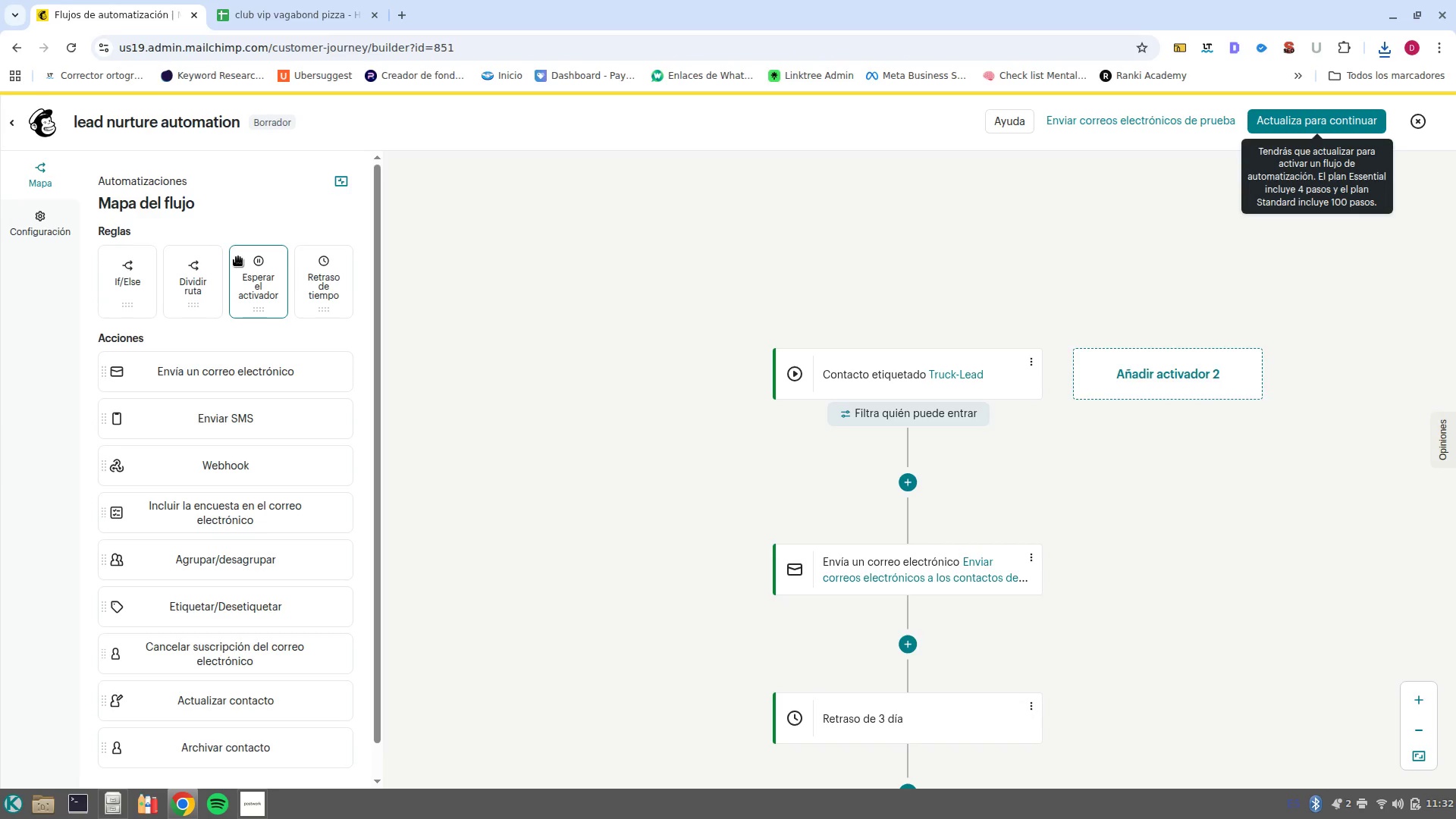 
wait(15.69)
 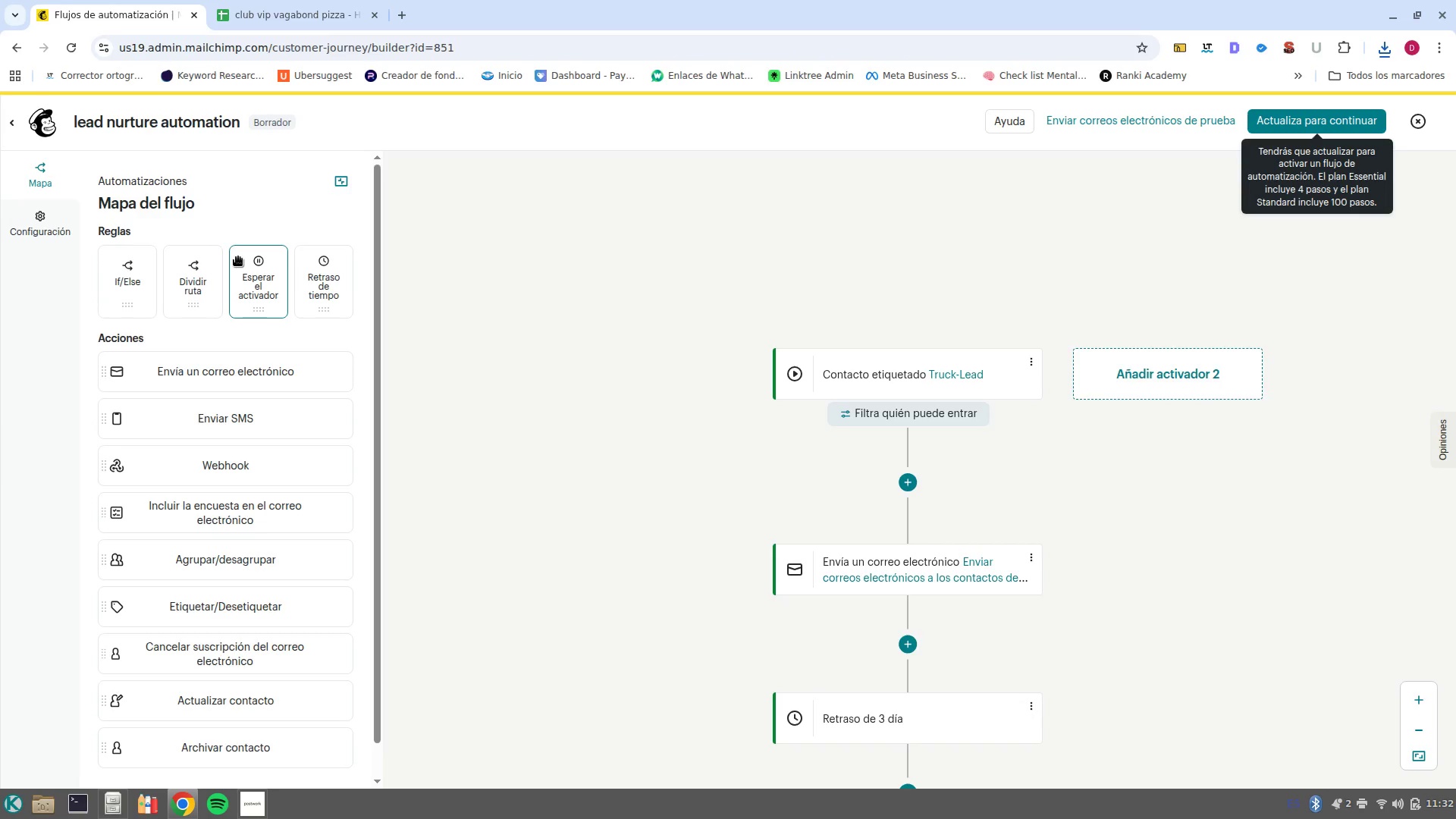 
left_click([1423, 127])
 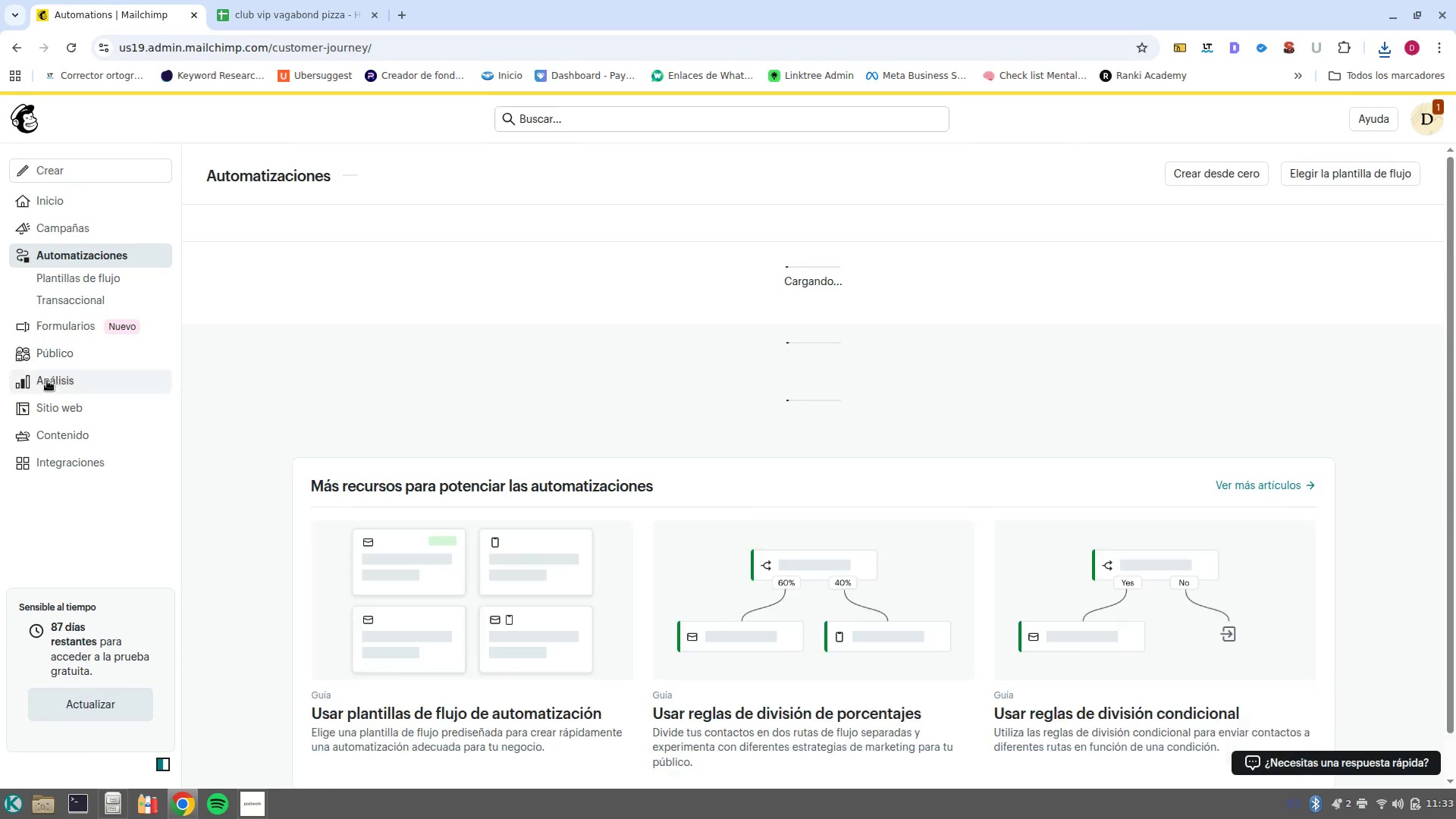 
left_click([62, 356])
 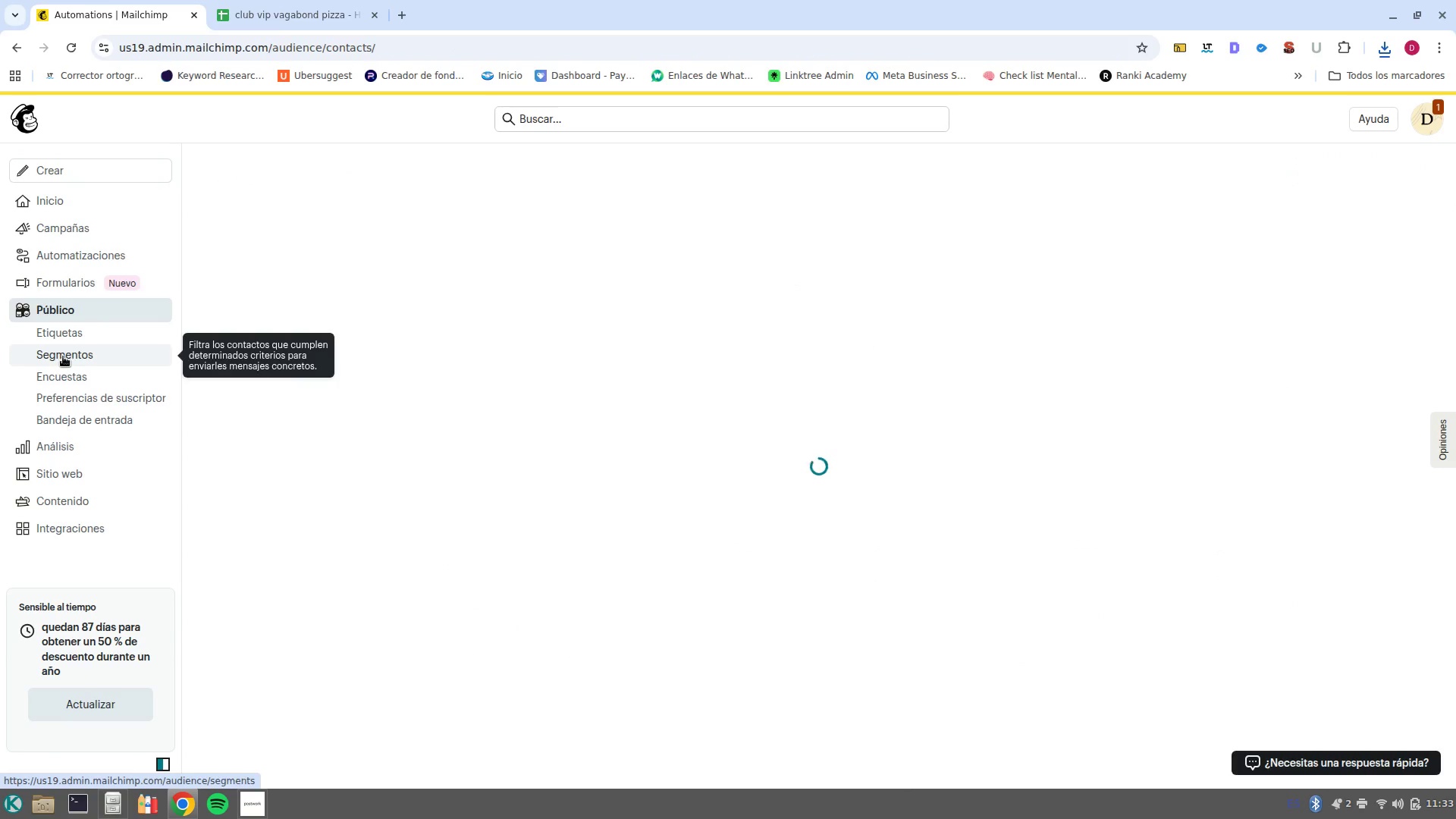 
mouse_move([541, 433])
 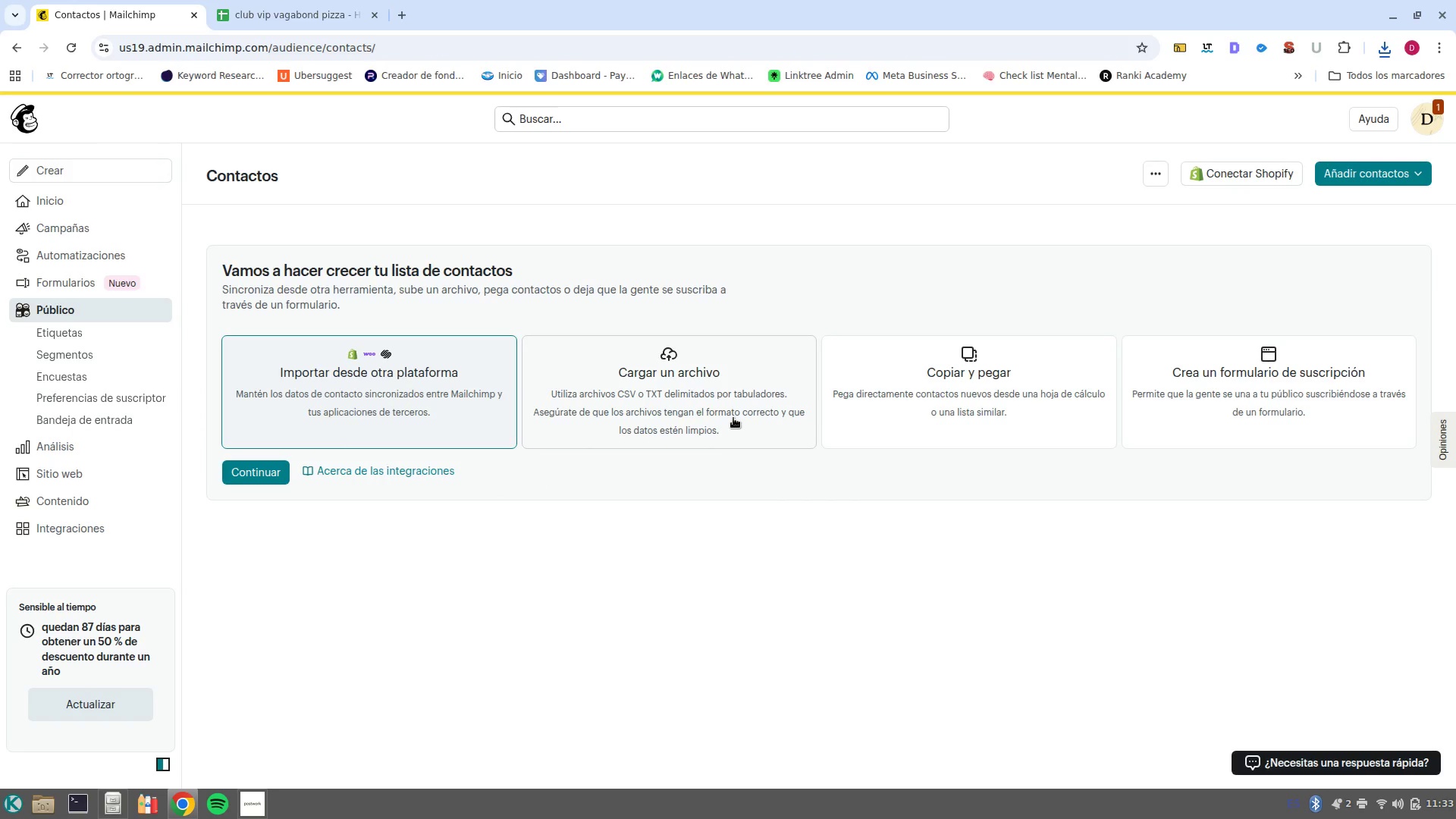 
left_click([733, 418])
 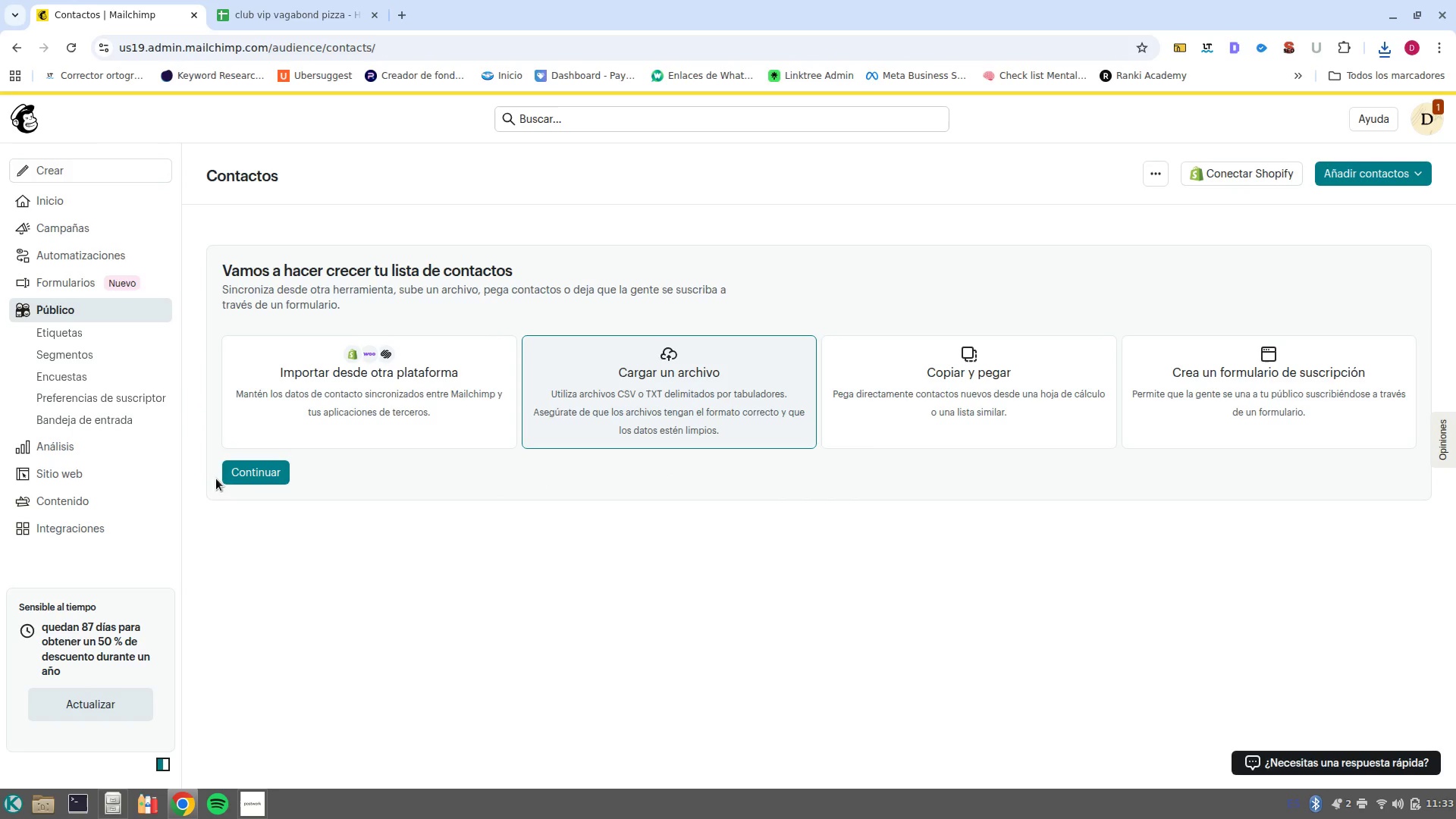 
left_click([262, 478])
 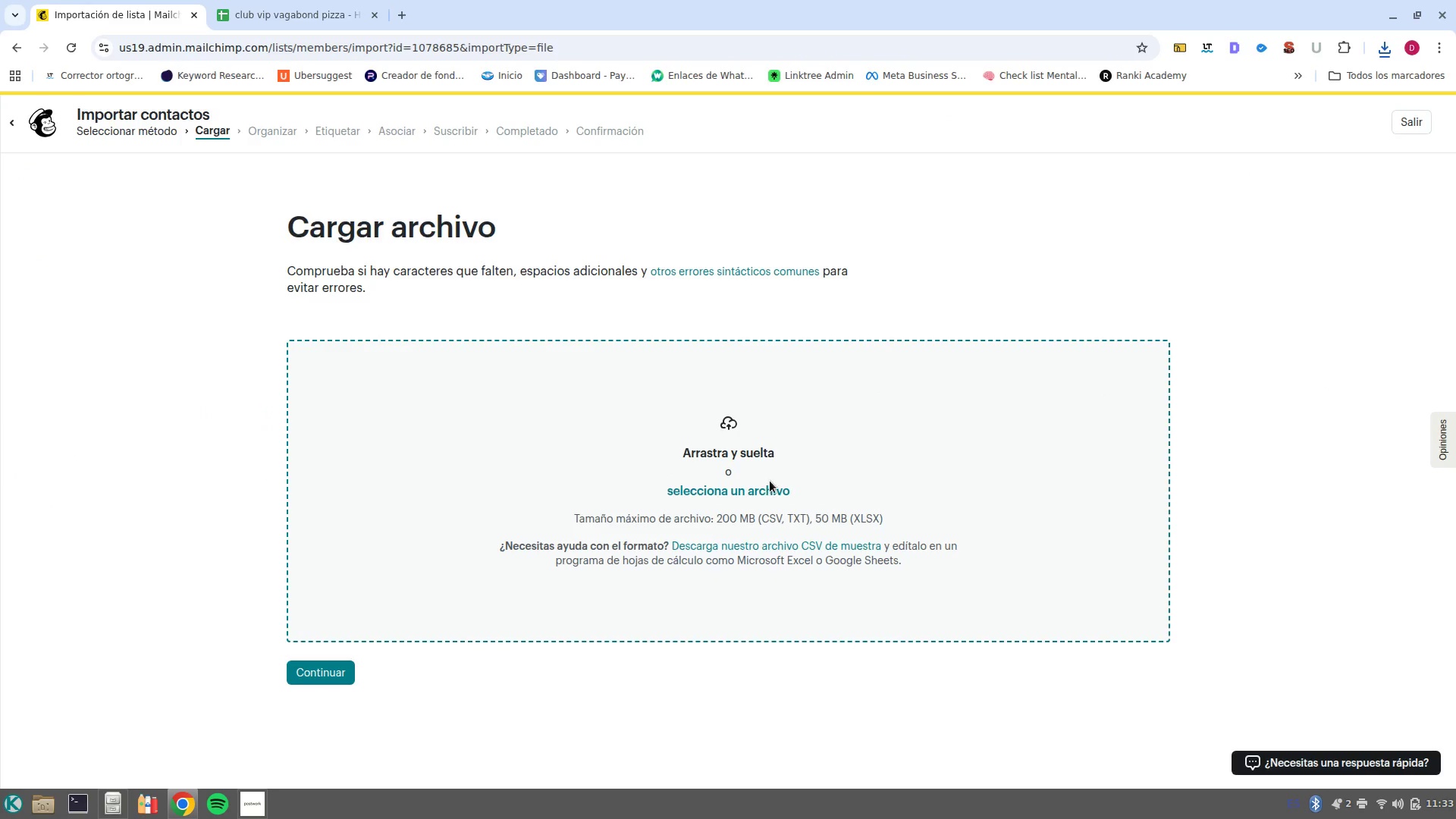 
left_click([770, 487])
 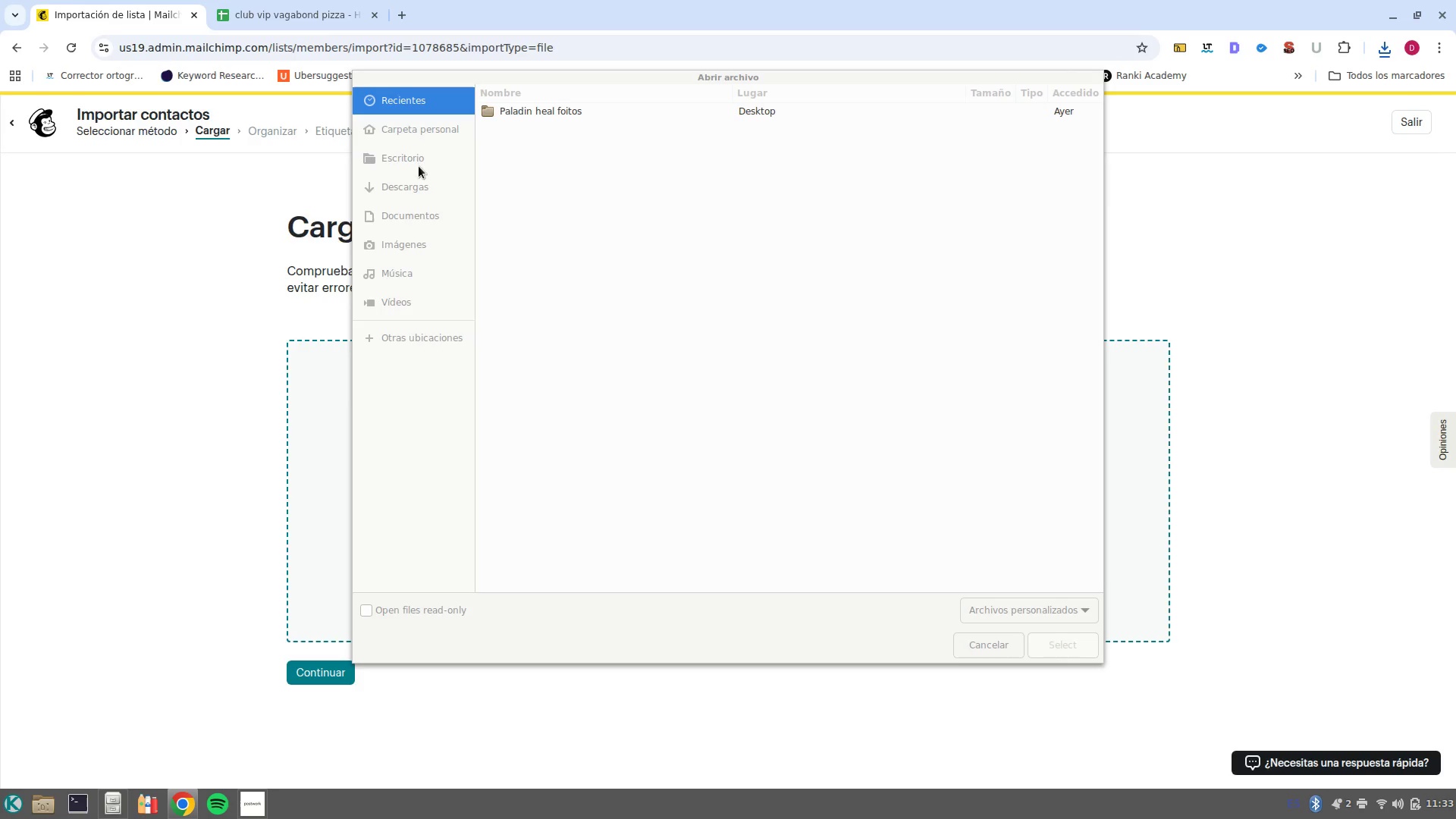 
left_click([428, 189])
 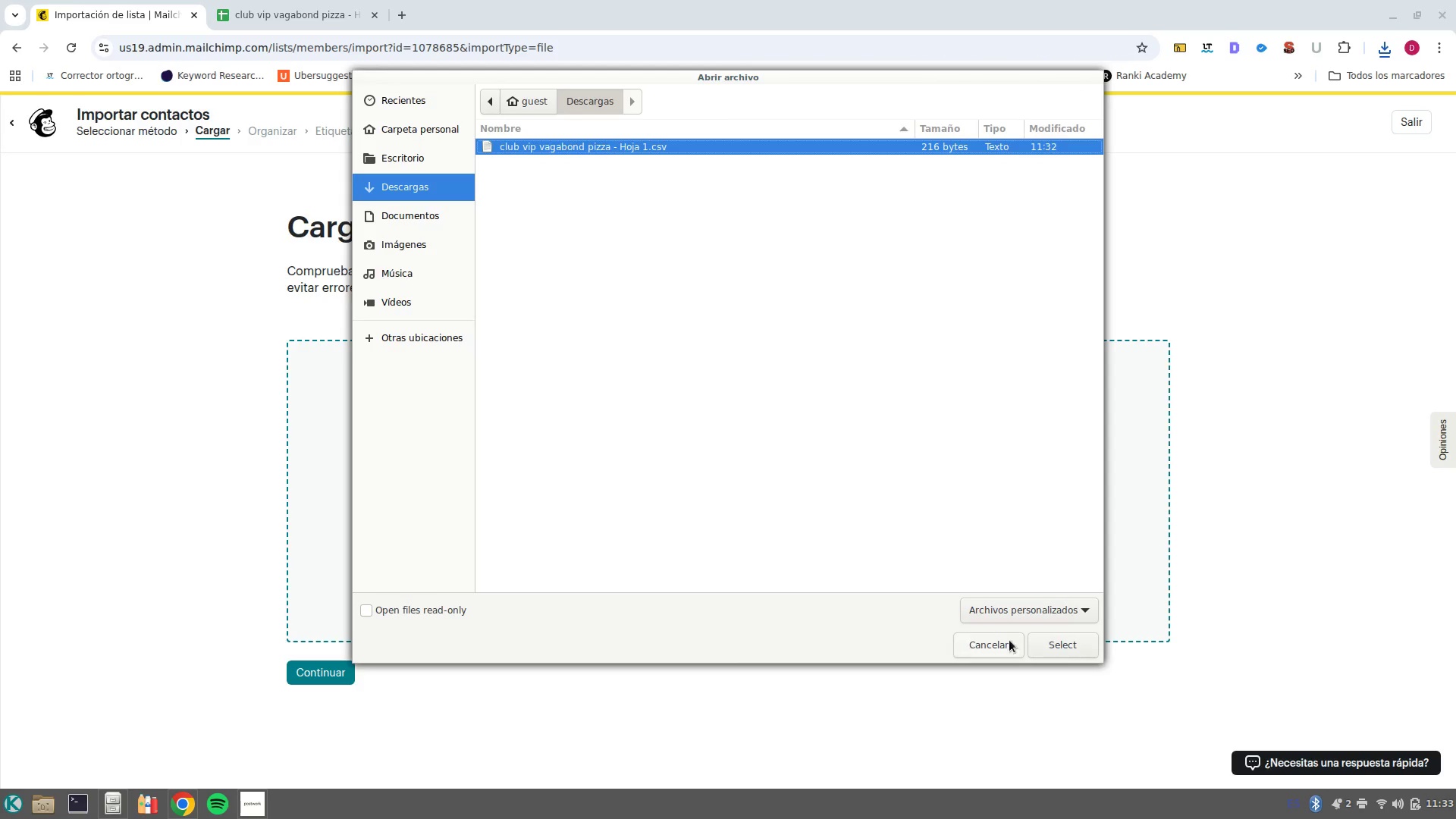 
left_click([1054, 642])
 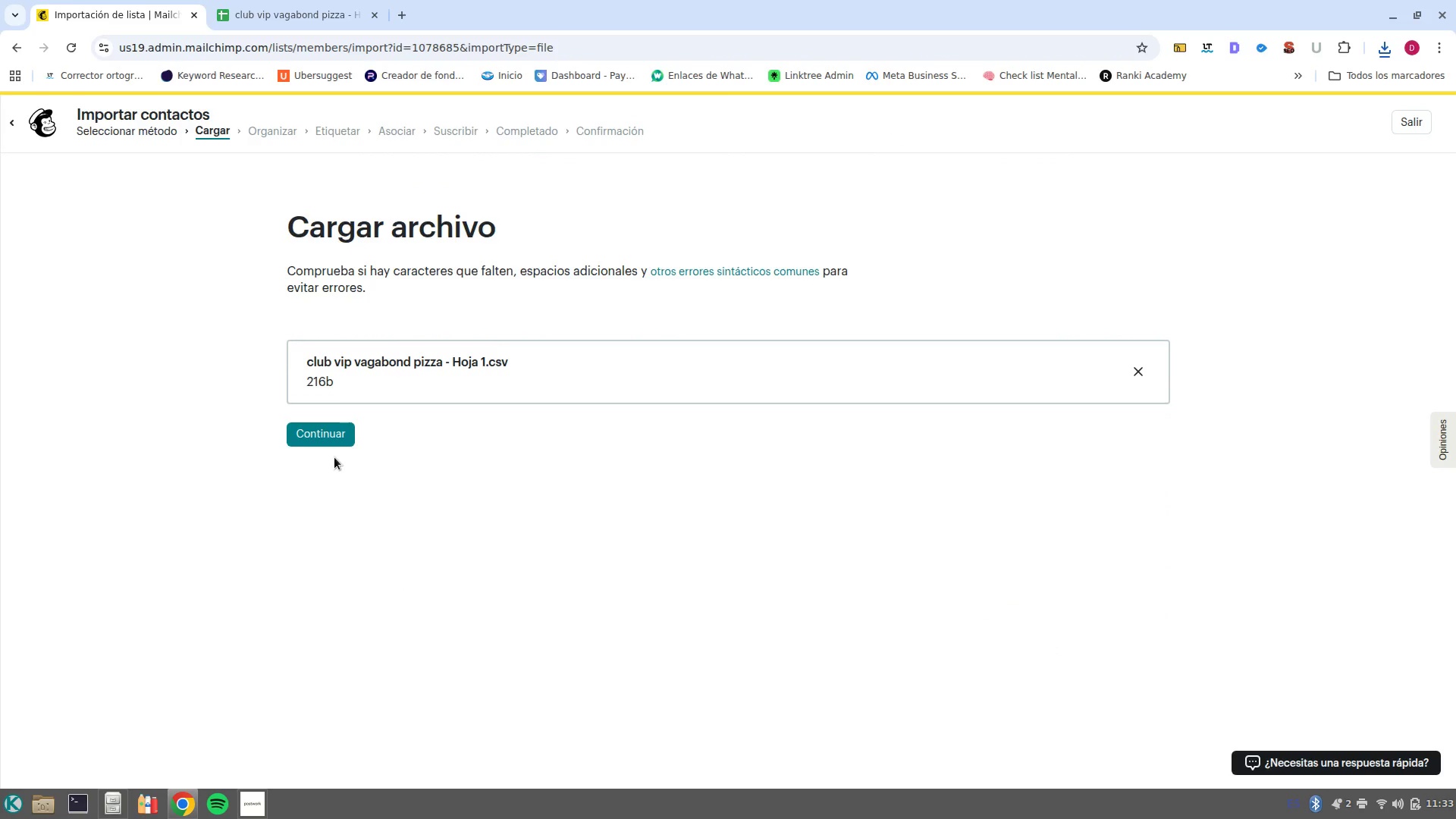 
left_click([328, 439])
 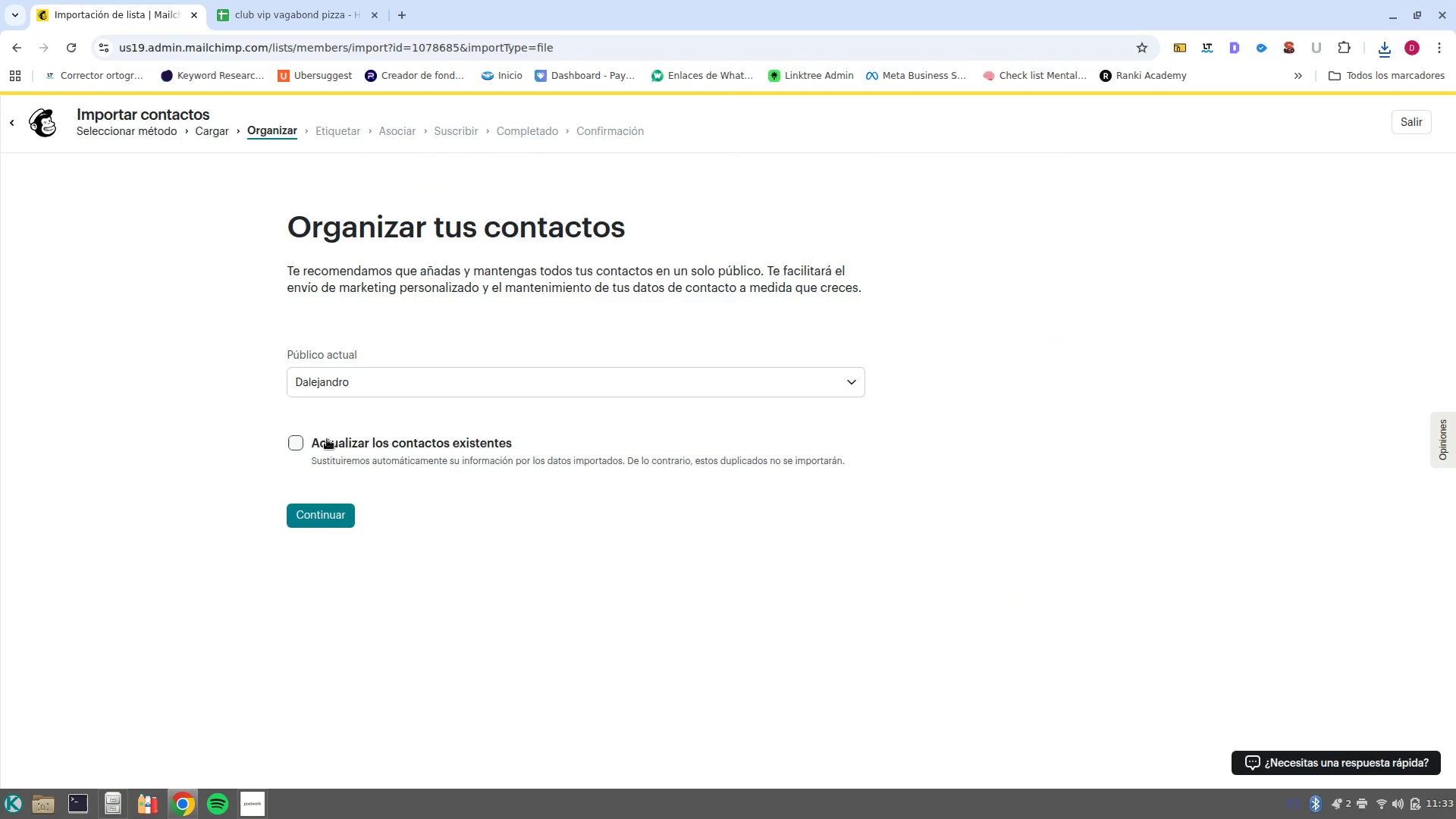 
wait(7.88)
 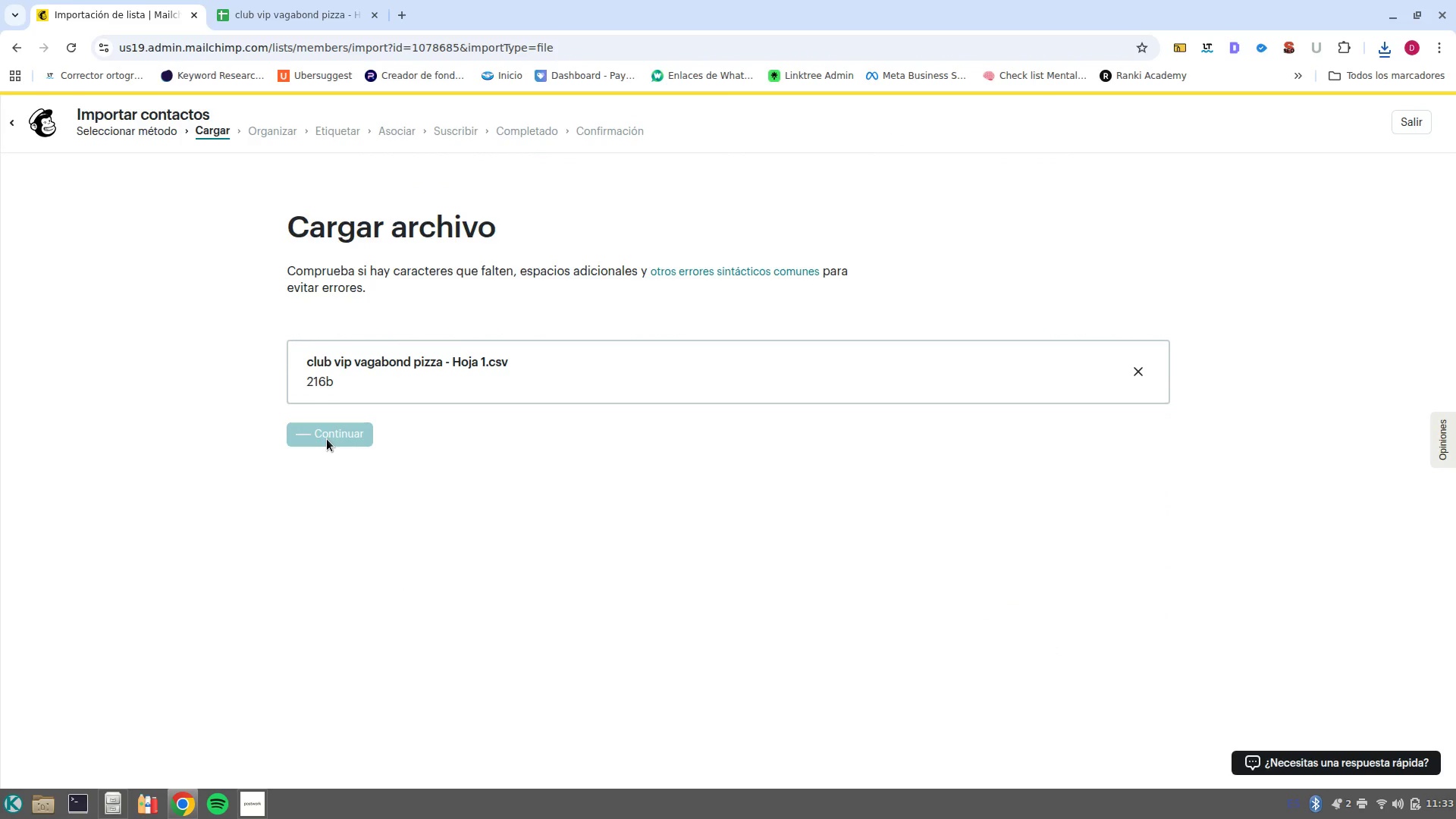 
left_click([698, 394])
 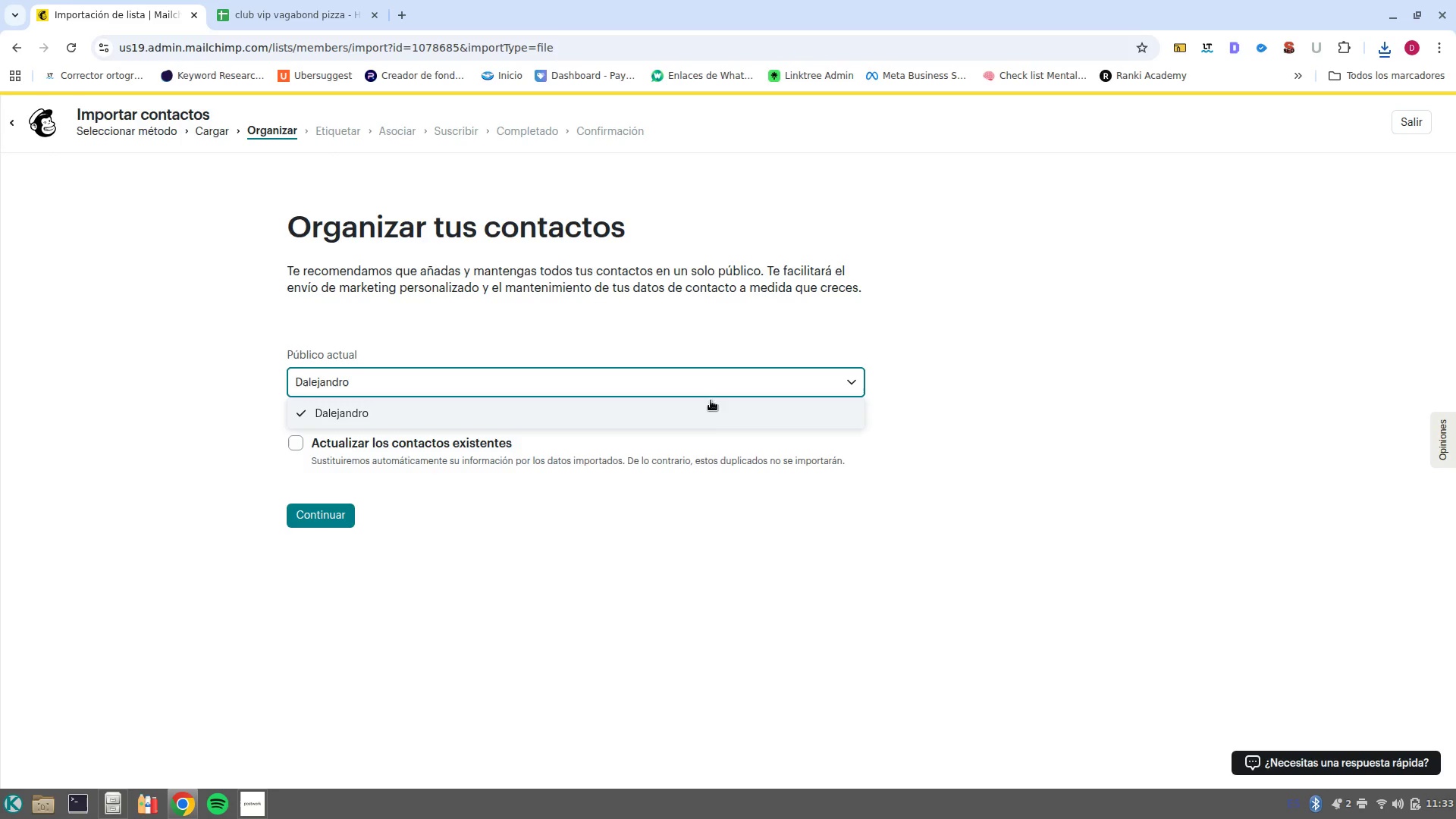 
left_click([708, 467])
 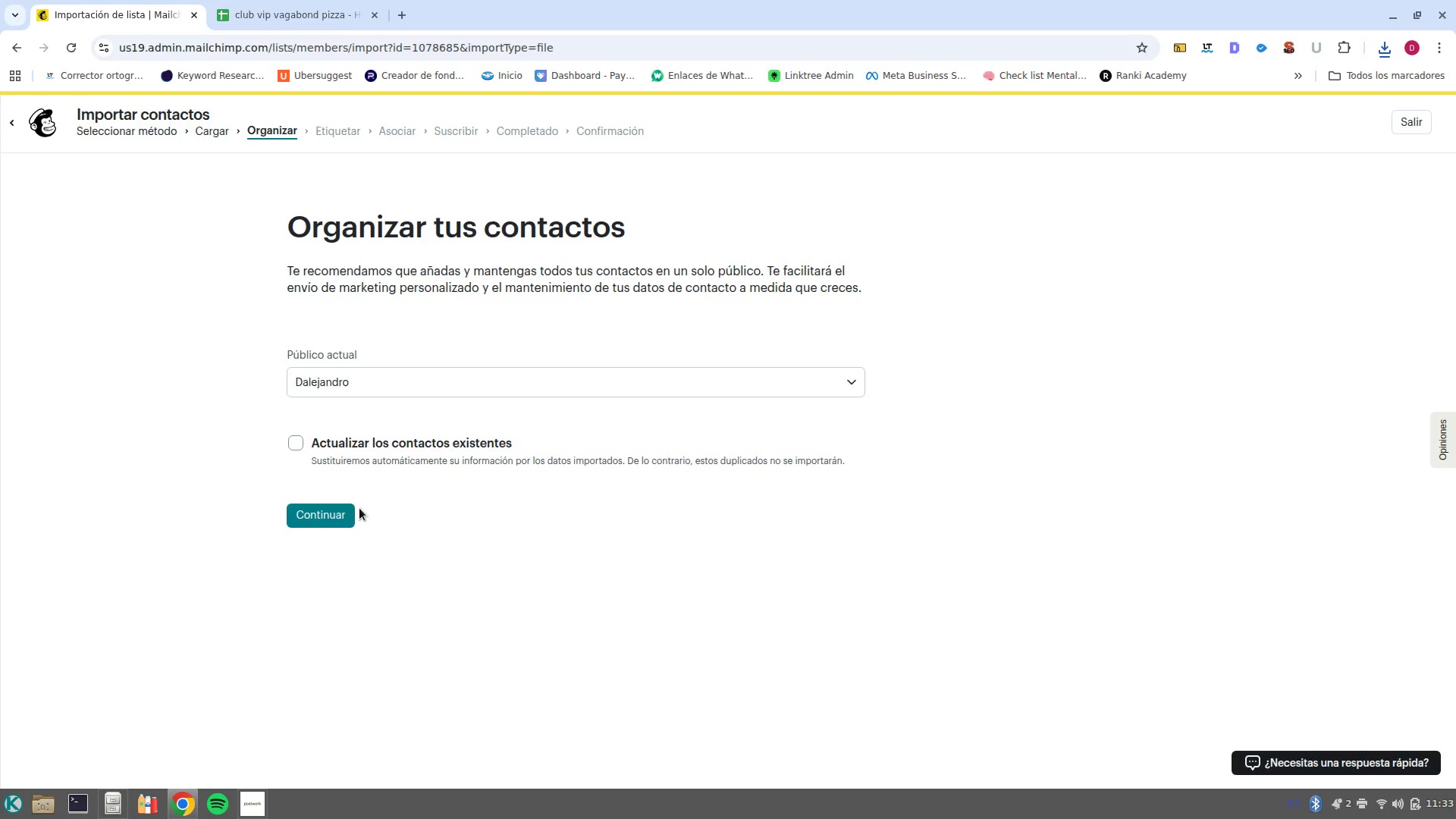 
left_click([344, 512])
 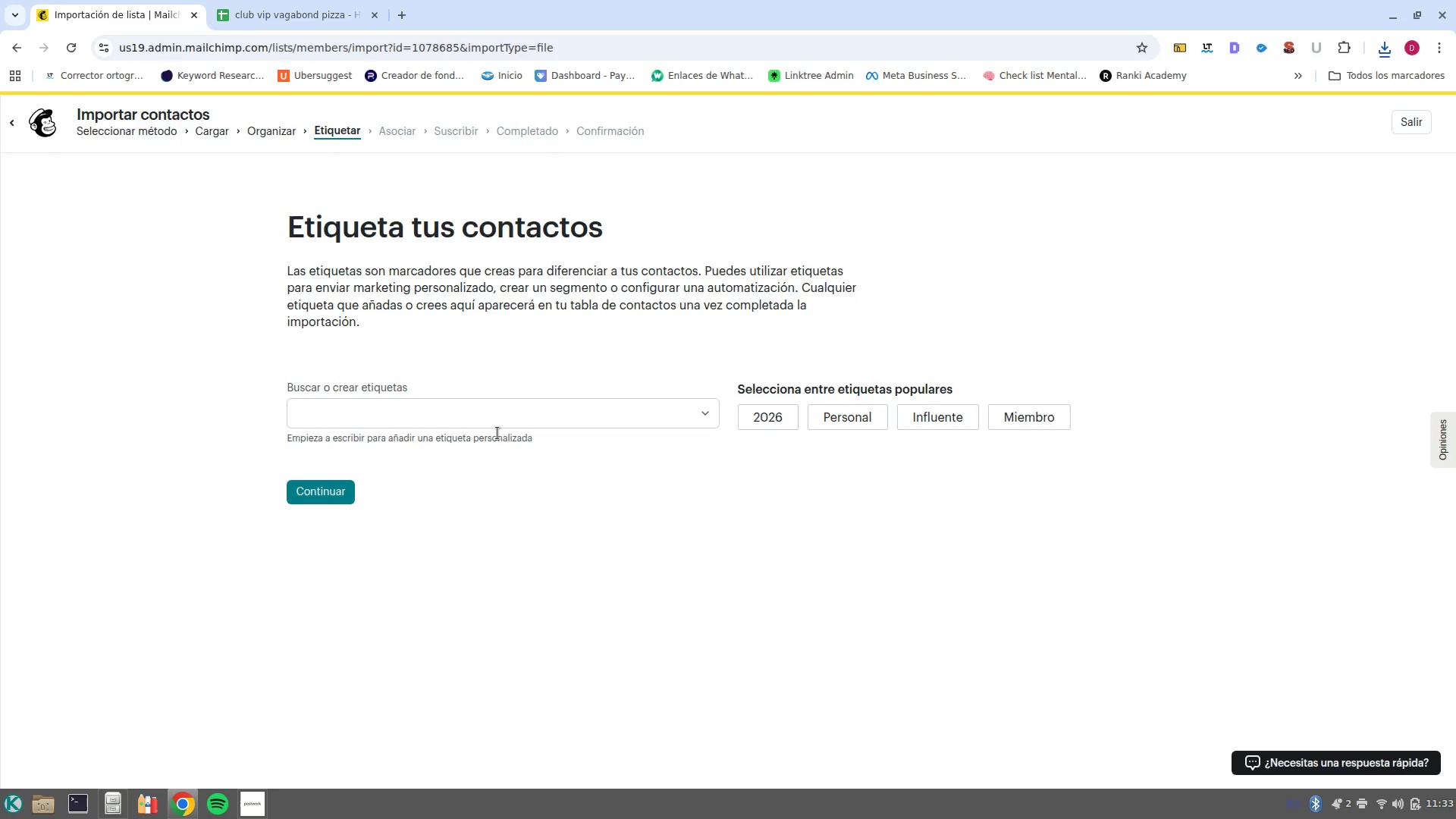 
left_click([715, 418])
 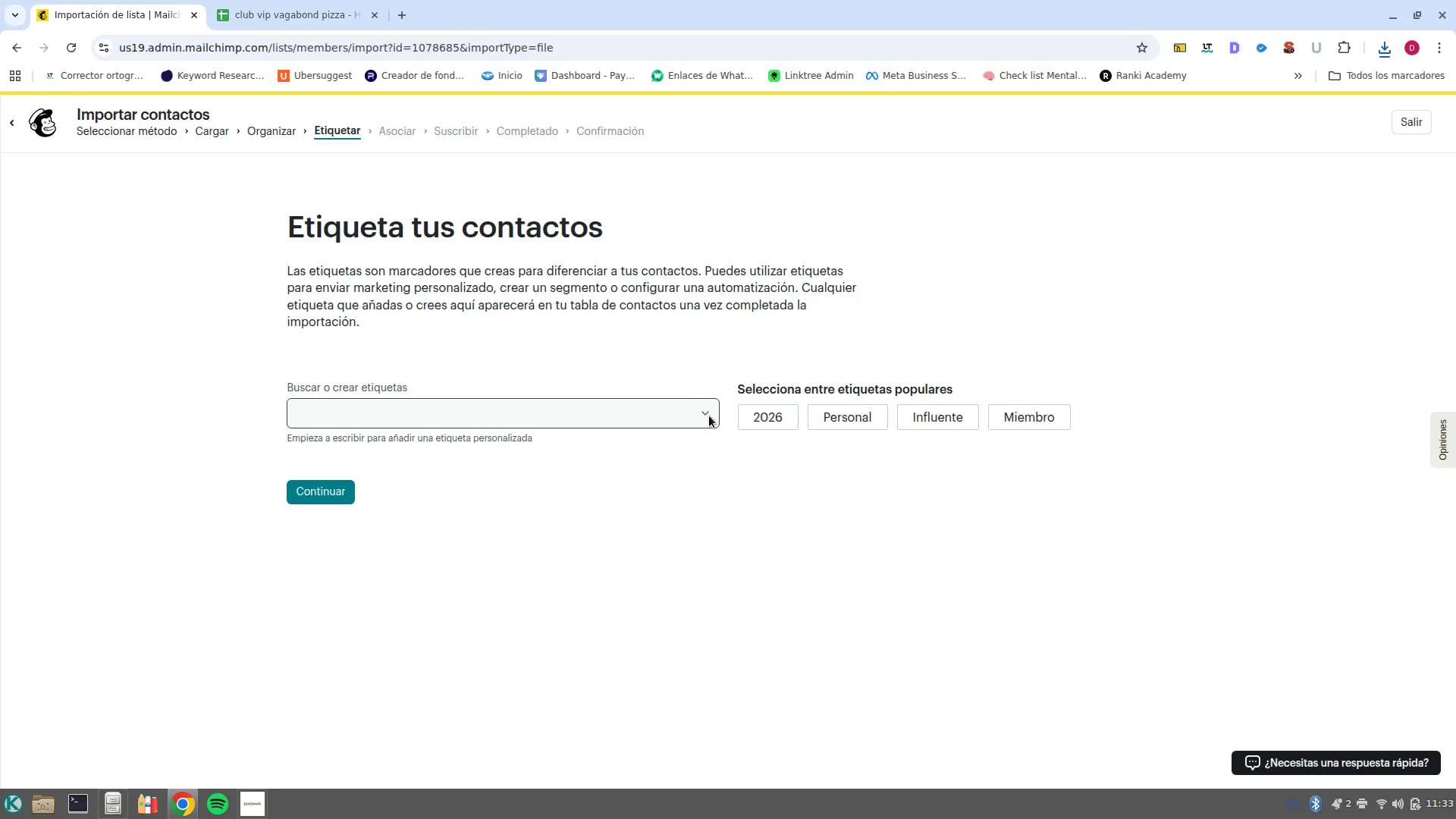 
left_click([709, 416])
 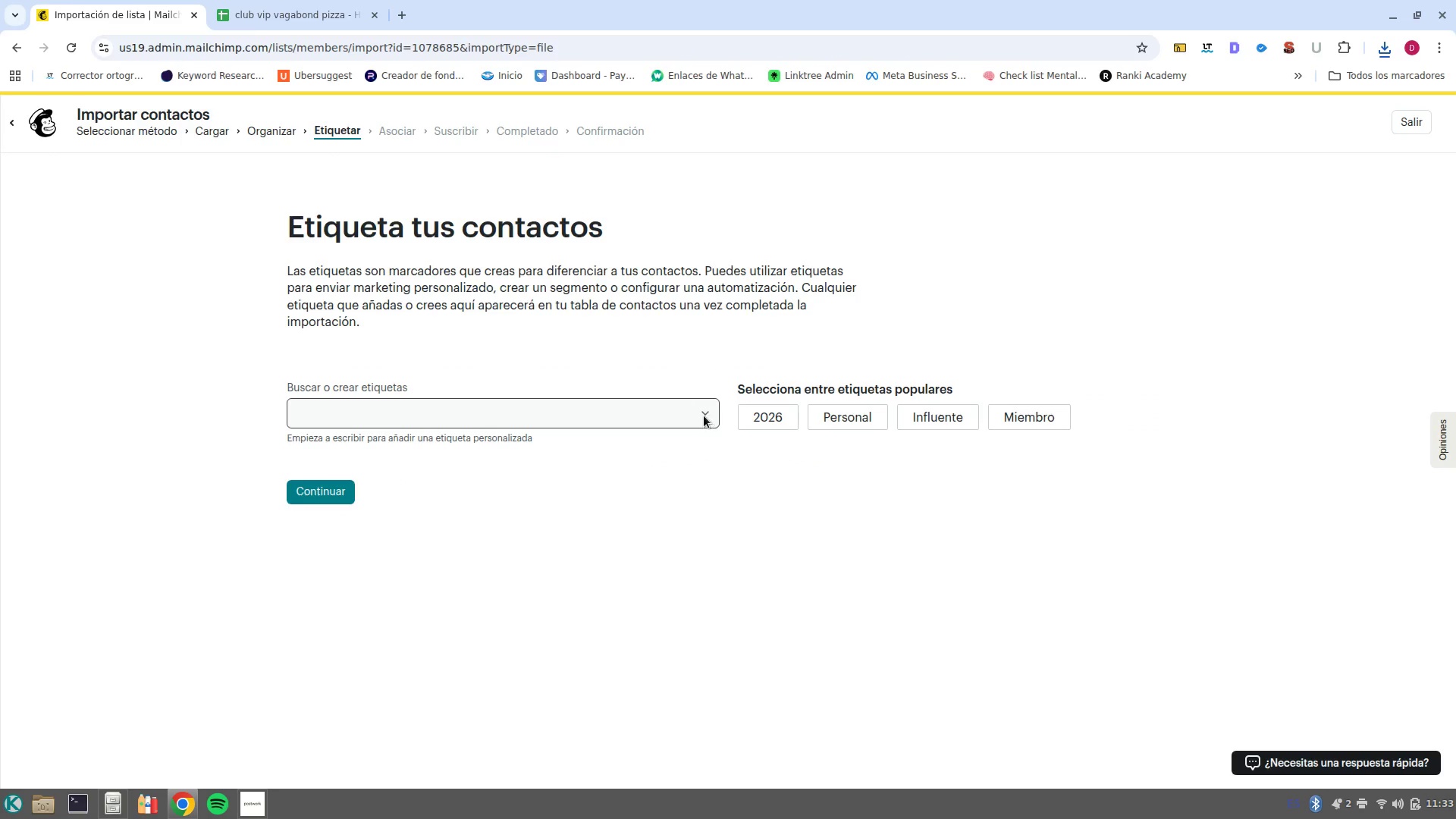 
left_click([704, 416])
 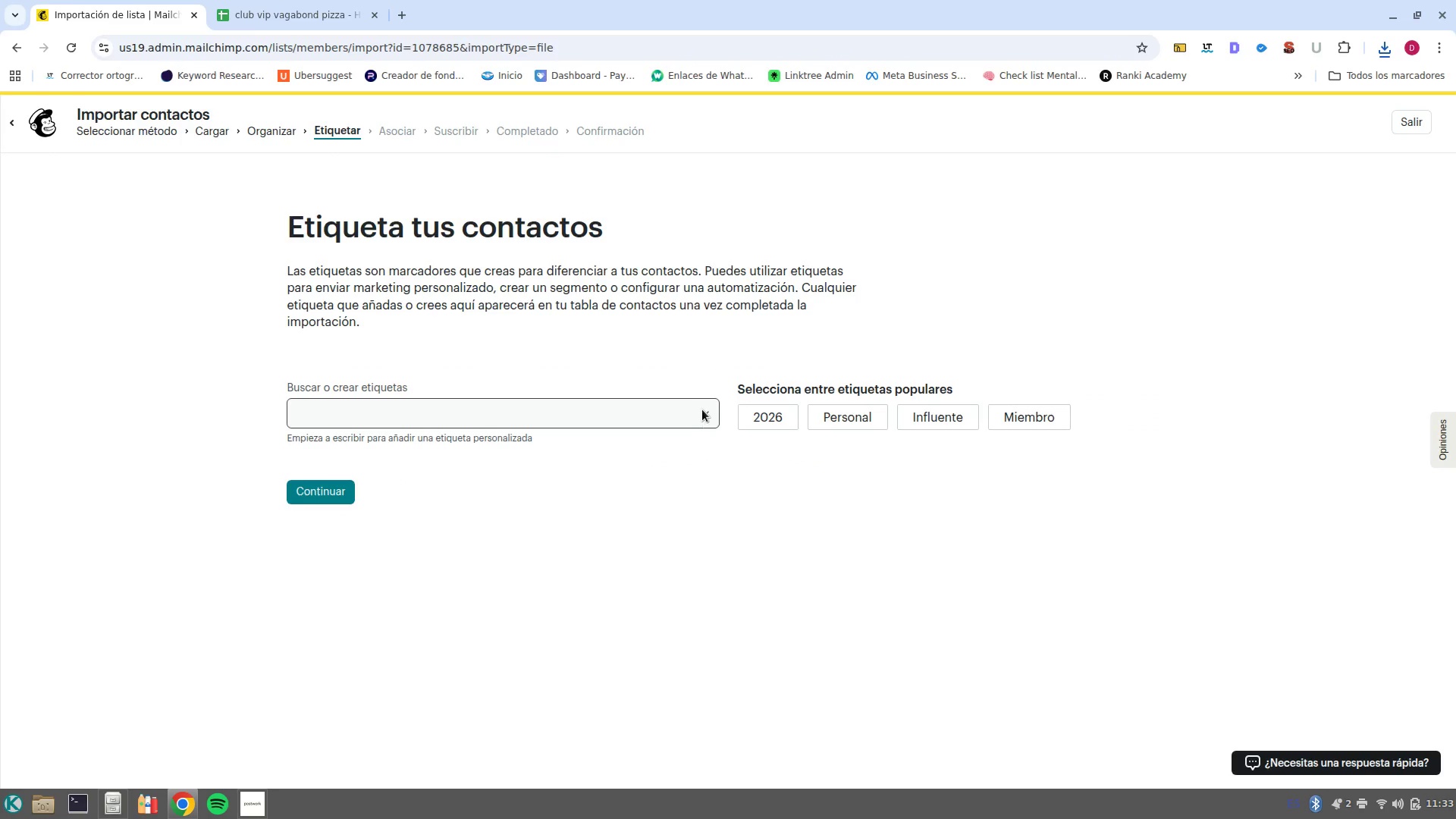 
left_click([702, 410])
 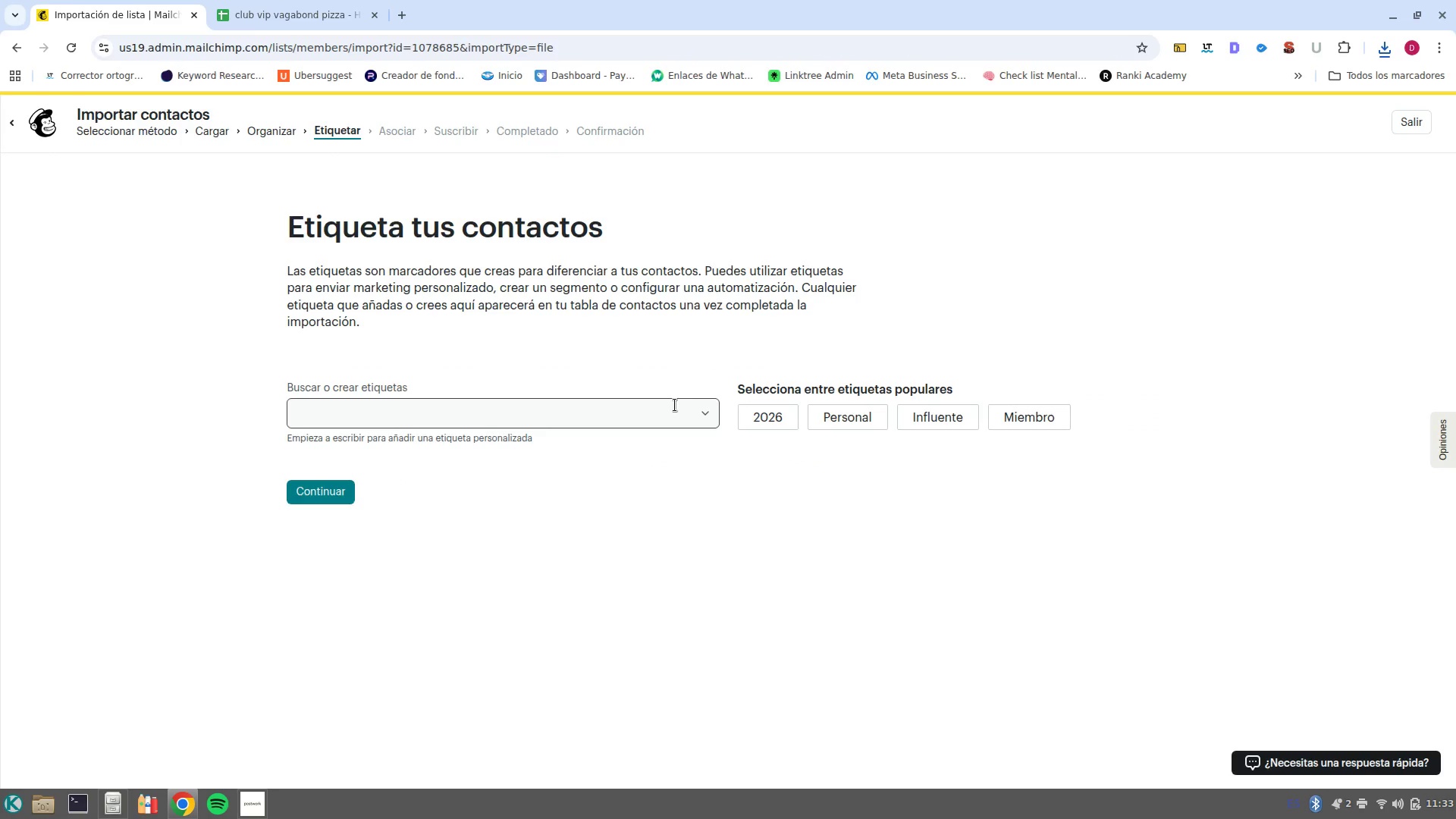 
left_click([675, 405])
 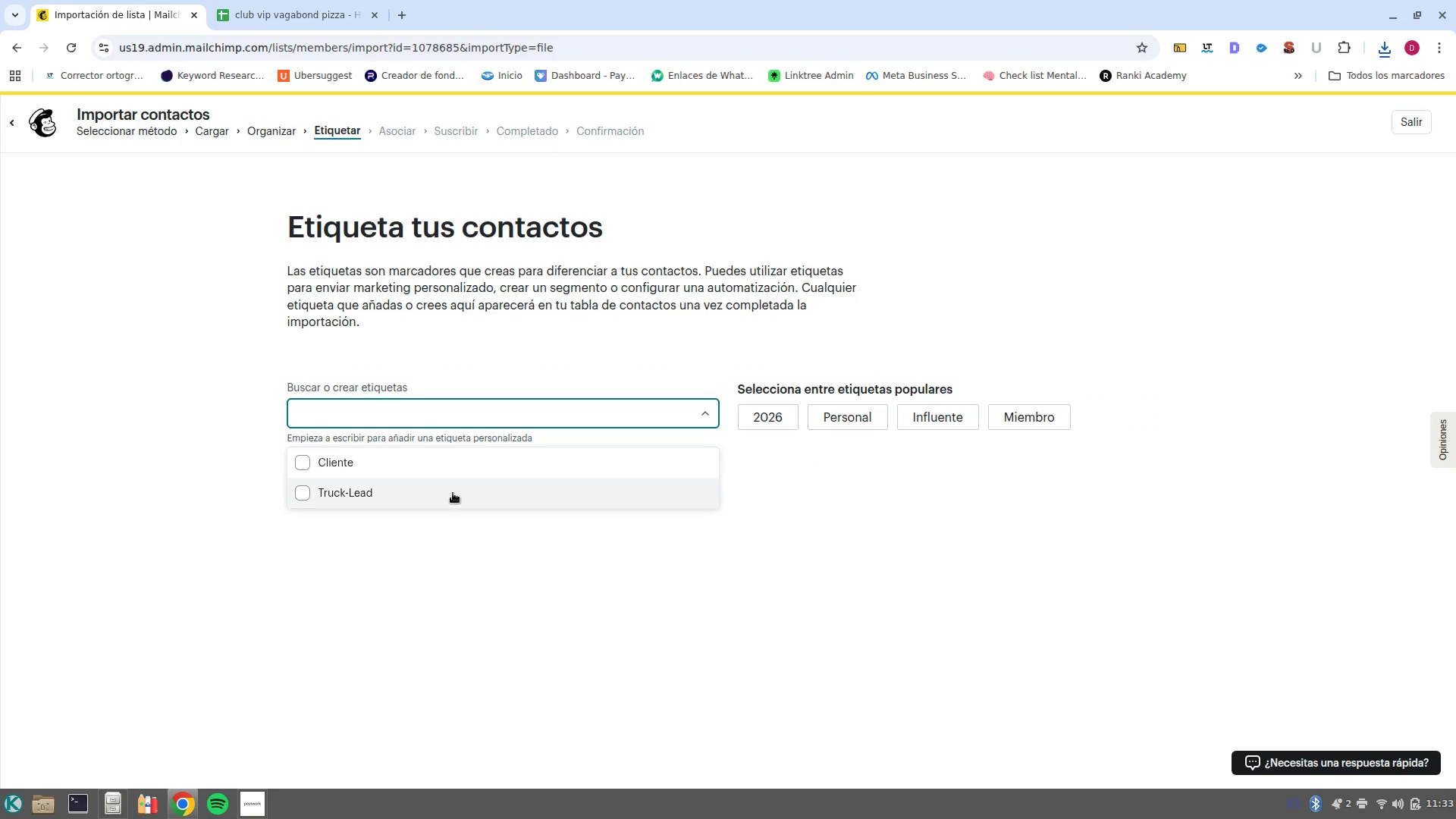 
left_click([453, 491])
 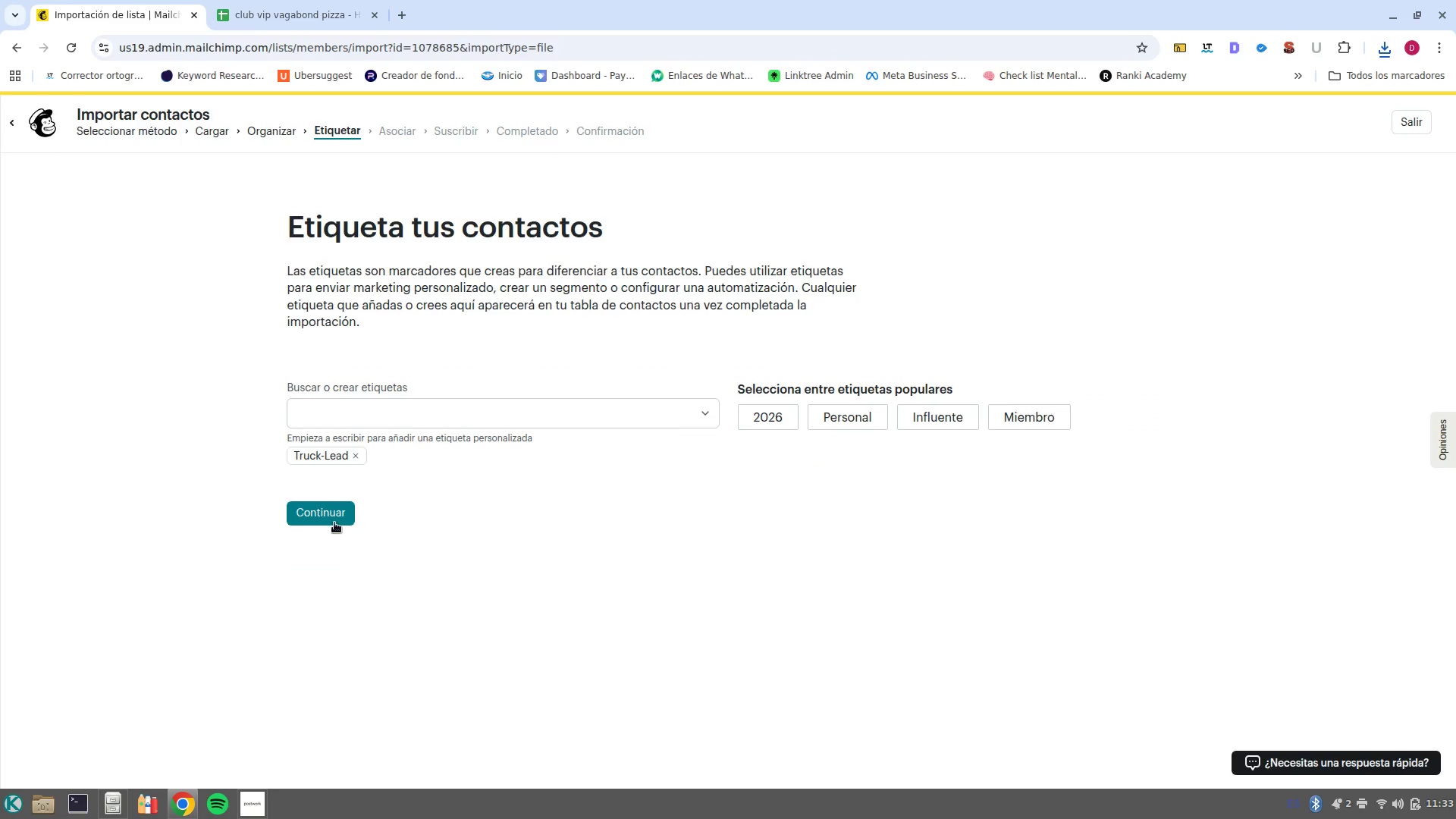 
left_click([337, 516])
 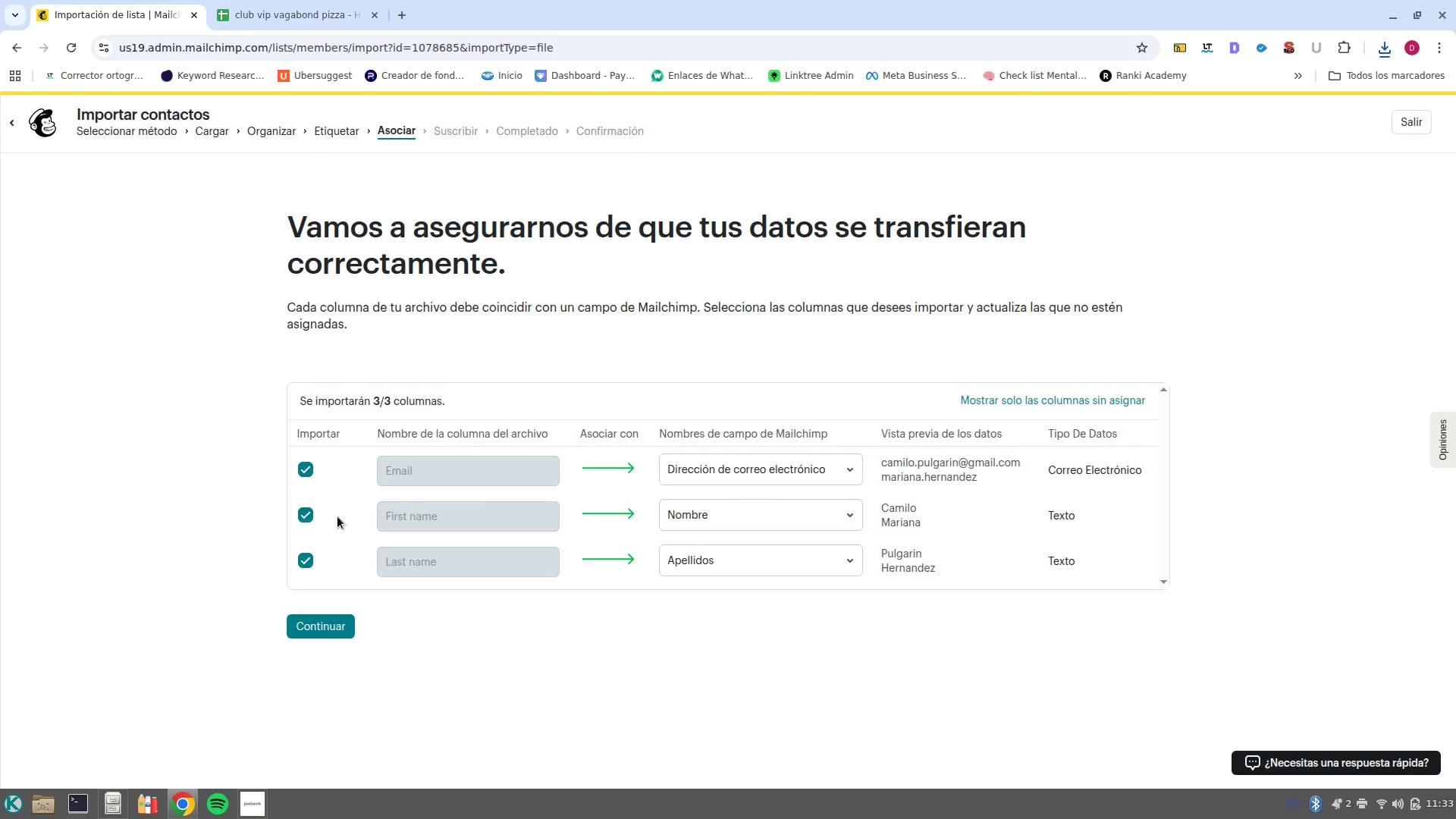 
wait(6.77)
 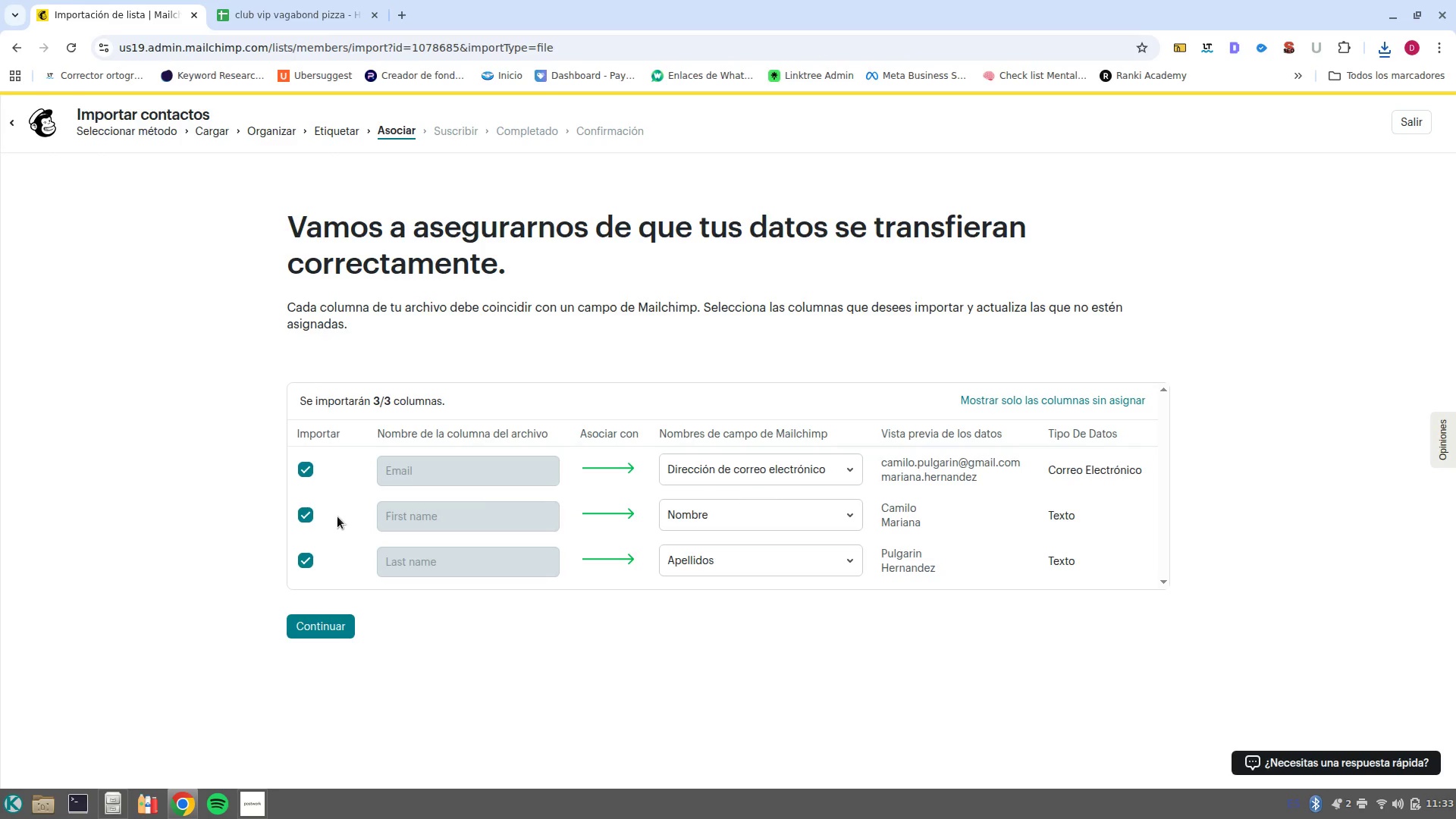 
left_click([307, 631])
 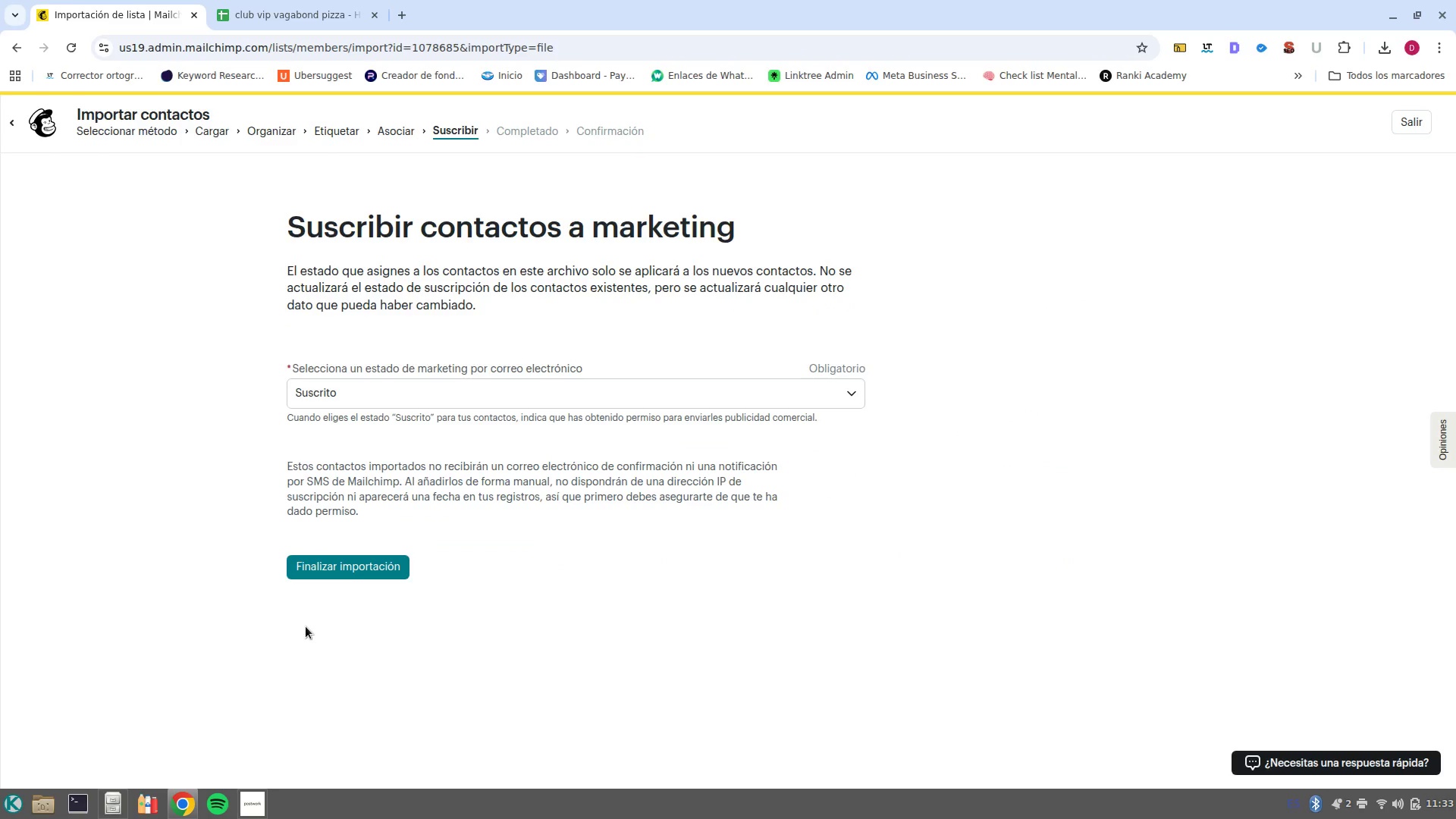 
wait(5.82)
 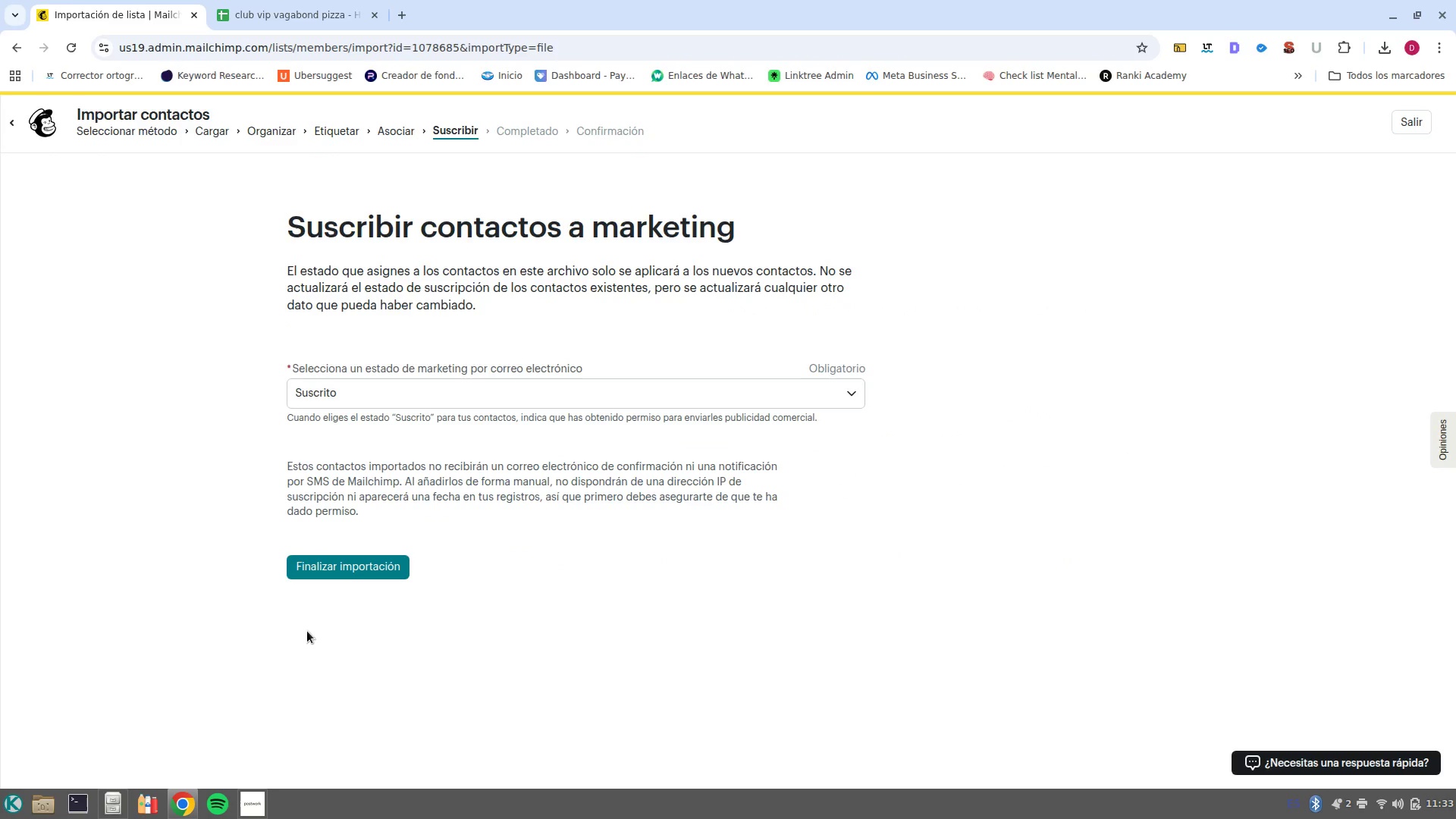 
left_click([339, 570])
 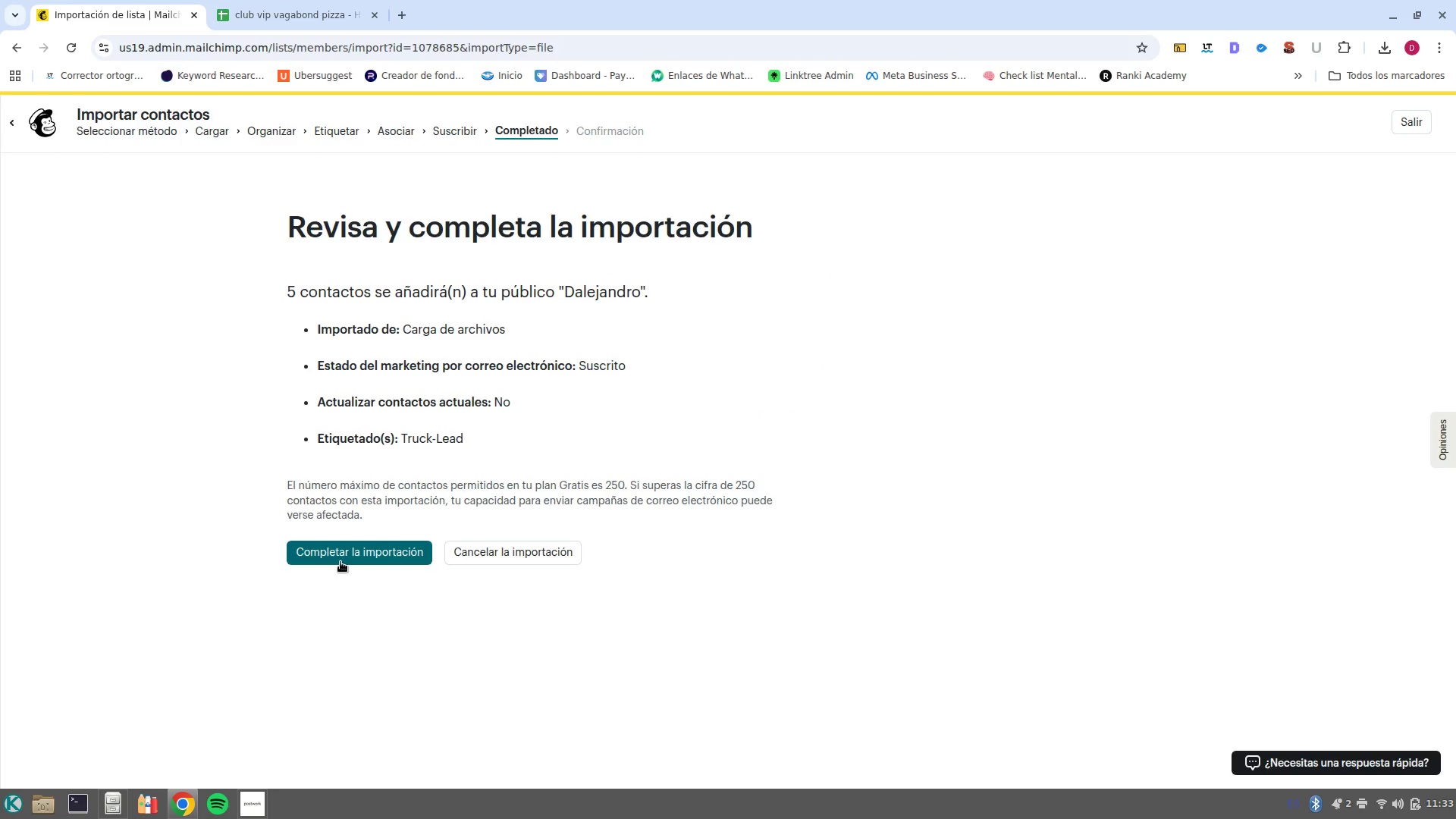 
wait(5.95)
 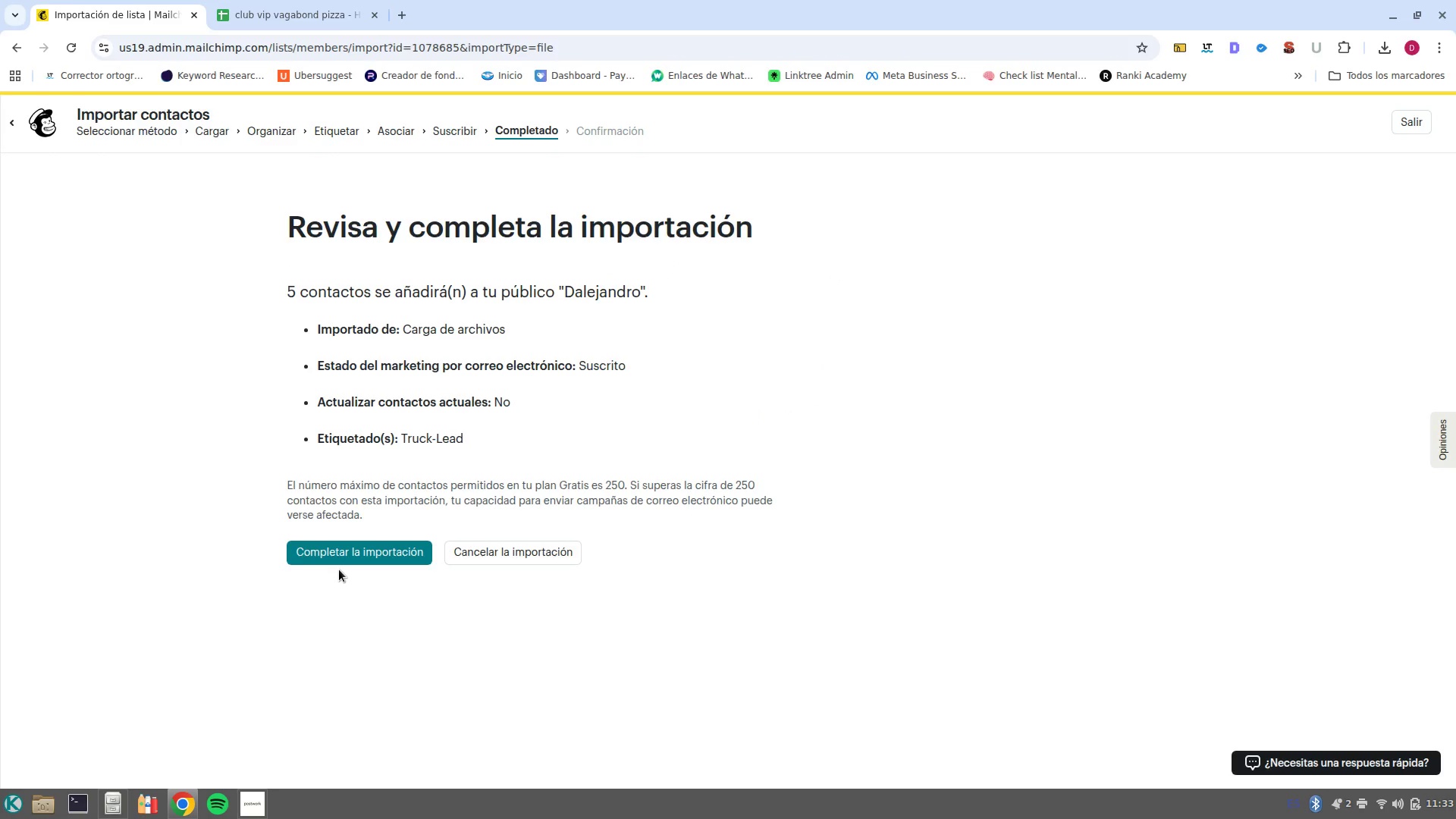 
left_click([340, 562])
 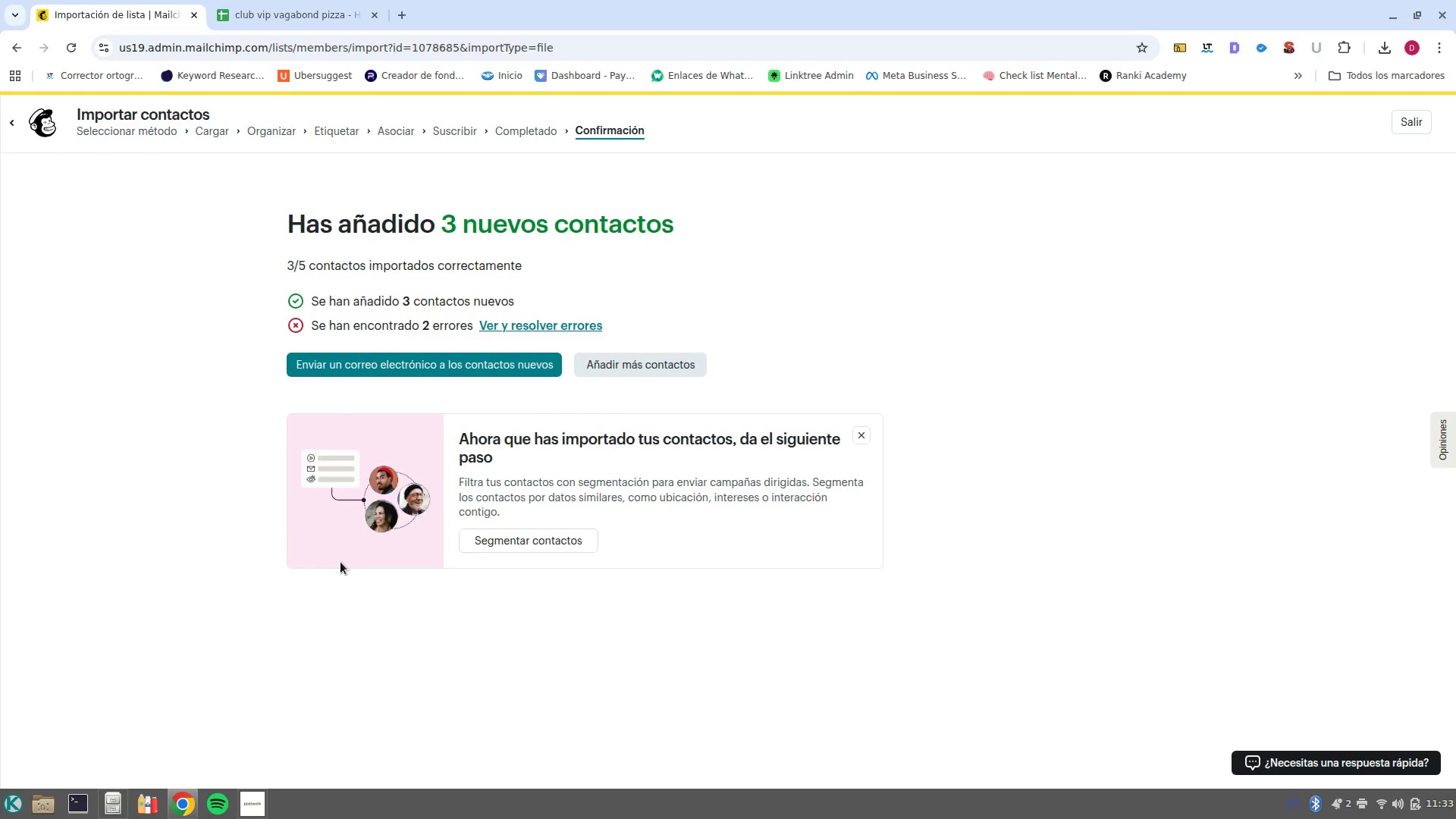 
wait(6.92)
 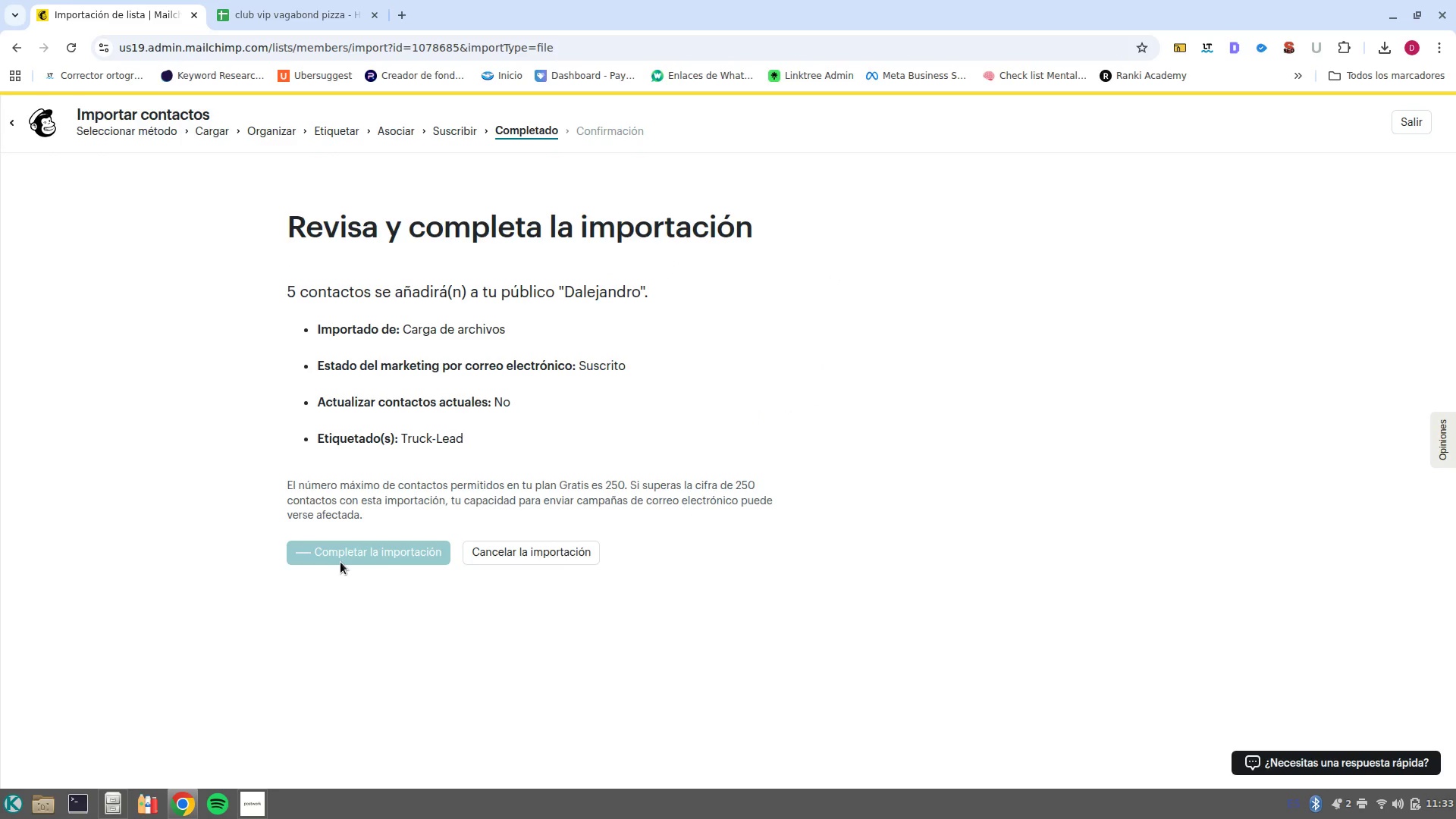 
left_click([531, 323])
 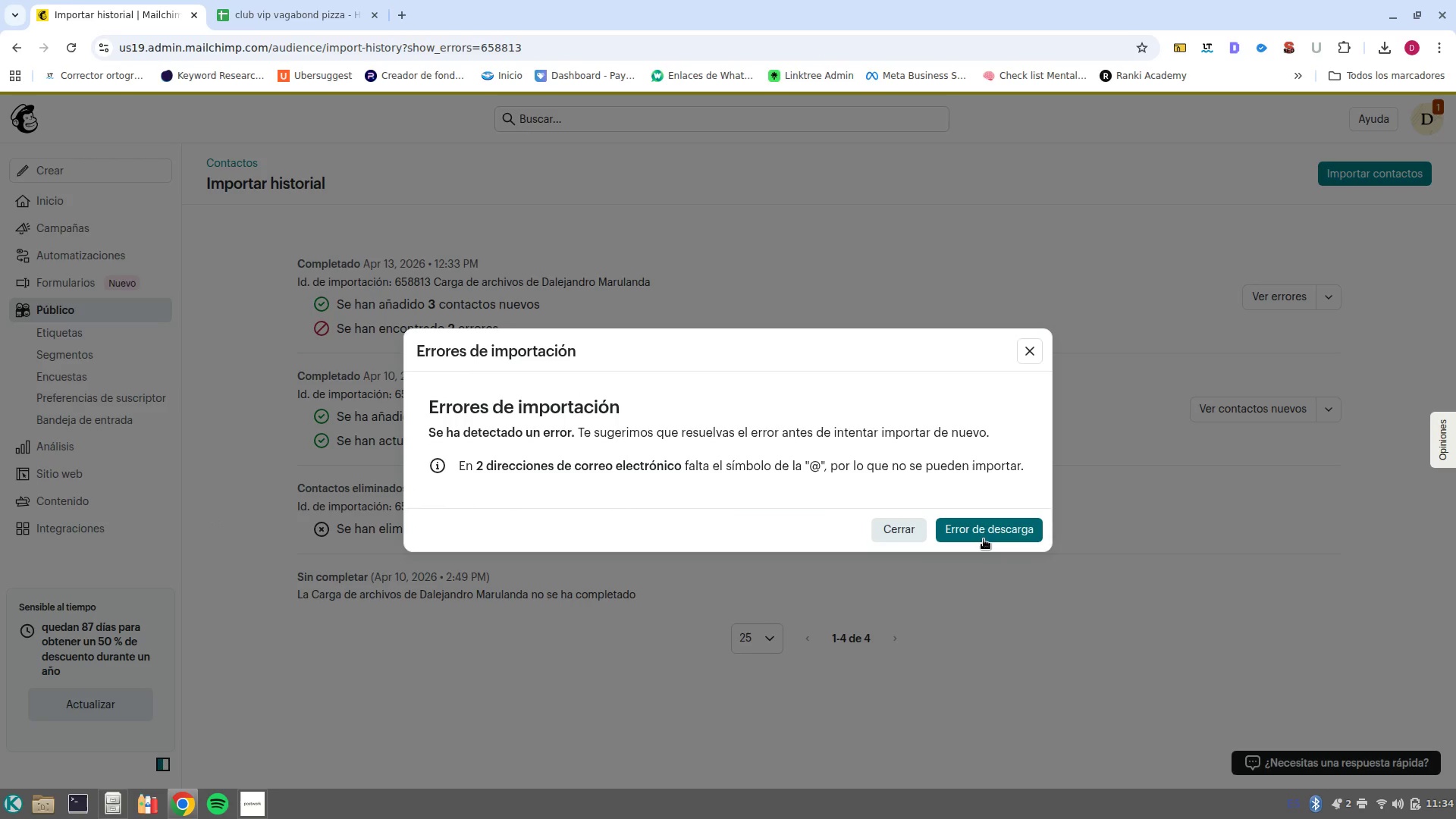 
wait(8.96)
 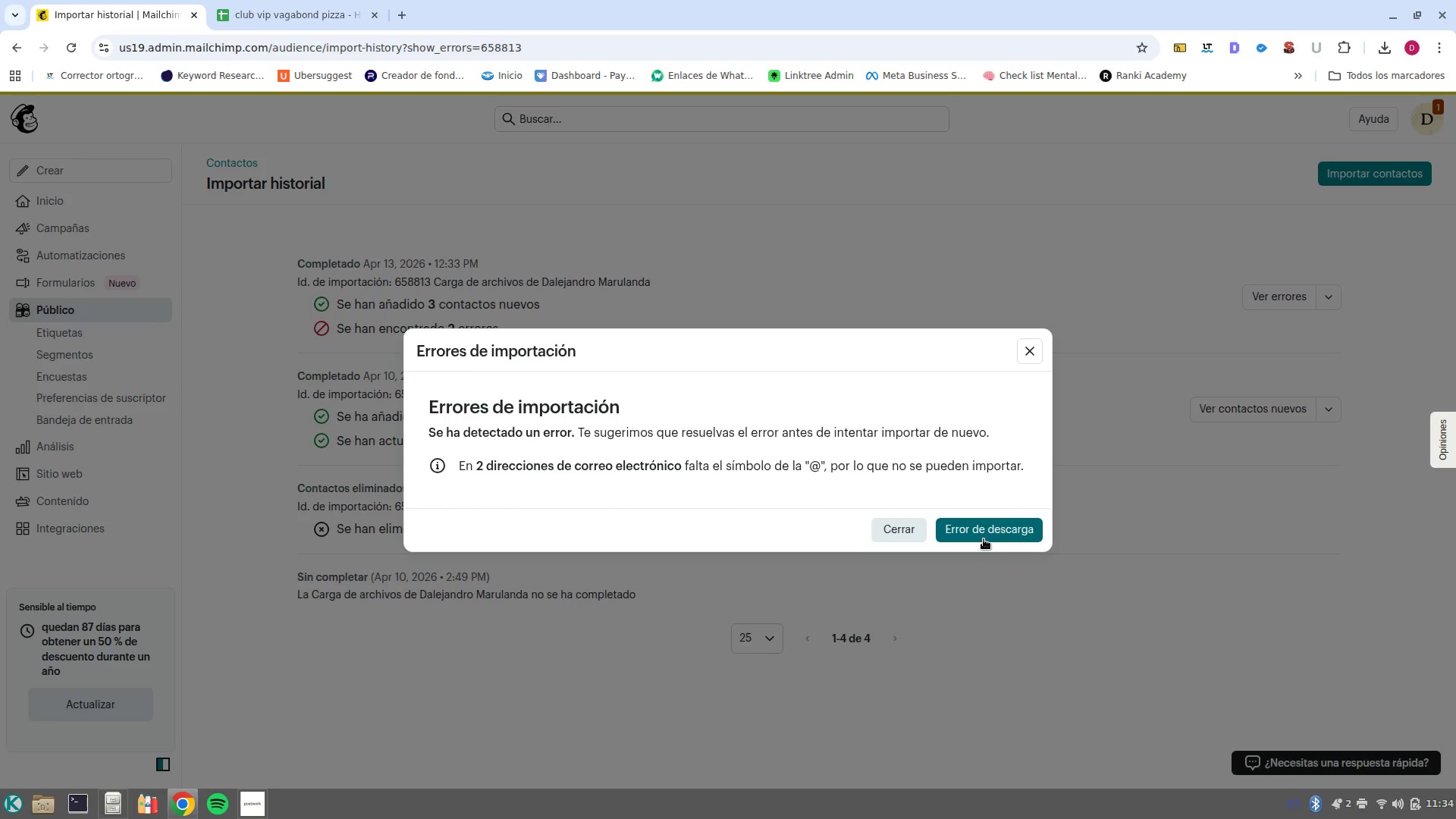 
left_click([910, 535])
 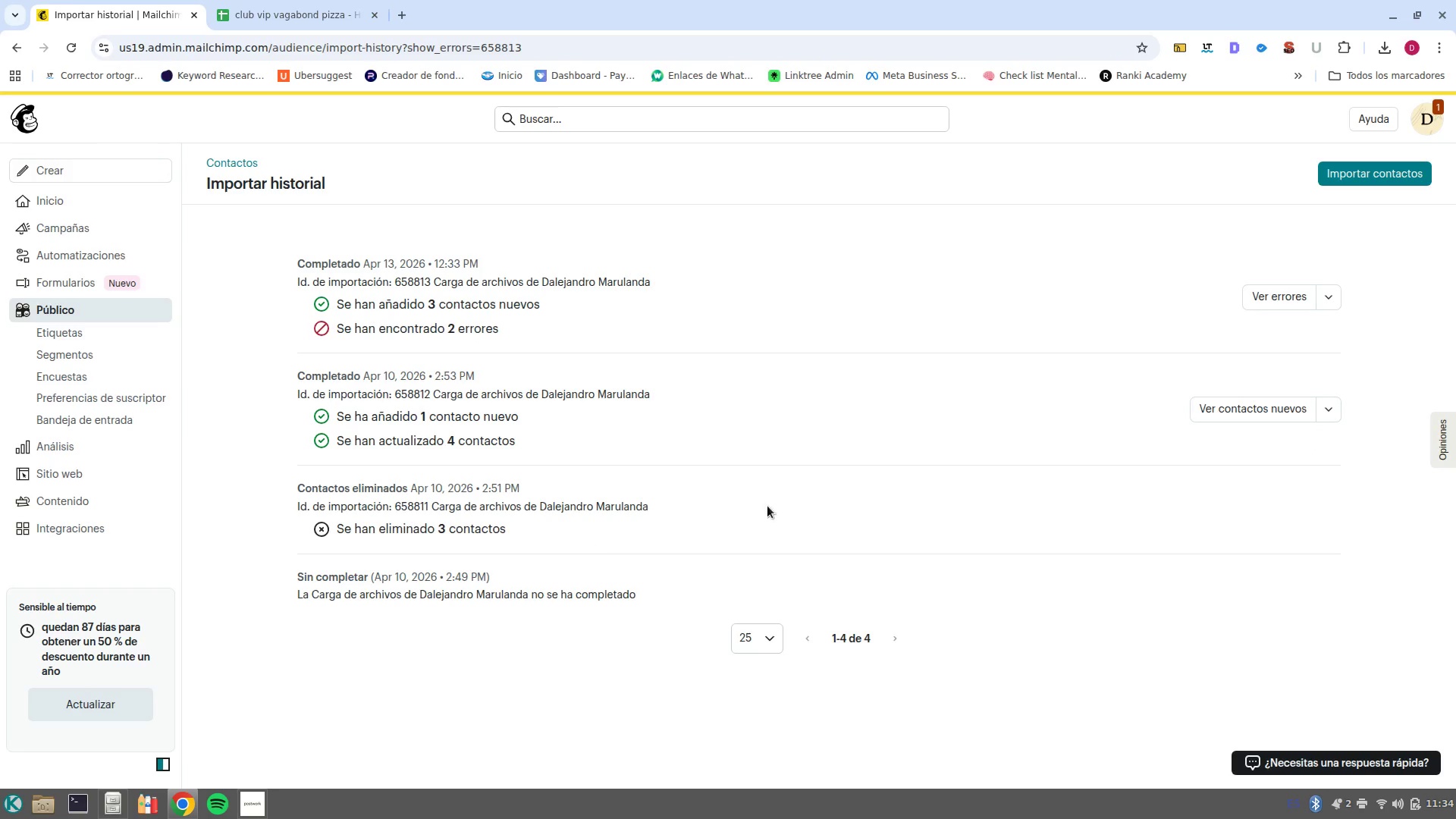 
wait(5.12)
 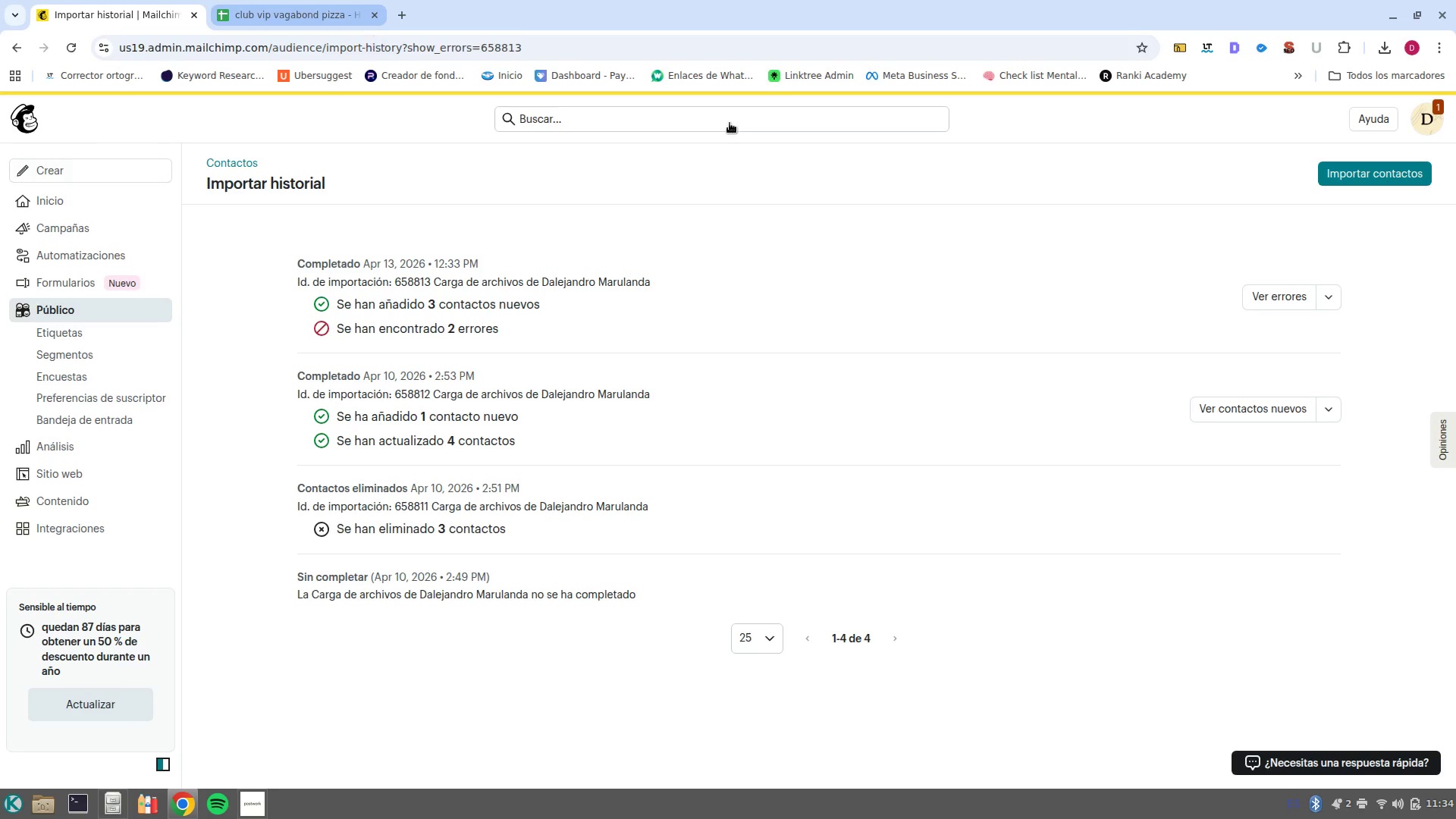 
left_click([1377, 183])
 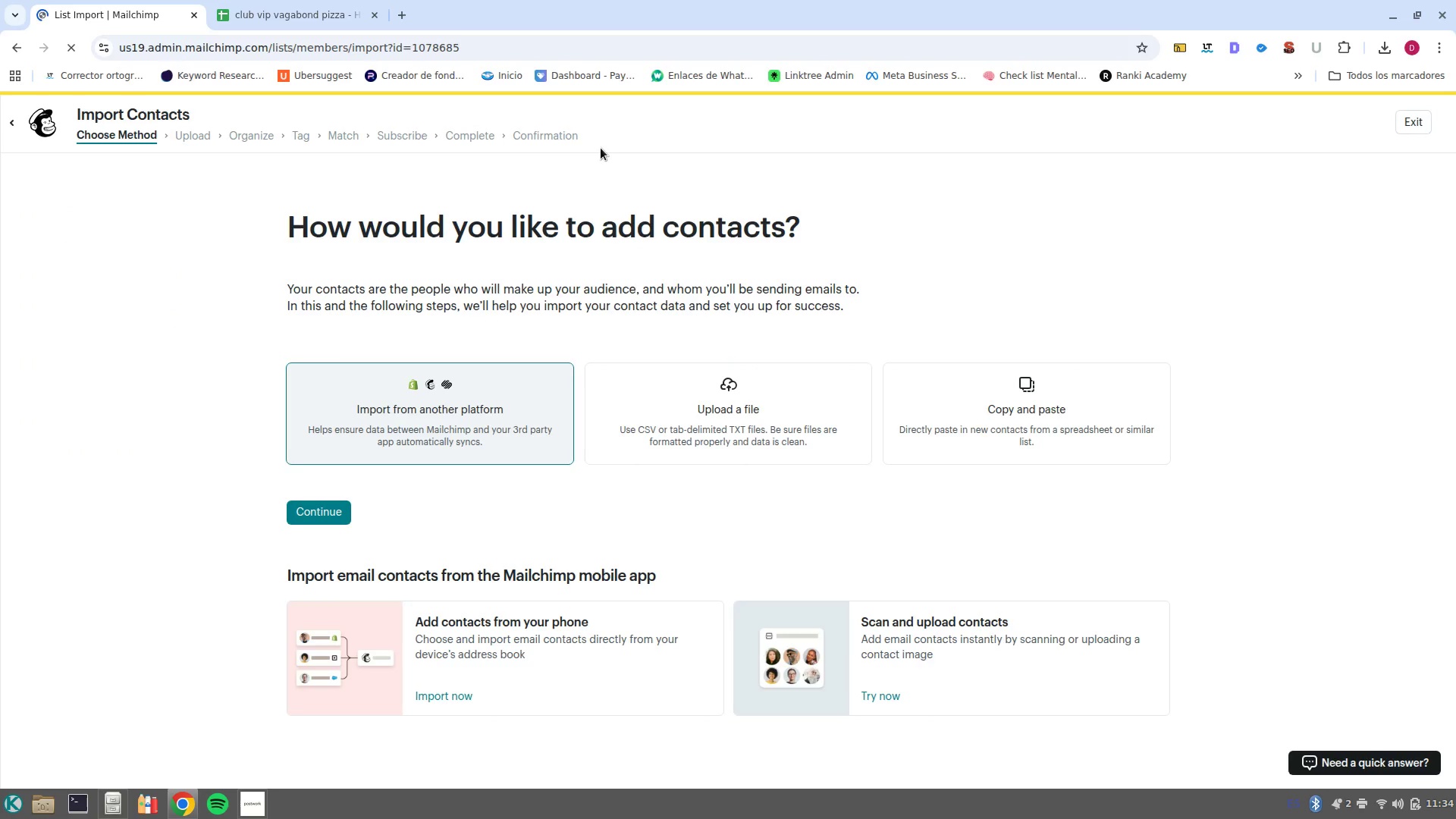 
left_click([744, 412])
 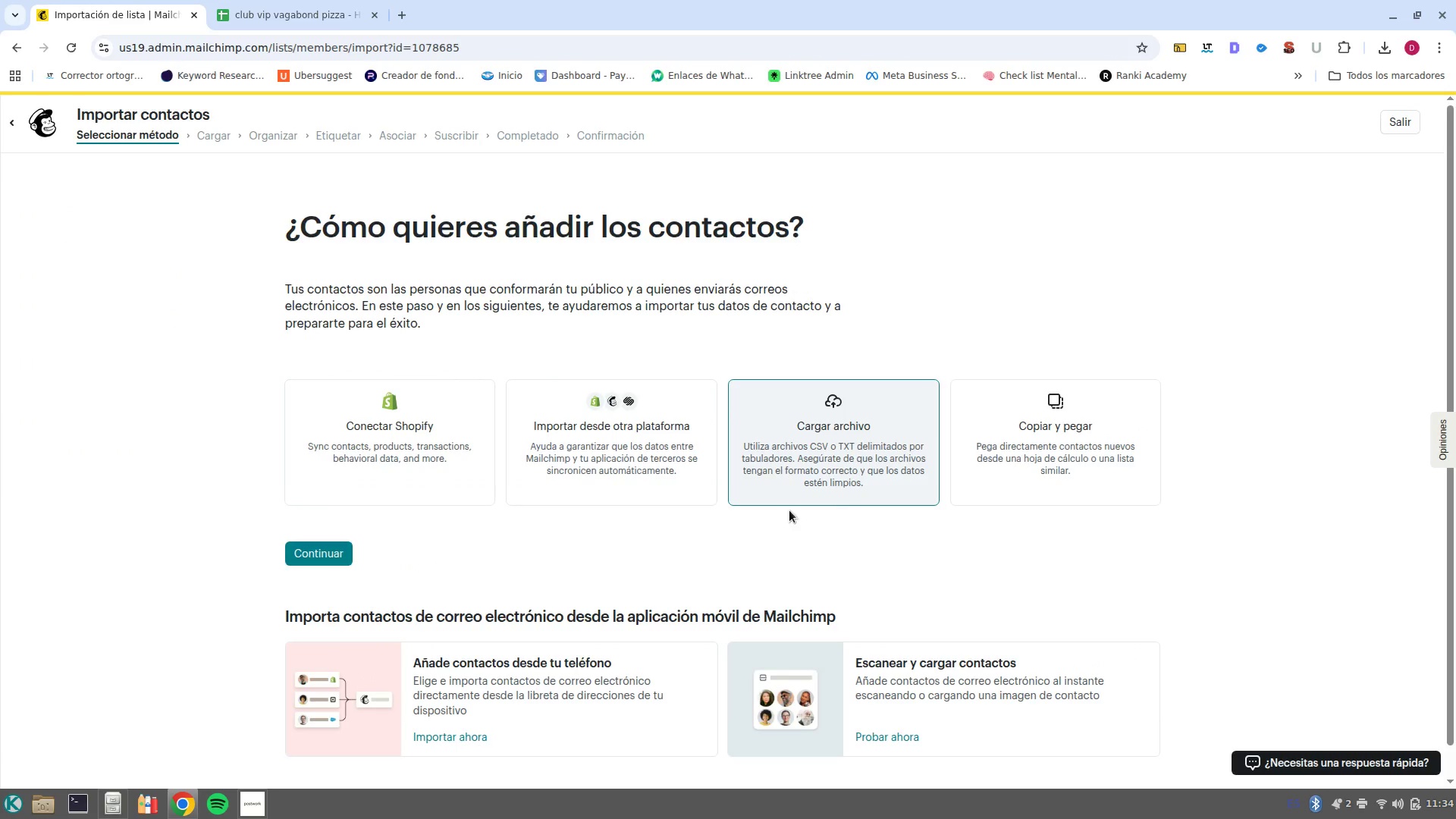 
left_click([344, 564])
 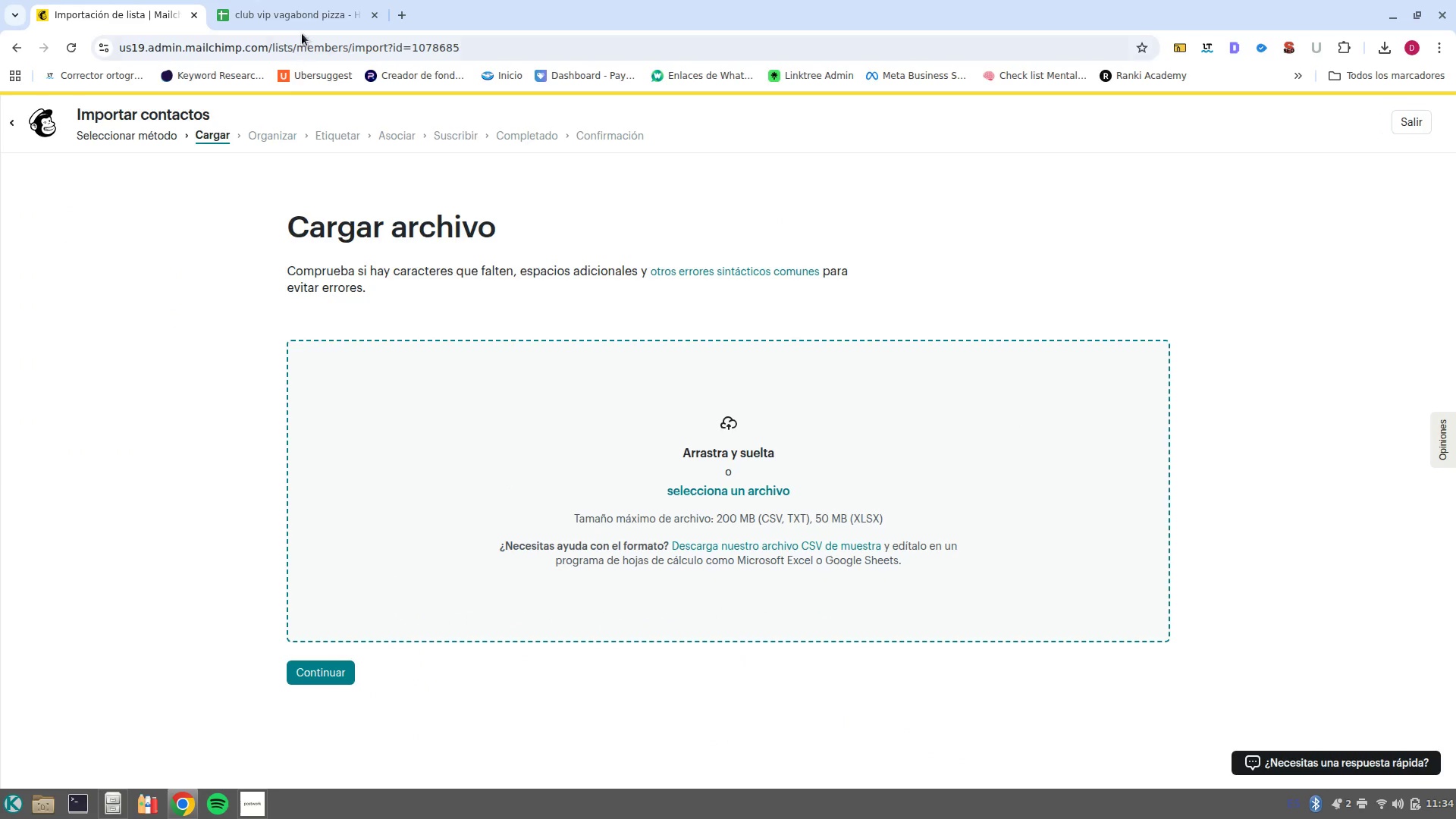 
left_click([298, 0])
 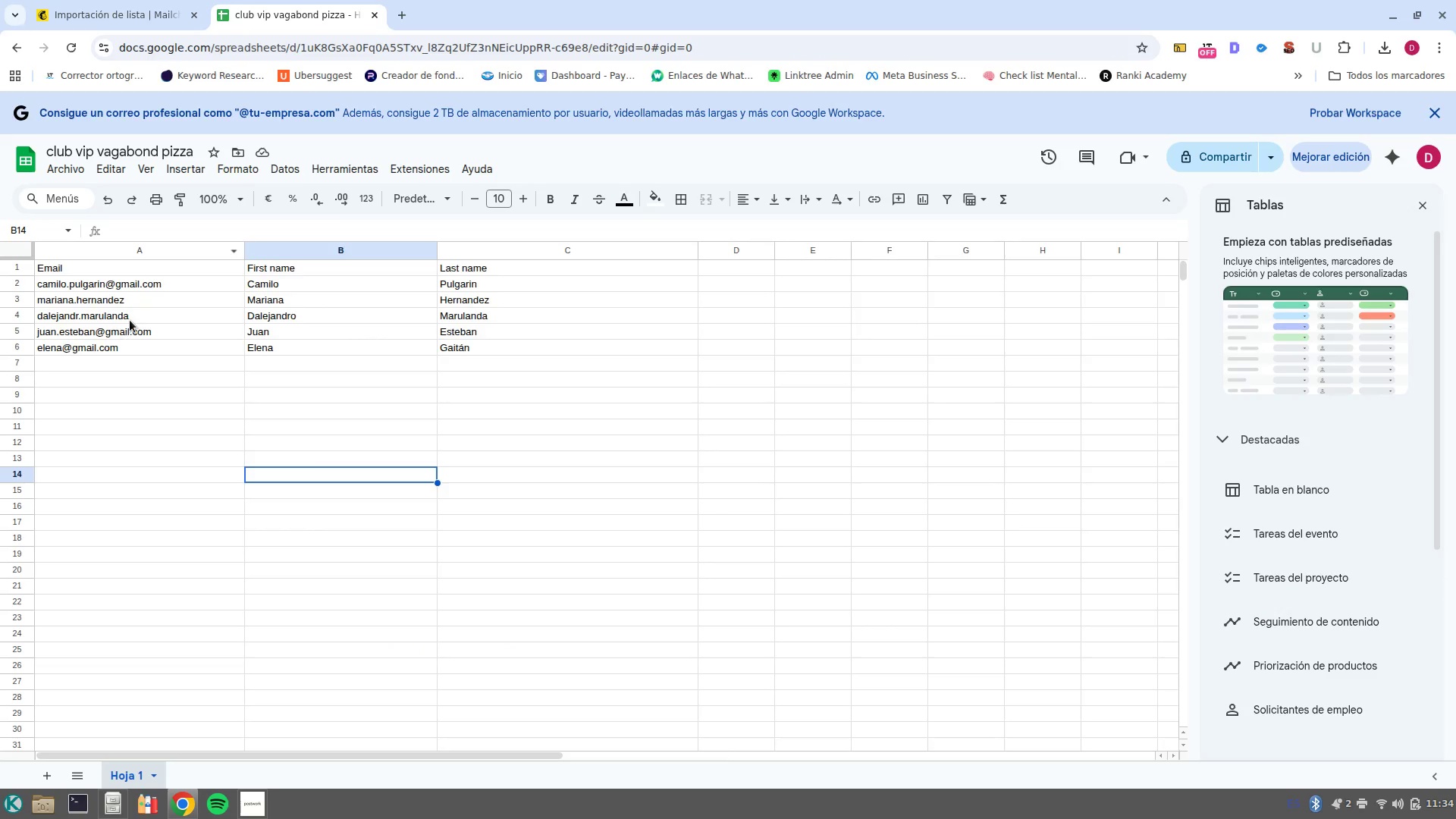 
left_click([135, 316])
 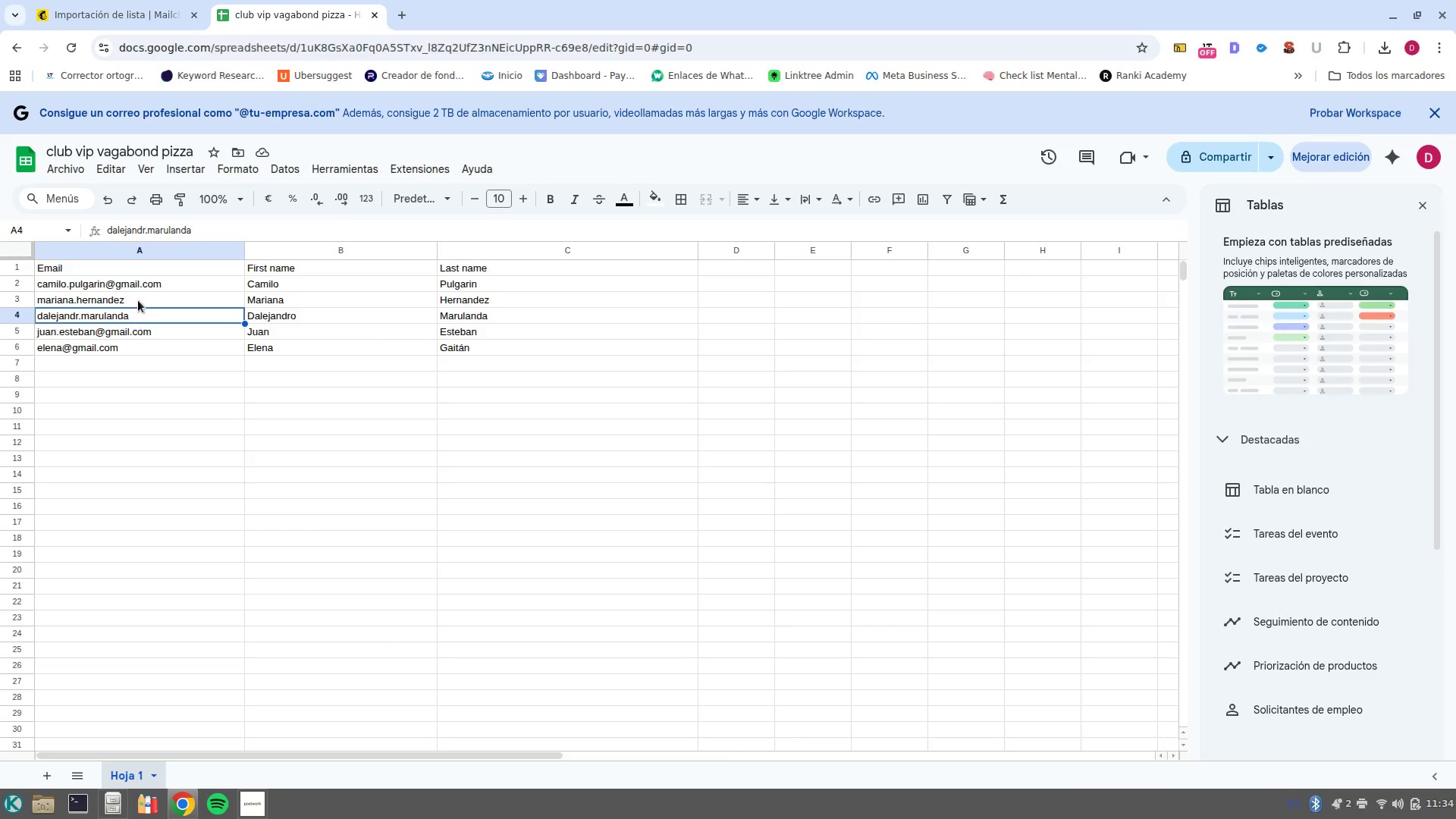 
left_click([138, 300])
 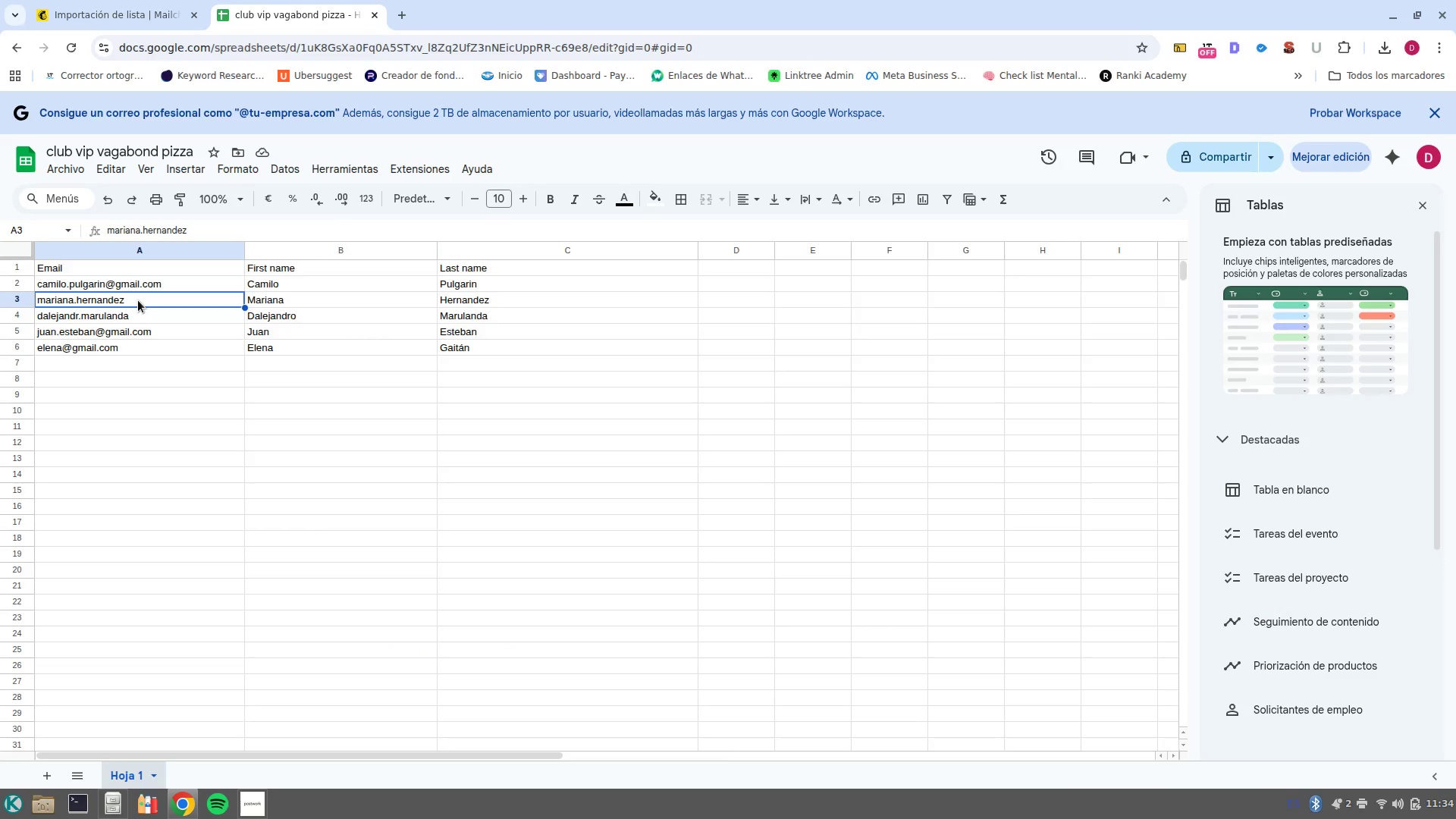 
left_click([138, 300])
 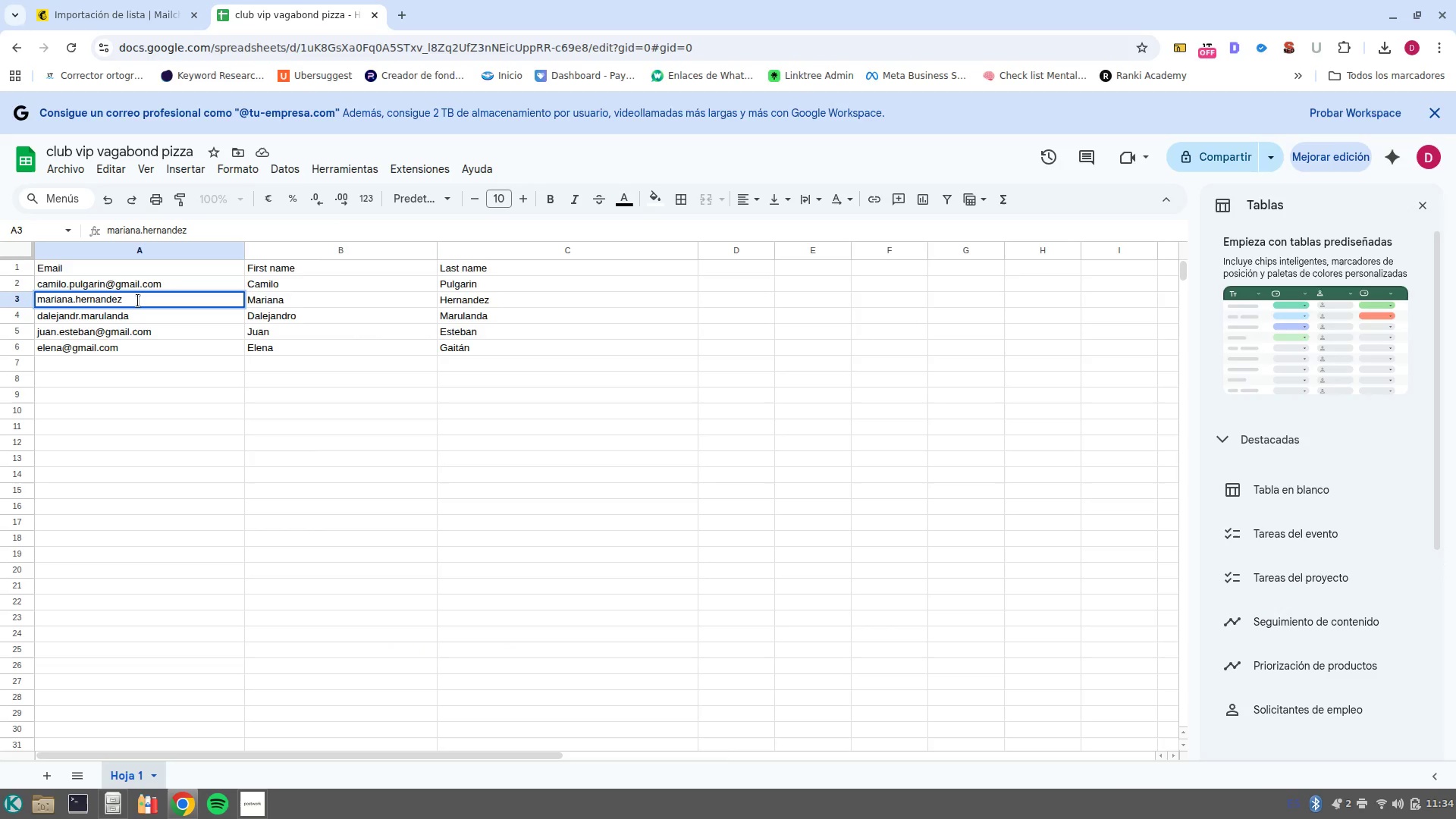 
key(Alt+AltRight)
 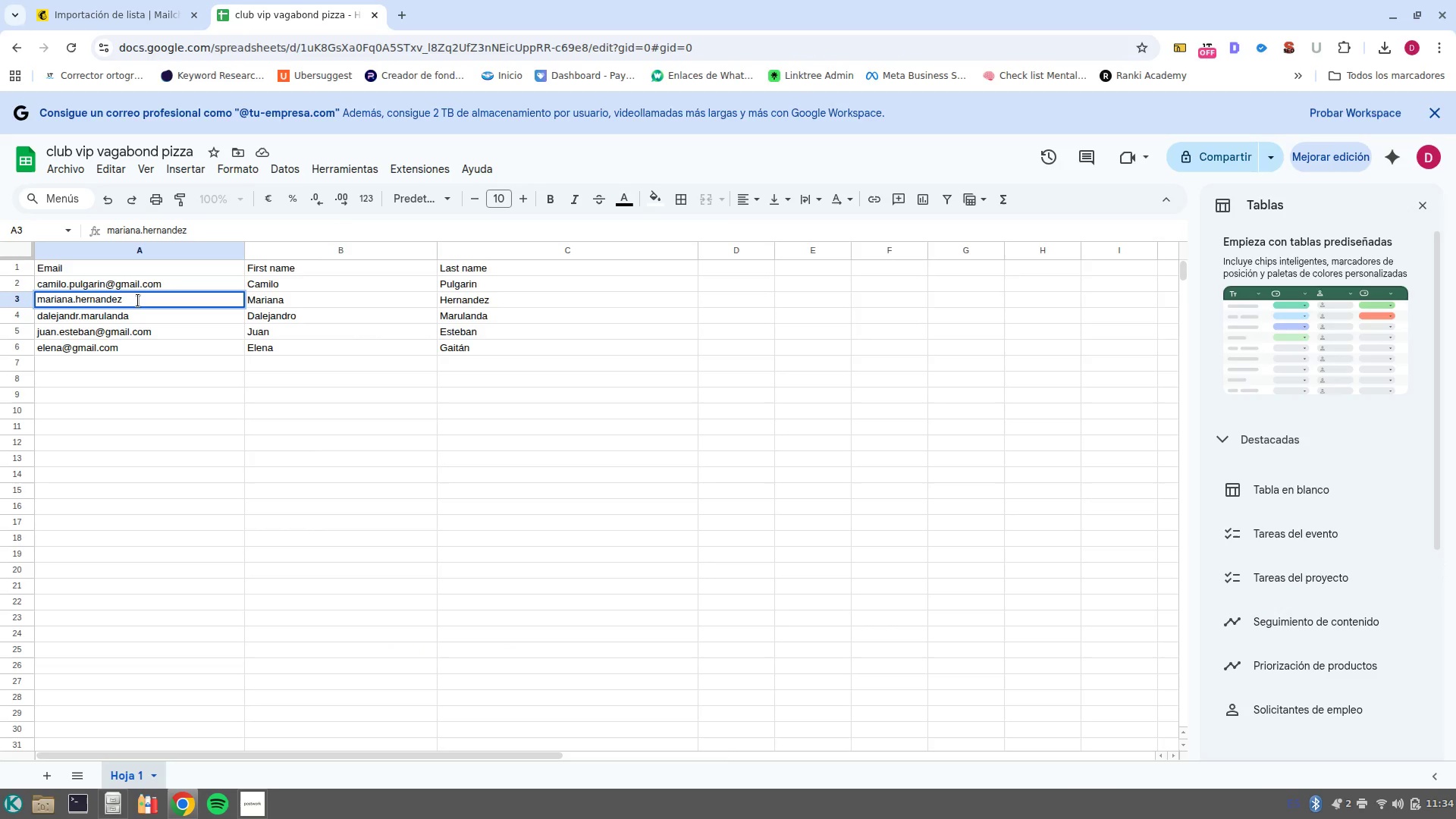 
type(qgmail.com)
 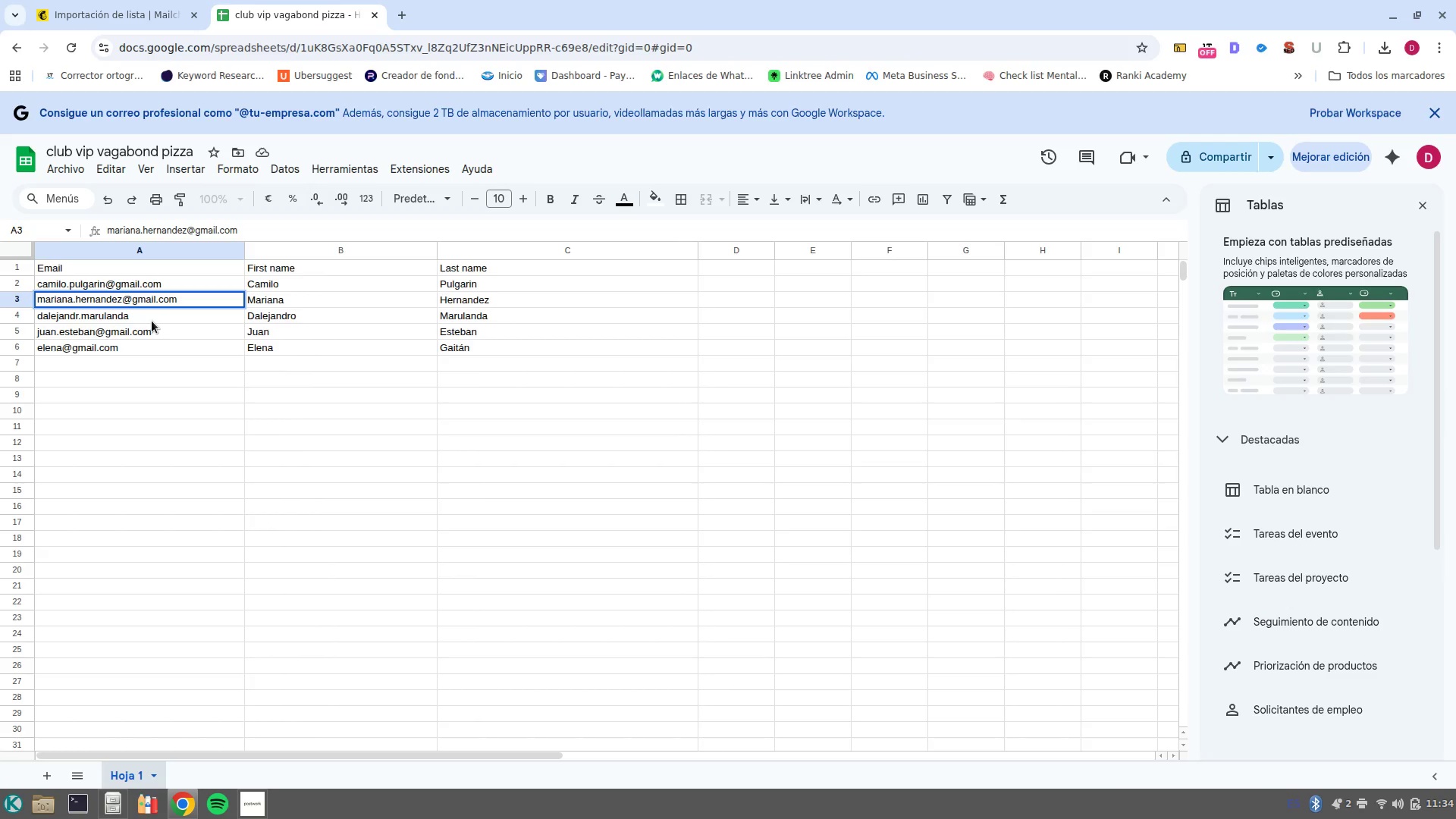 
double_click([150, 317])
 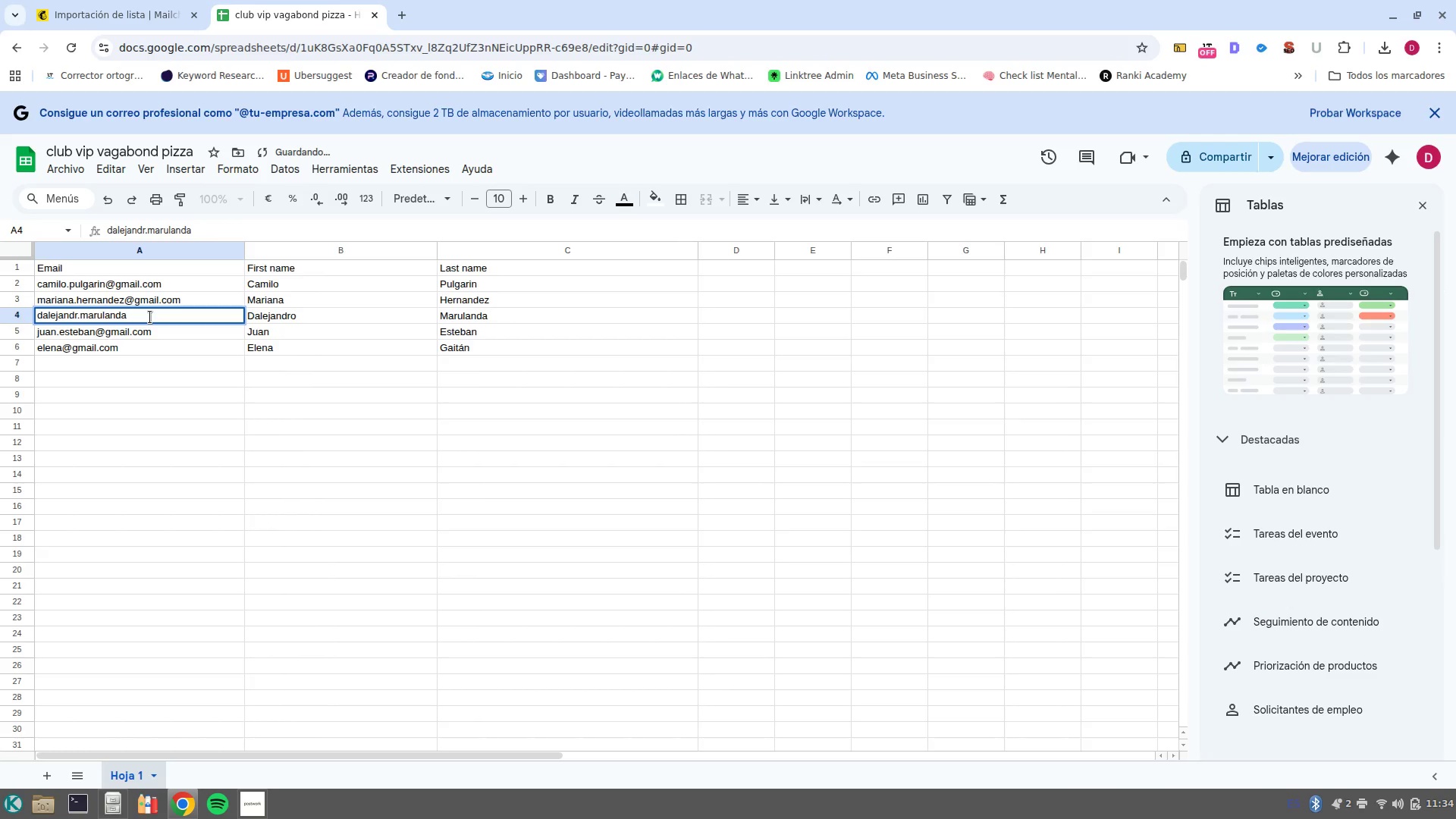 
hold_key(key=AltRight, duration=0.37)
 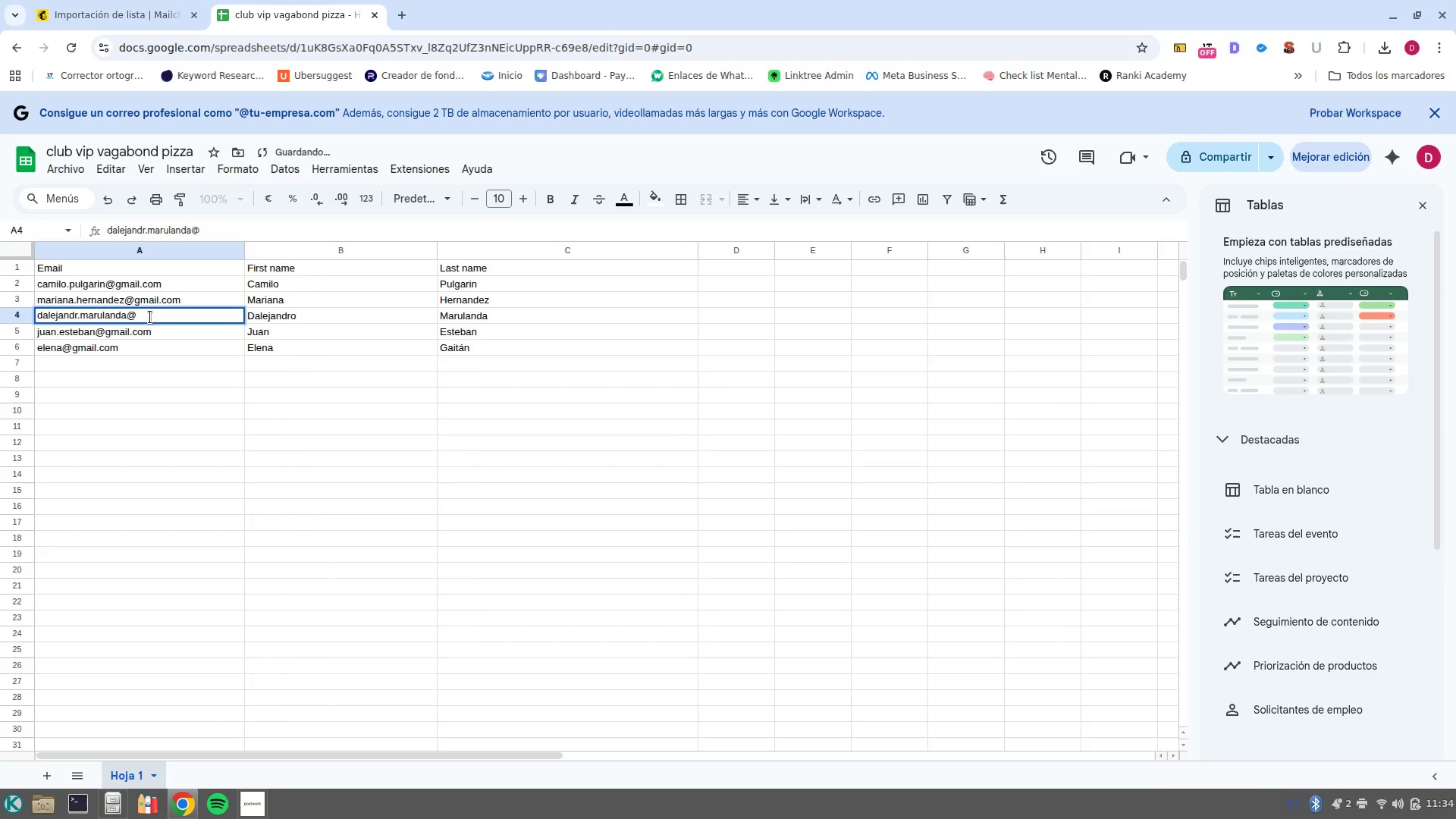 
type(qgmail.com)
 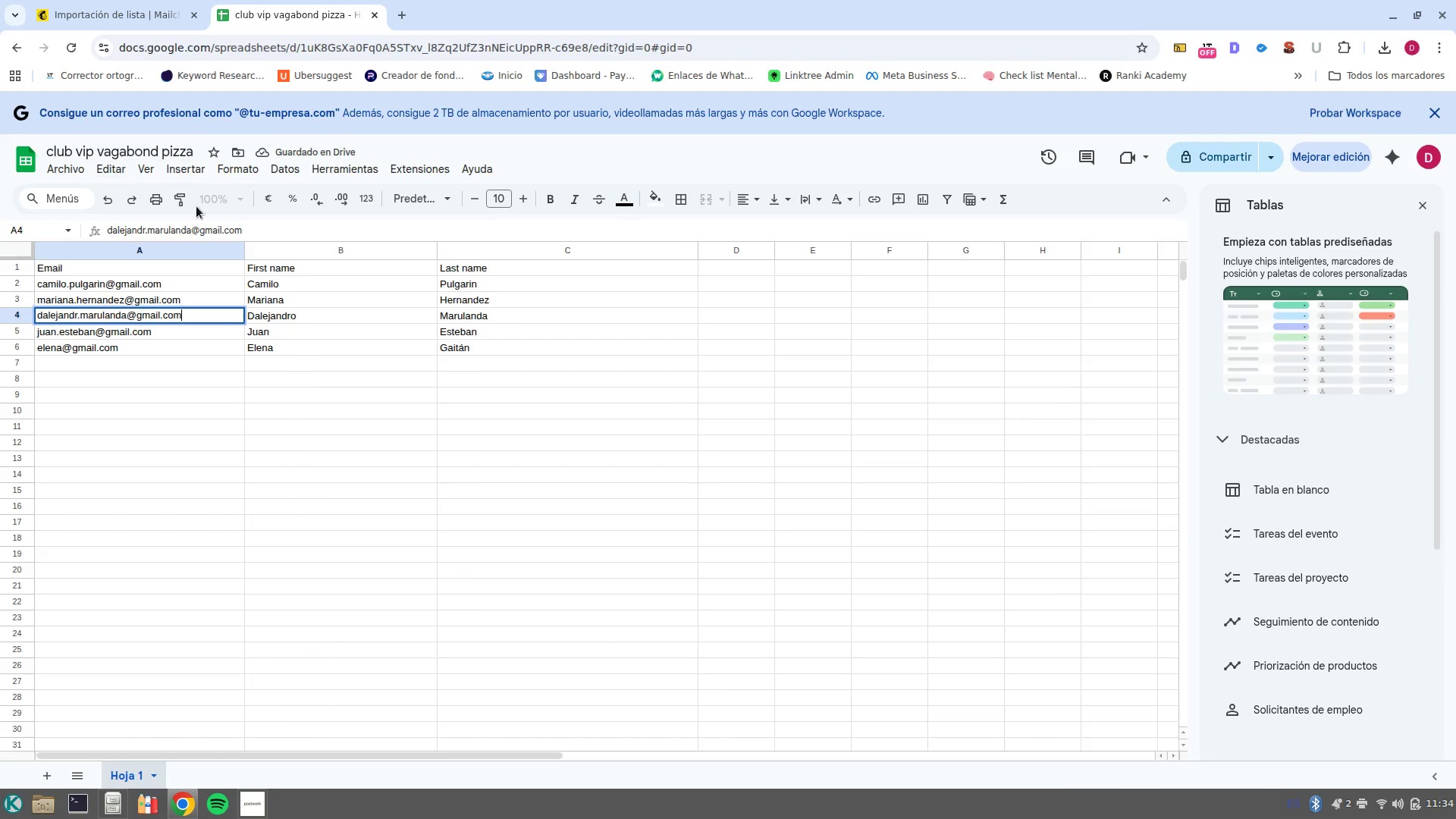 
left_click([81, 171])
 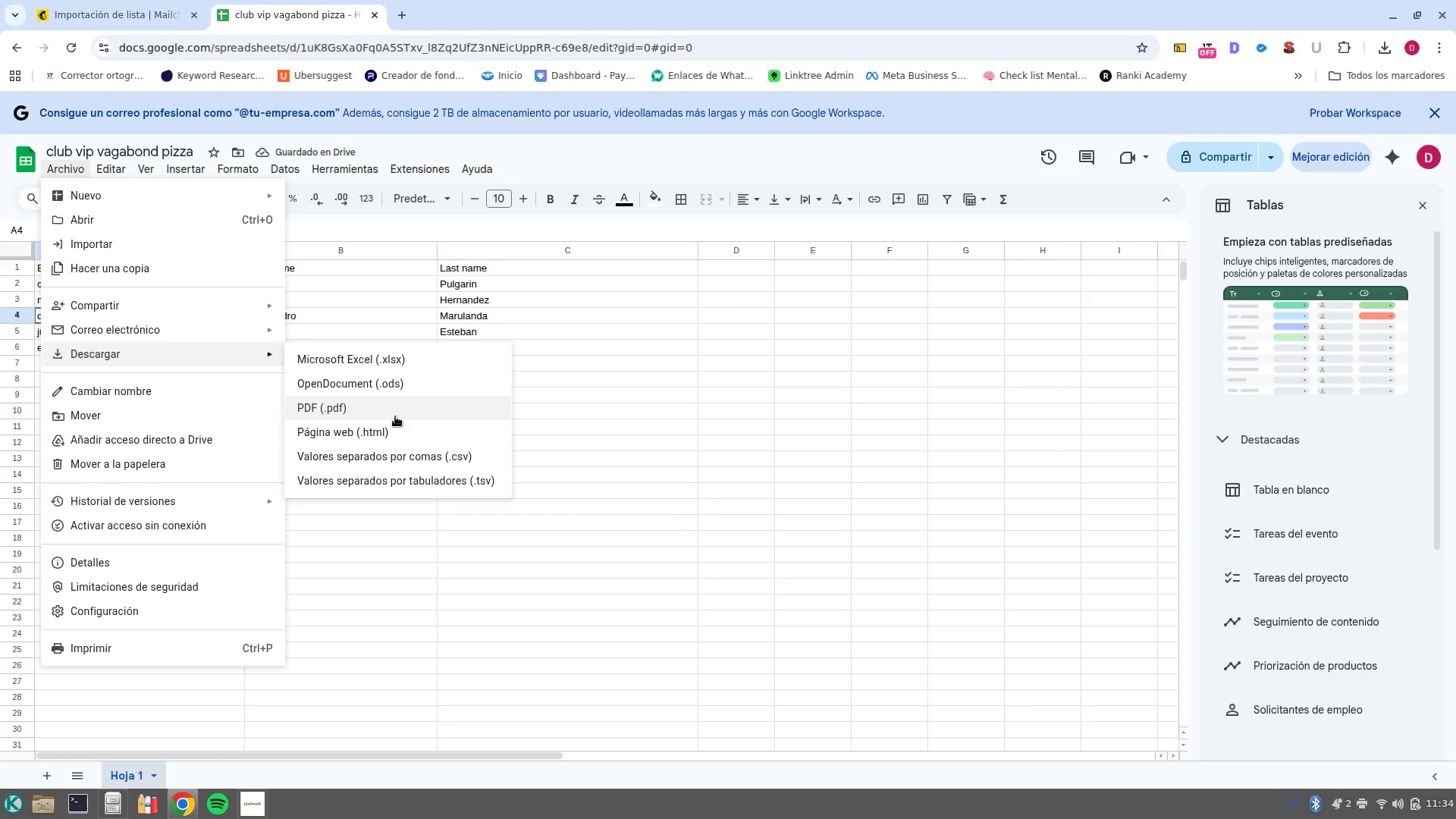 
wait(5.17)
 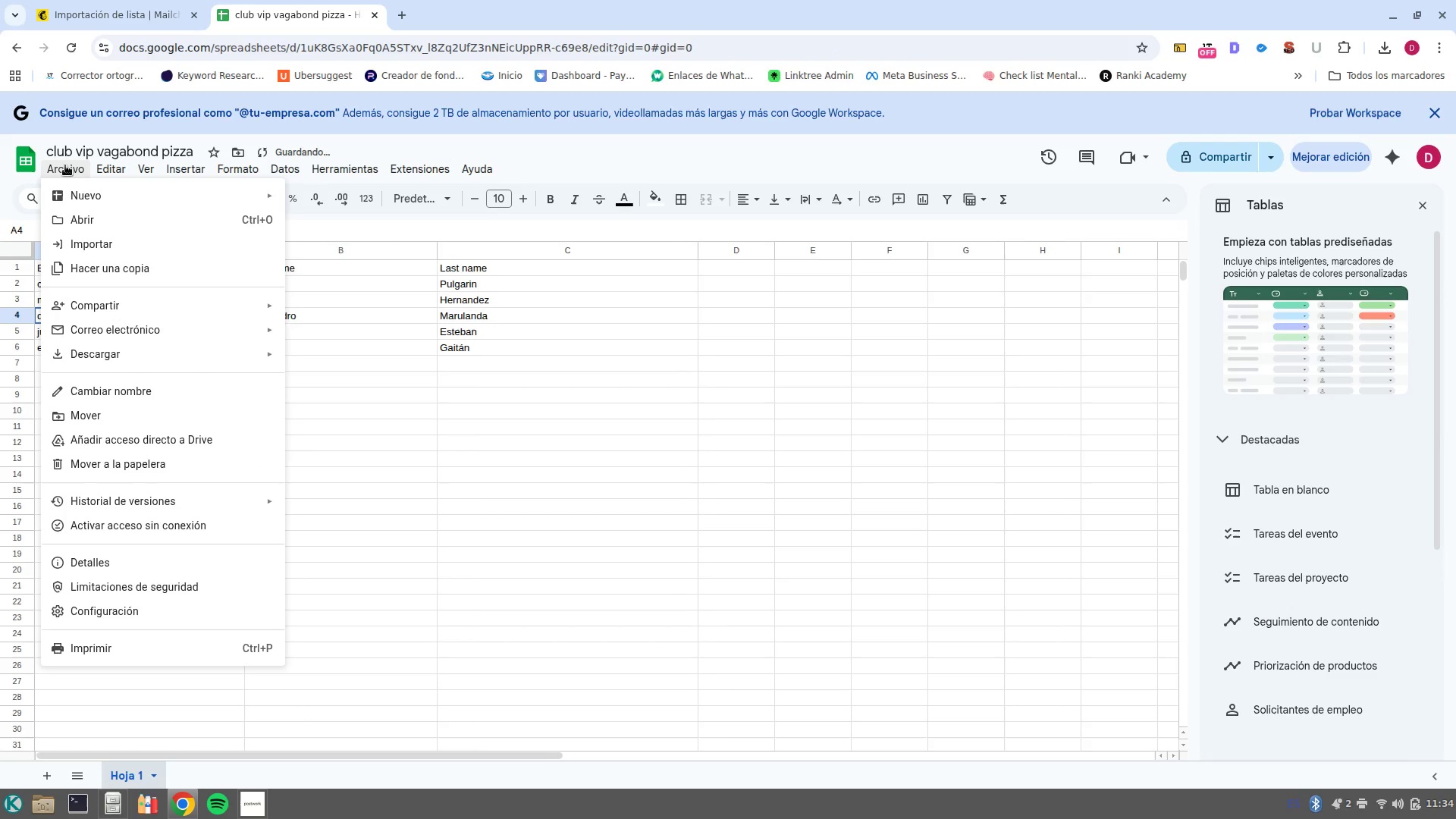 
left_click([485, 458])
 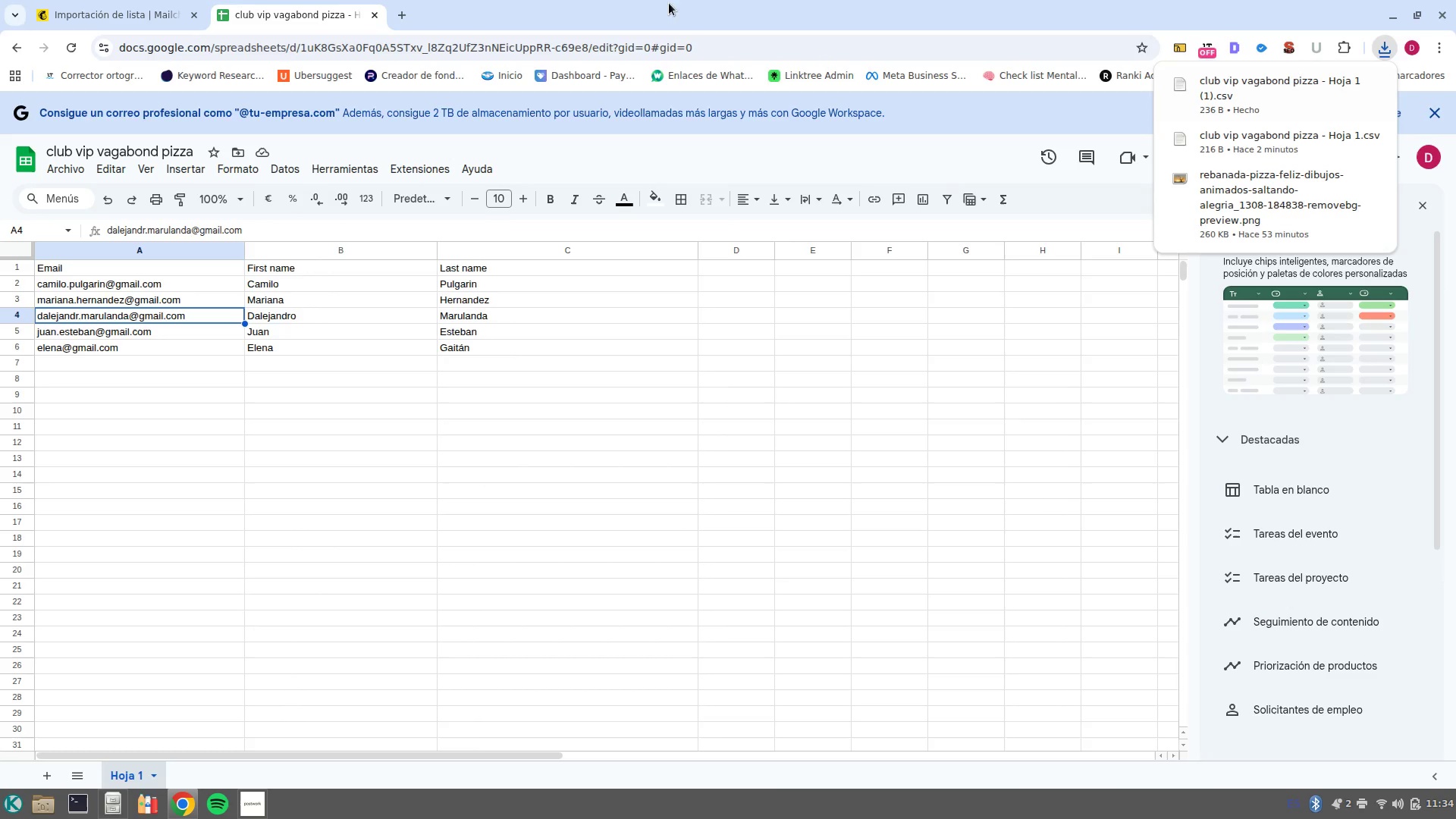 
left_click([136, 3])
 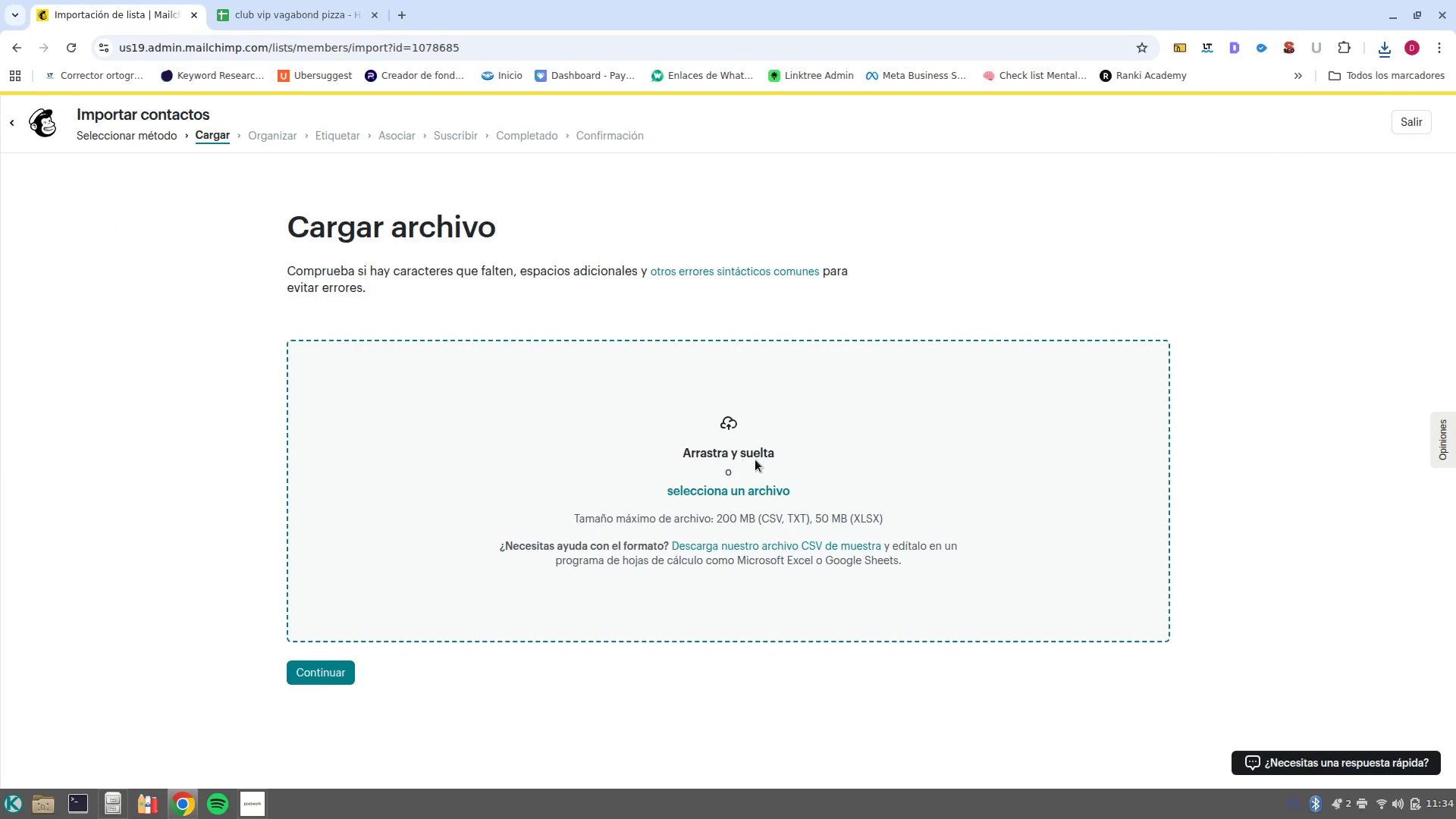 
left_click([733, 489])
 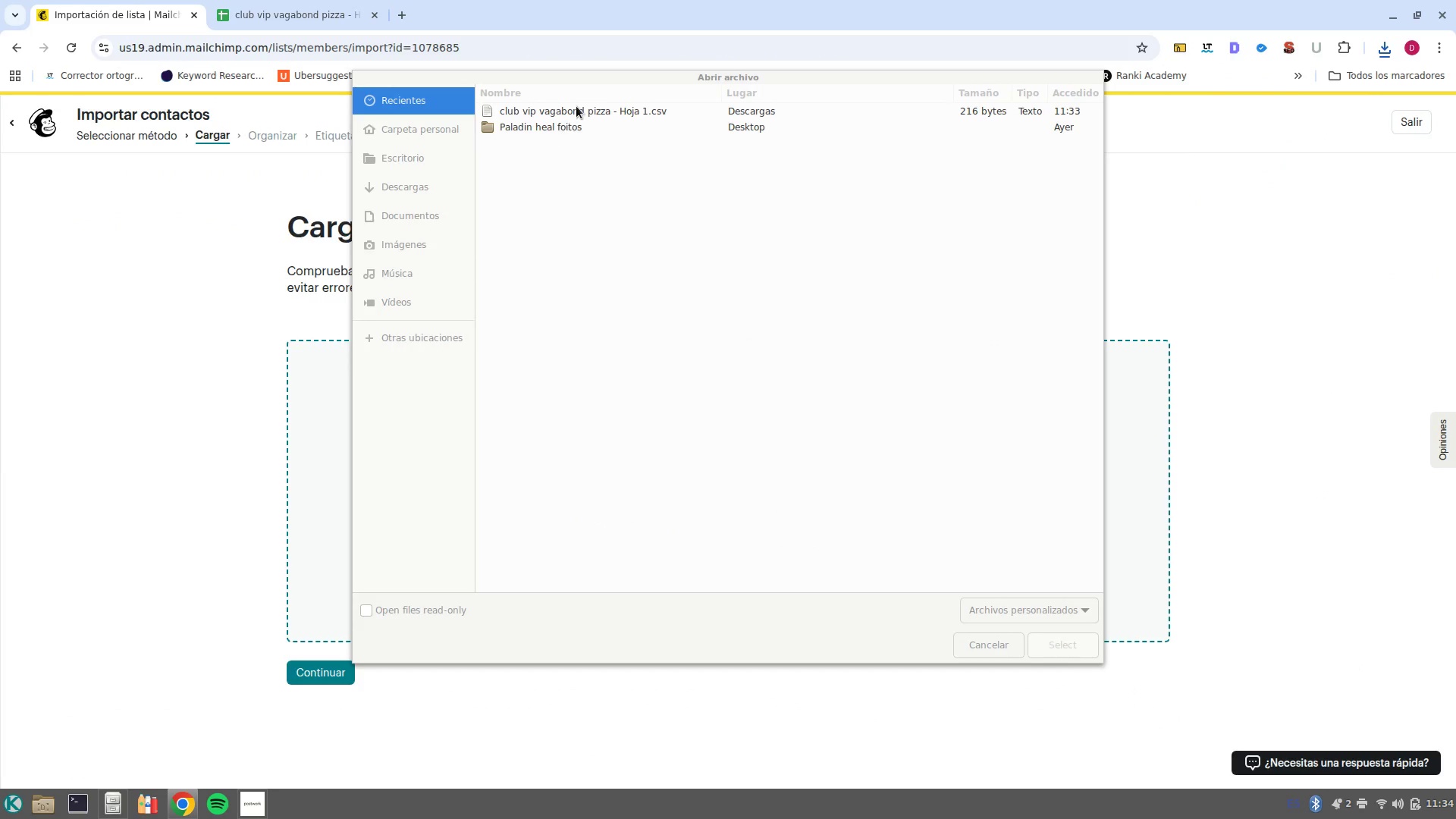 
left_click([576, 111])
 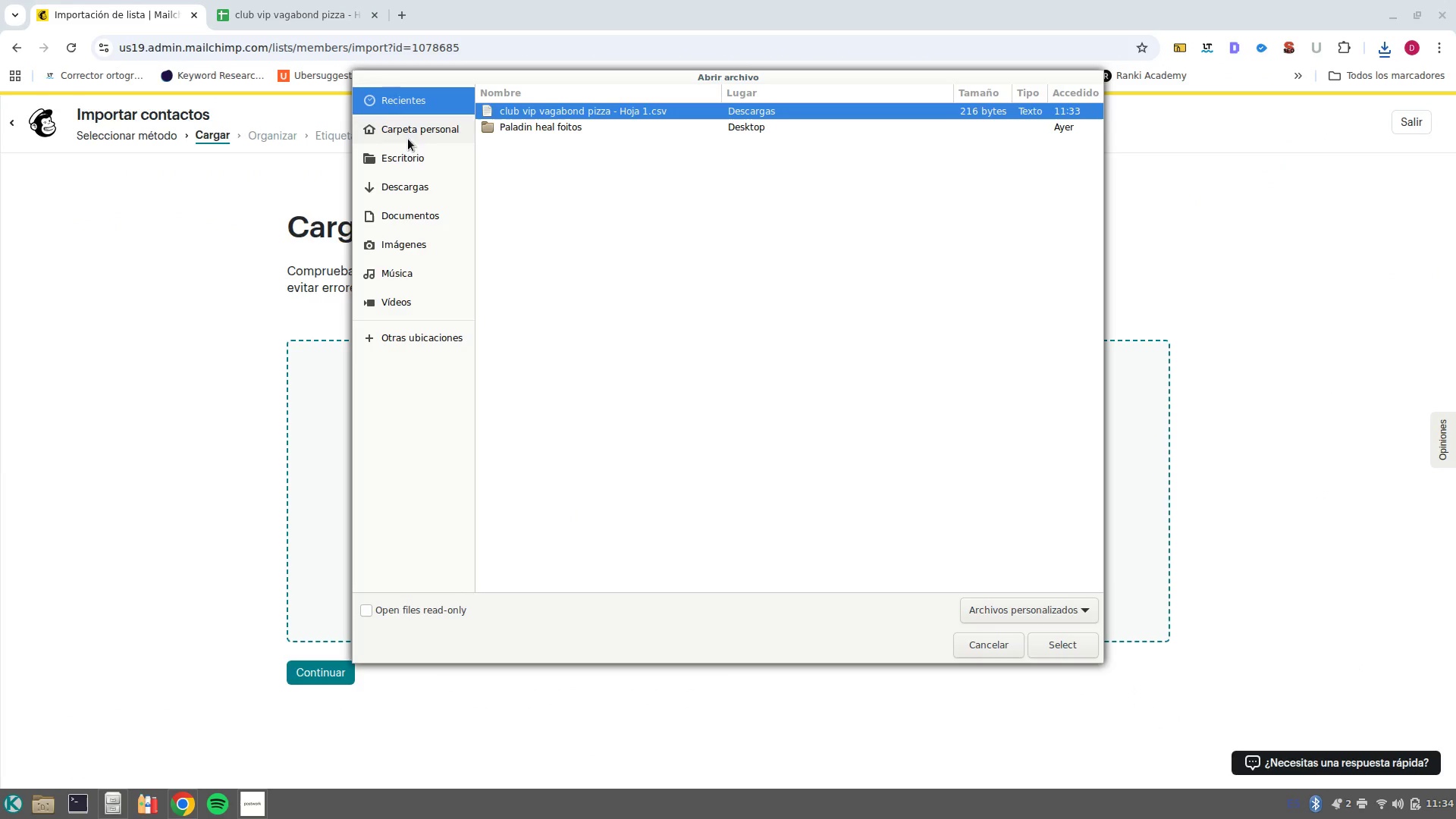 
left_click([416, 189])
 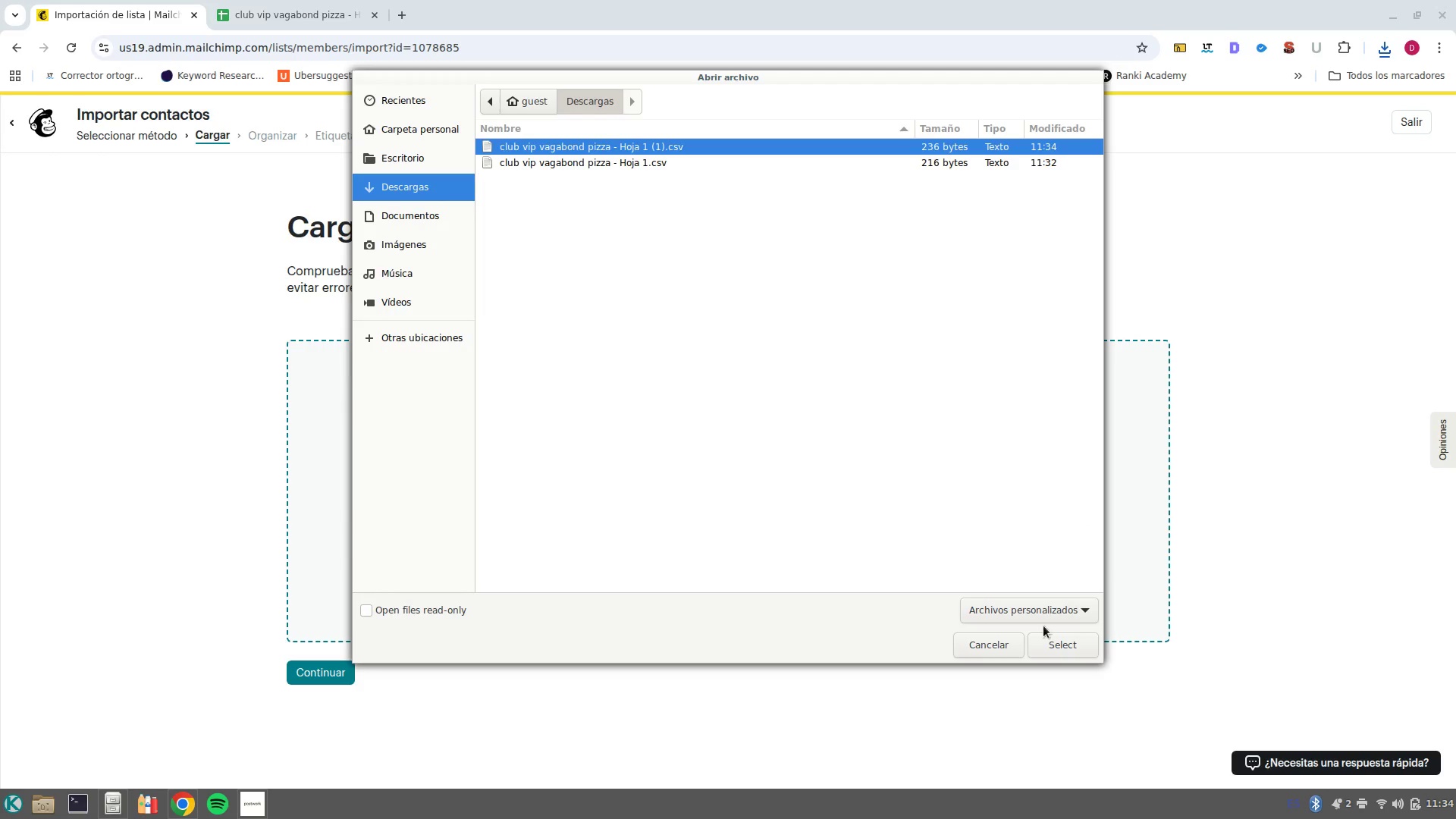 
left_click([1056, 645])
 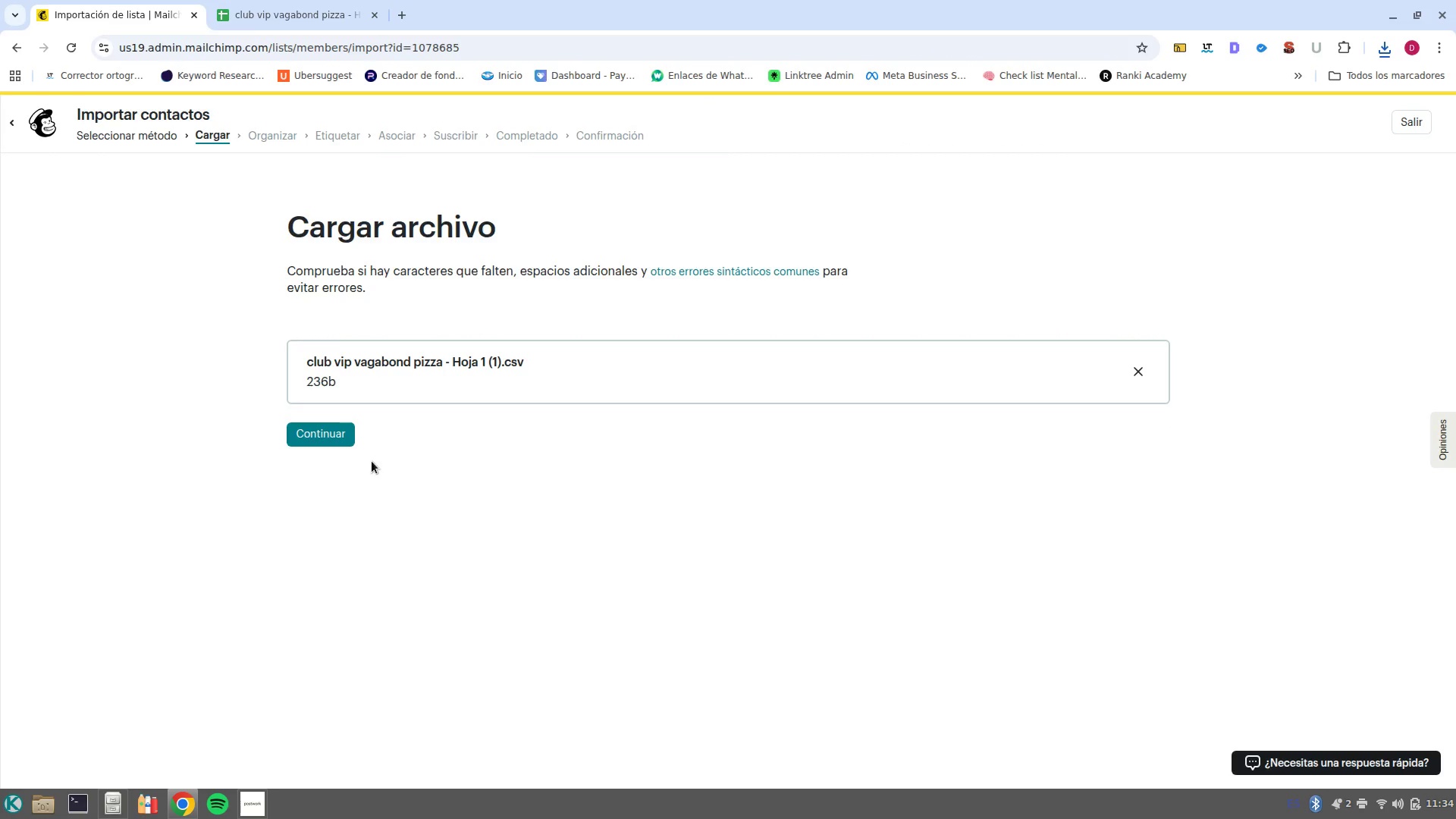 
left_click([309, 443])
 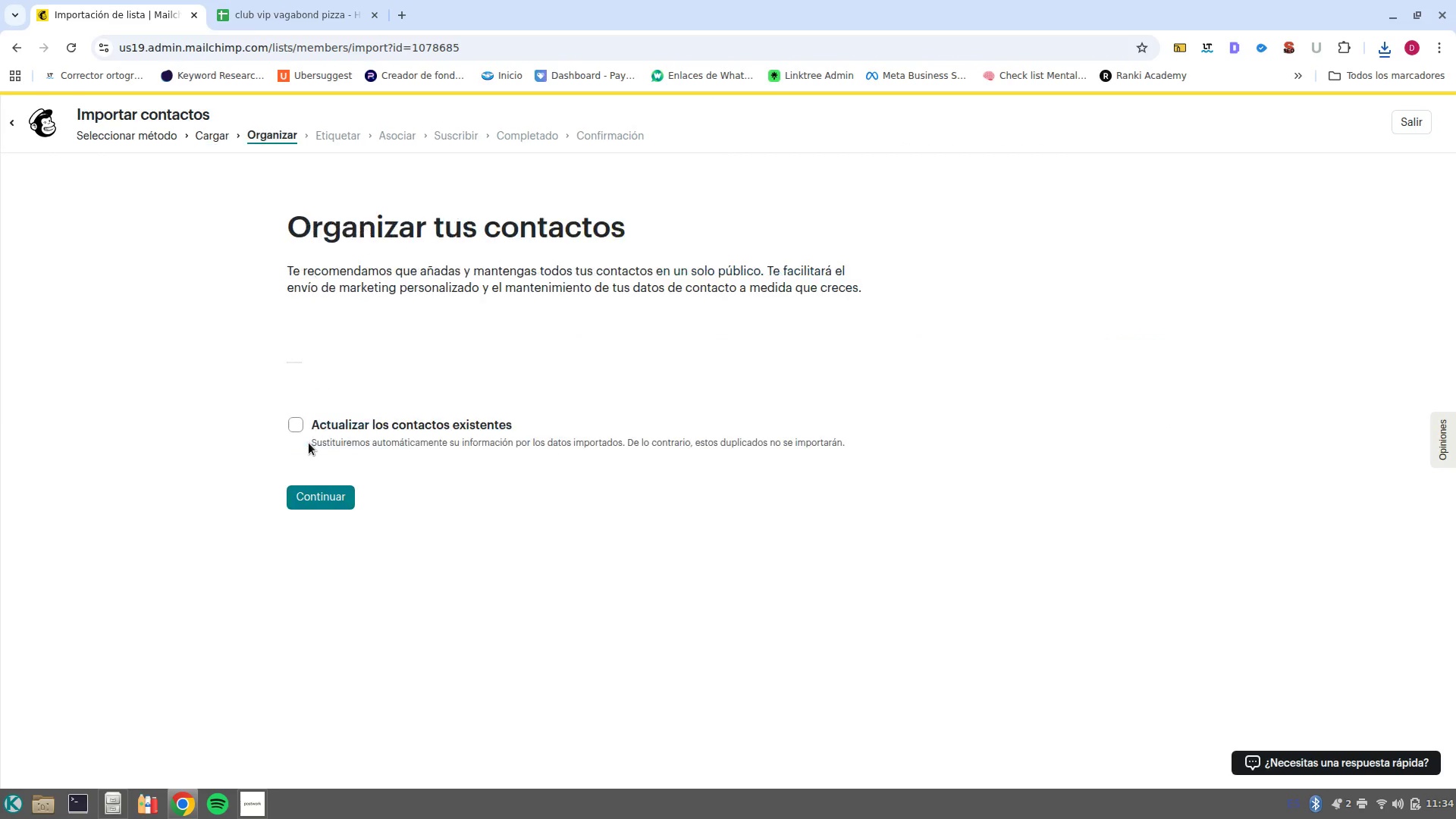 
wait(7.03)
 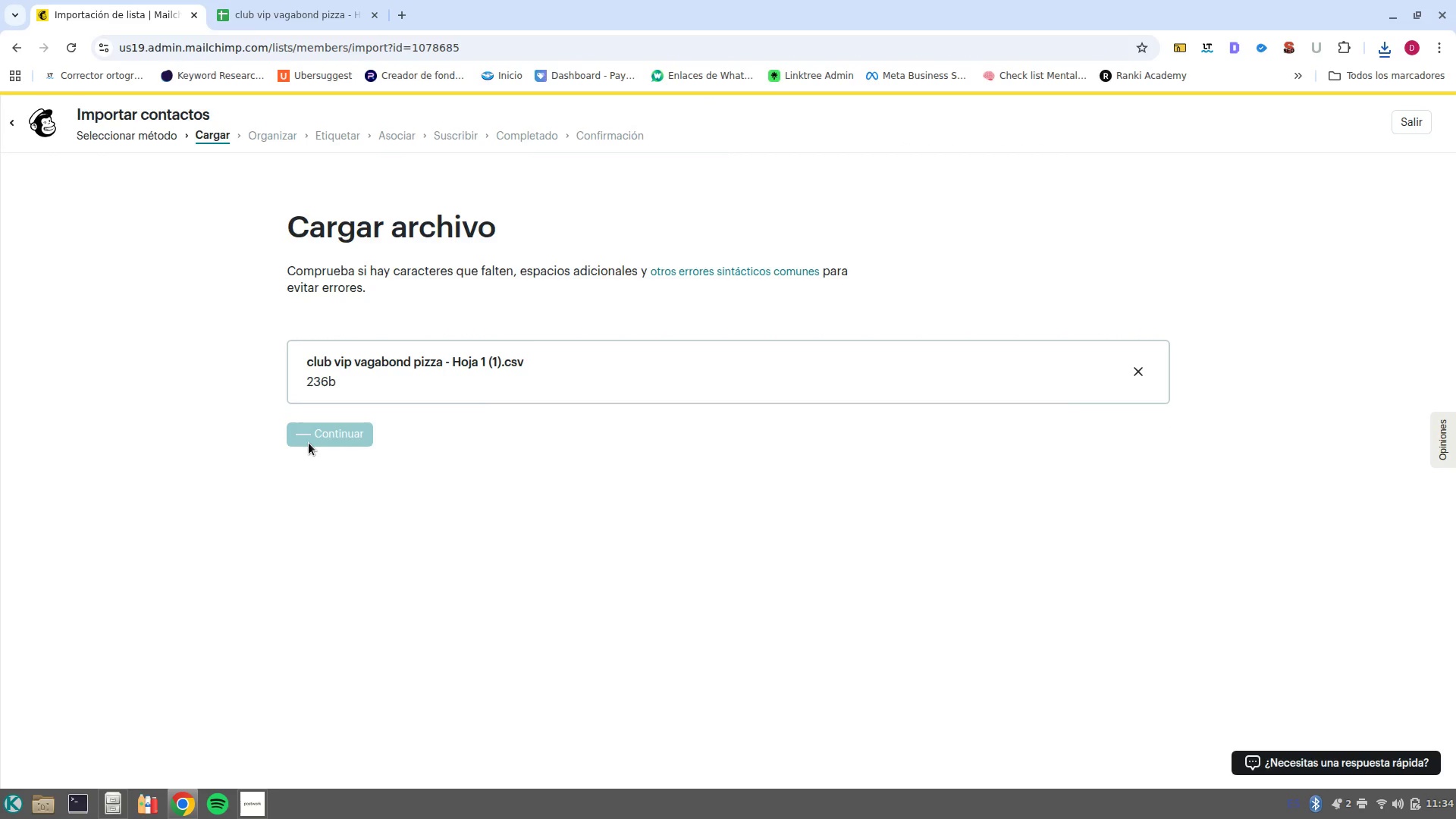 
left_click([336, 519])
 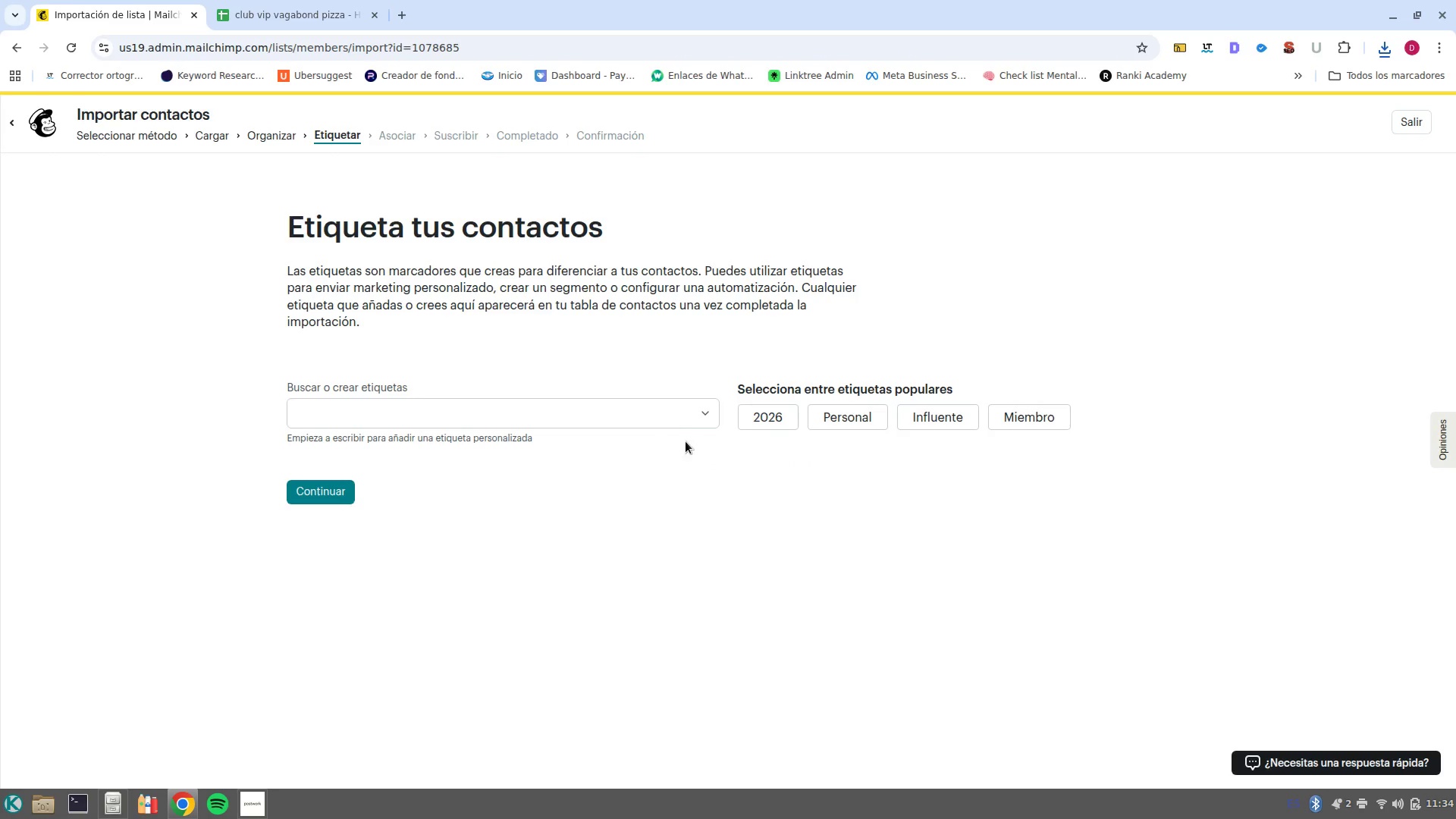 
left_click([713, 413])
 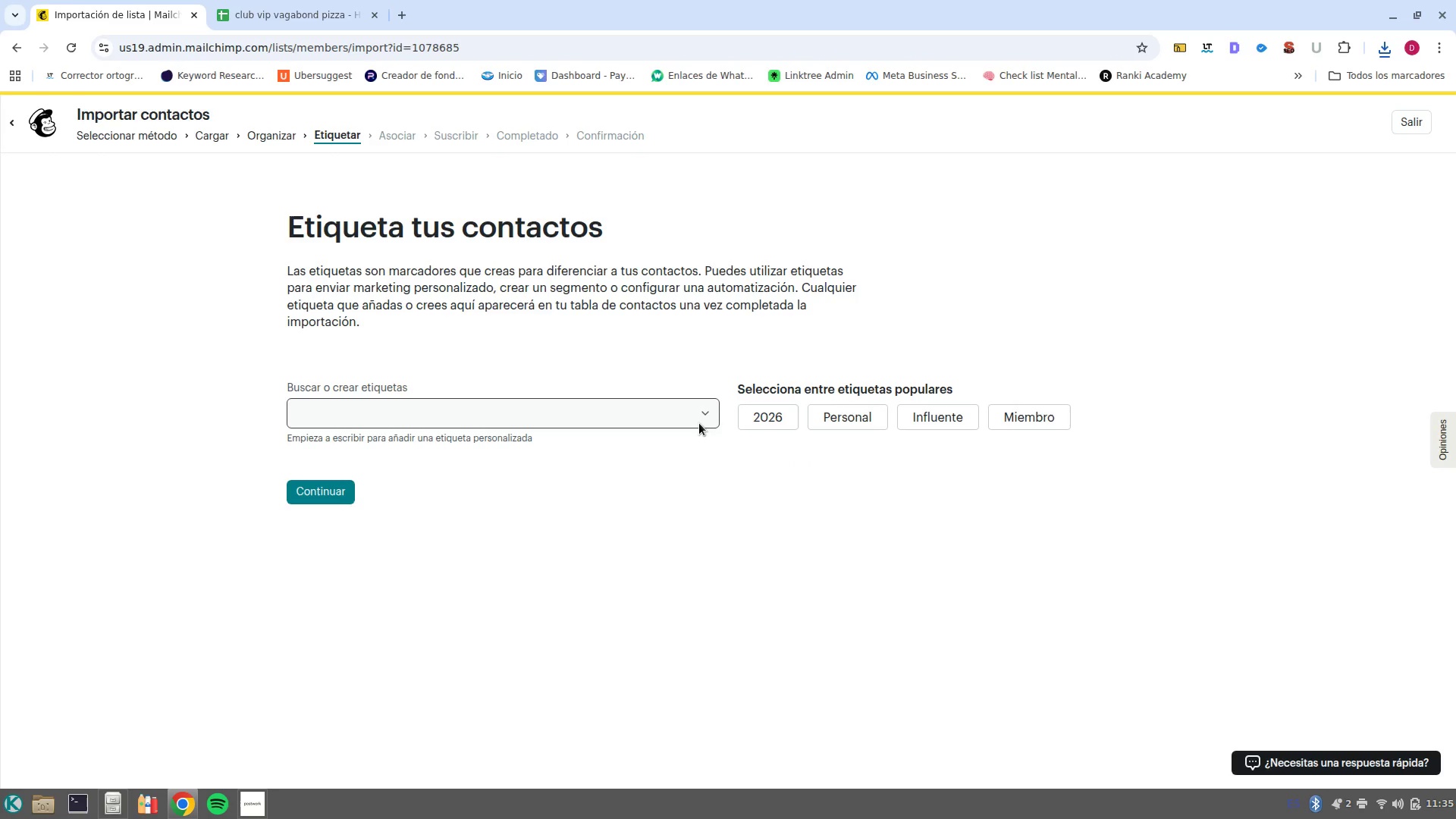 
left_click([702, 416])
 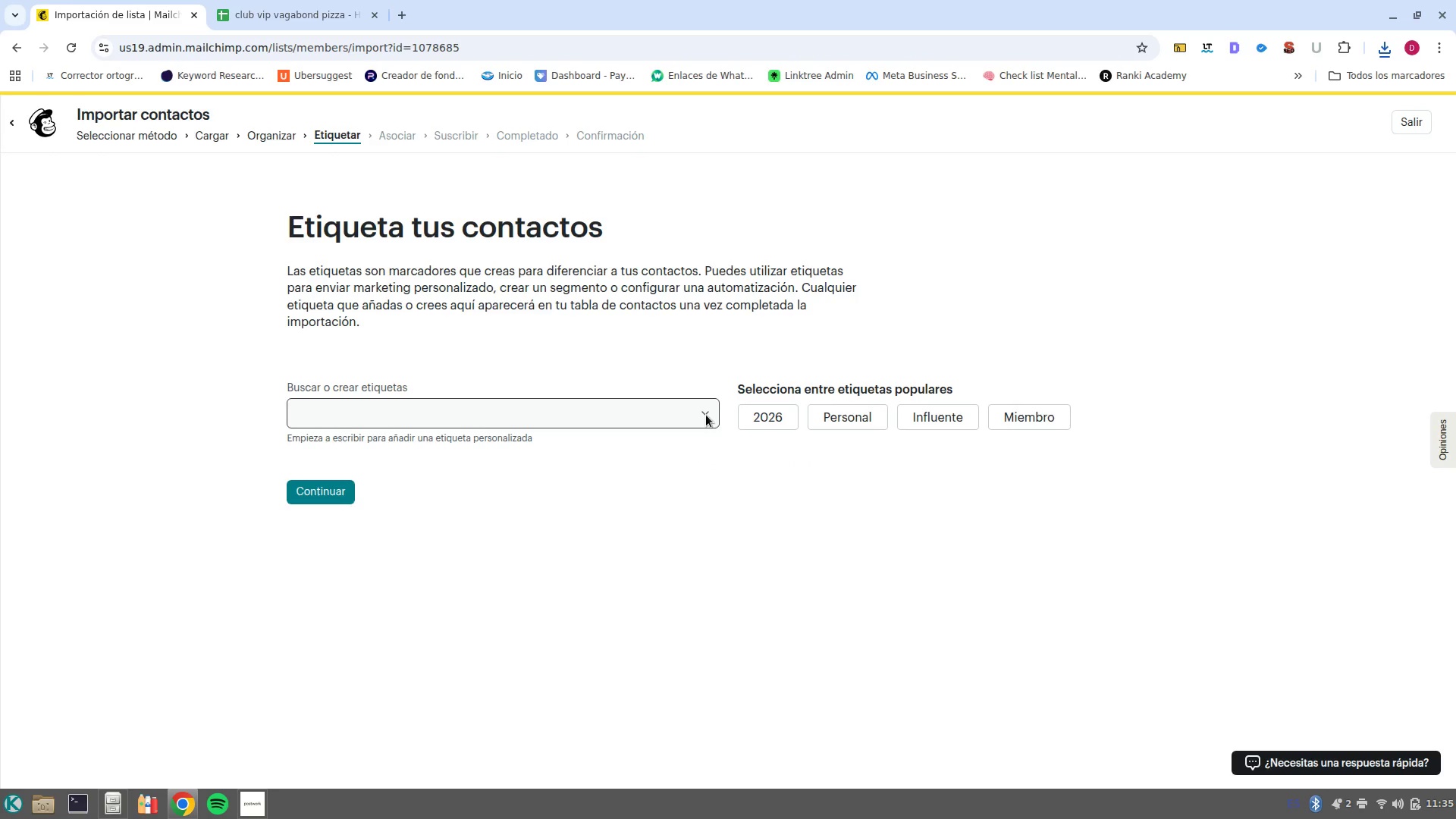 
left_click([706, 415])
 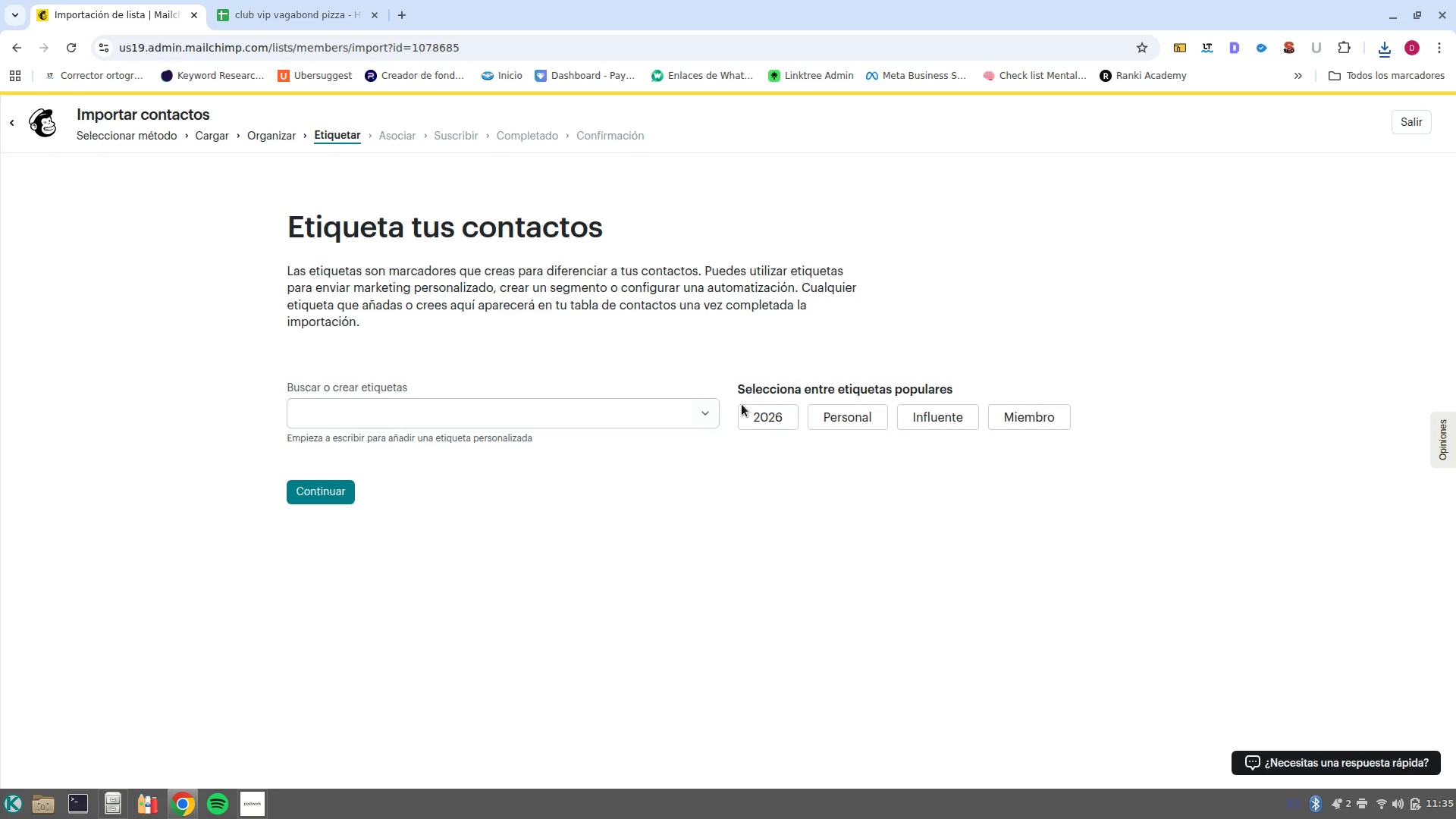 
left_click([702, 410])
 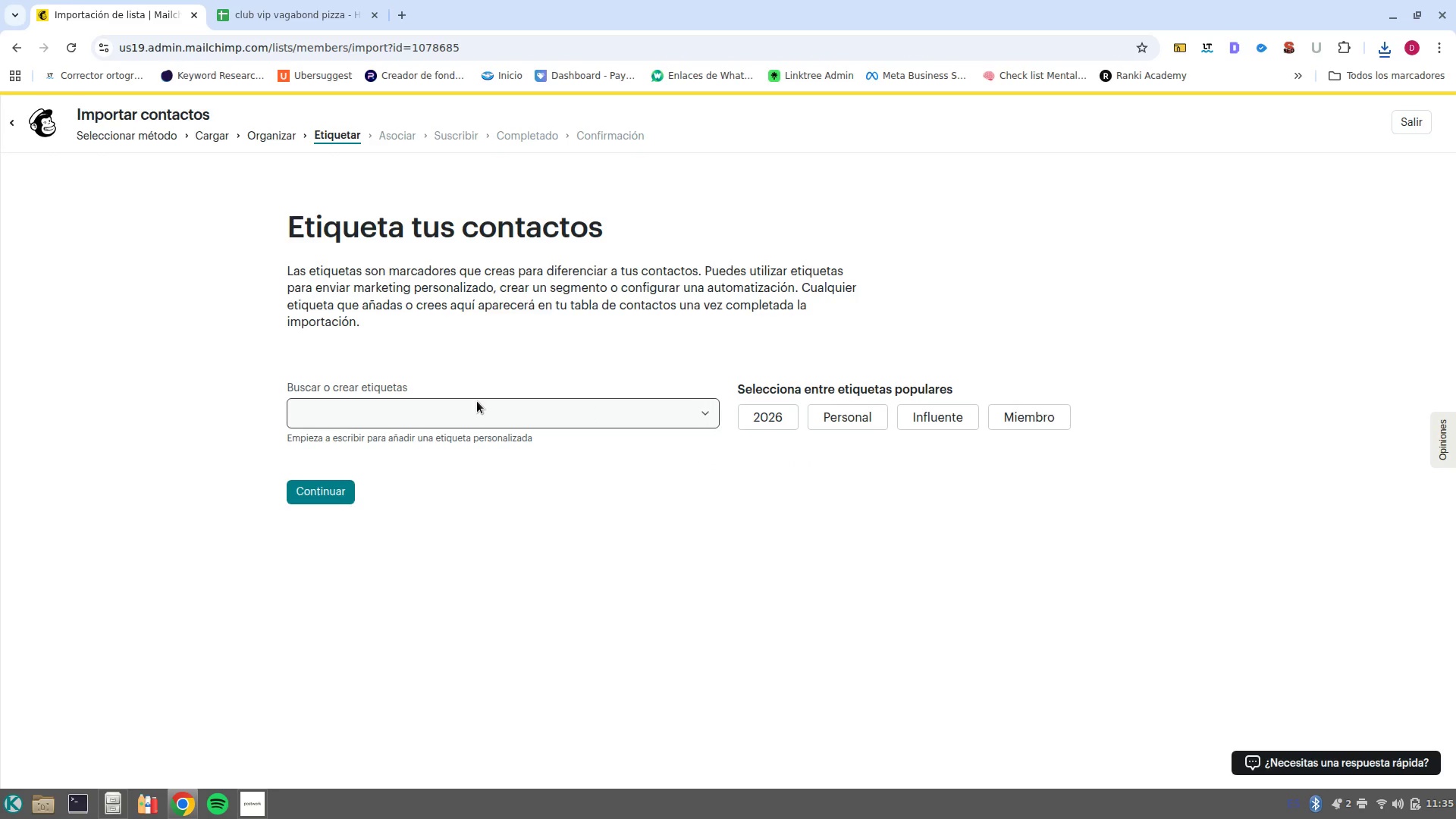 
left_click([477, 401])
 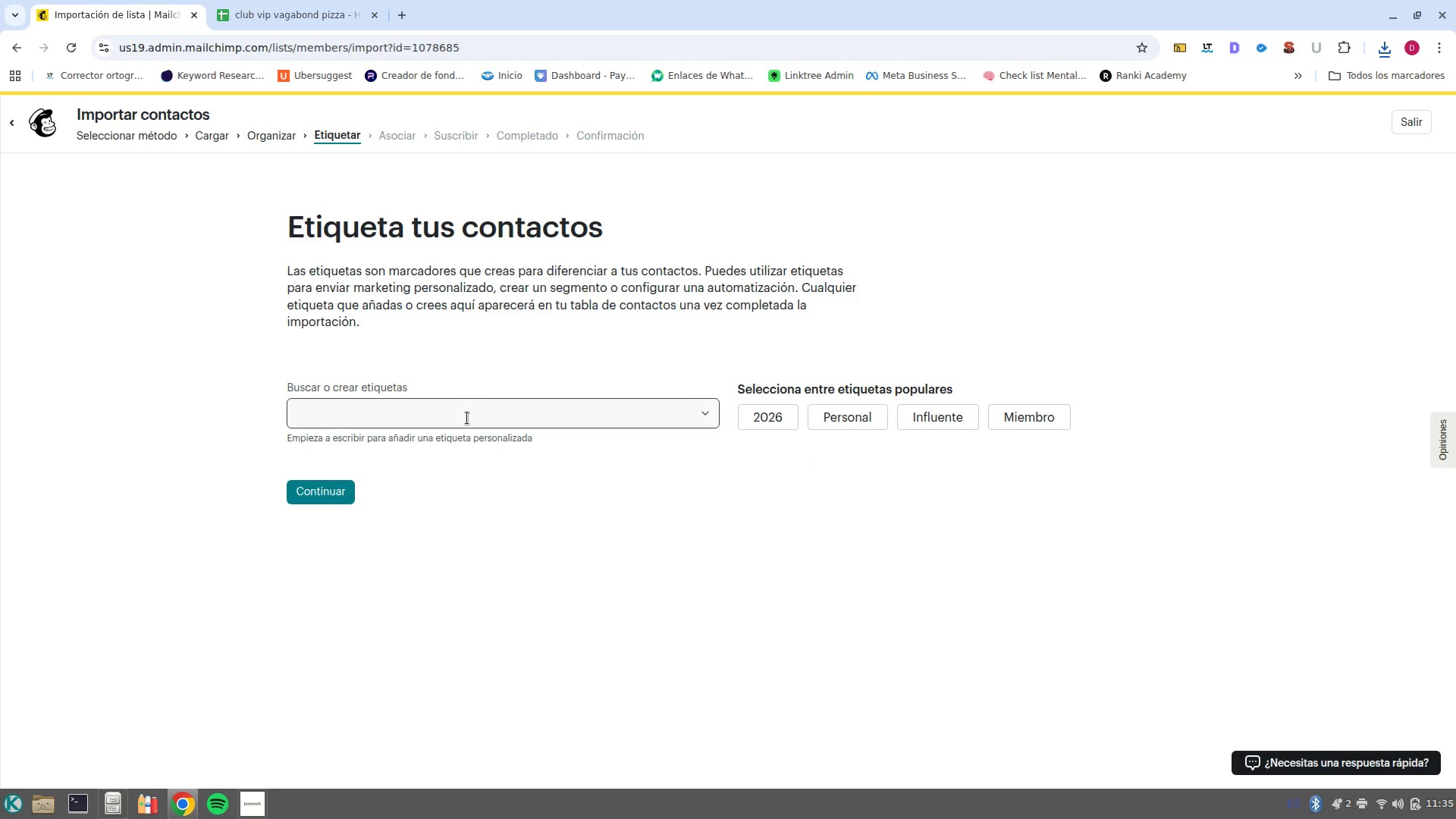 
left_click([467, 418])
 